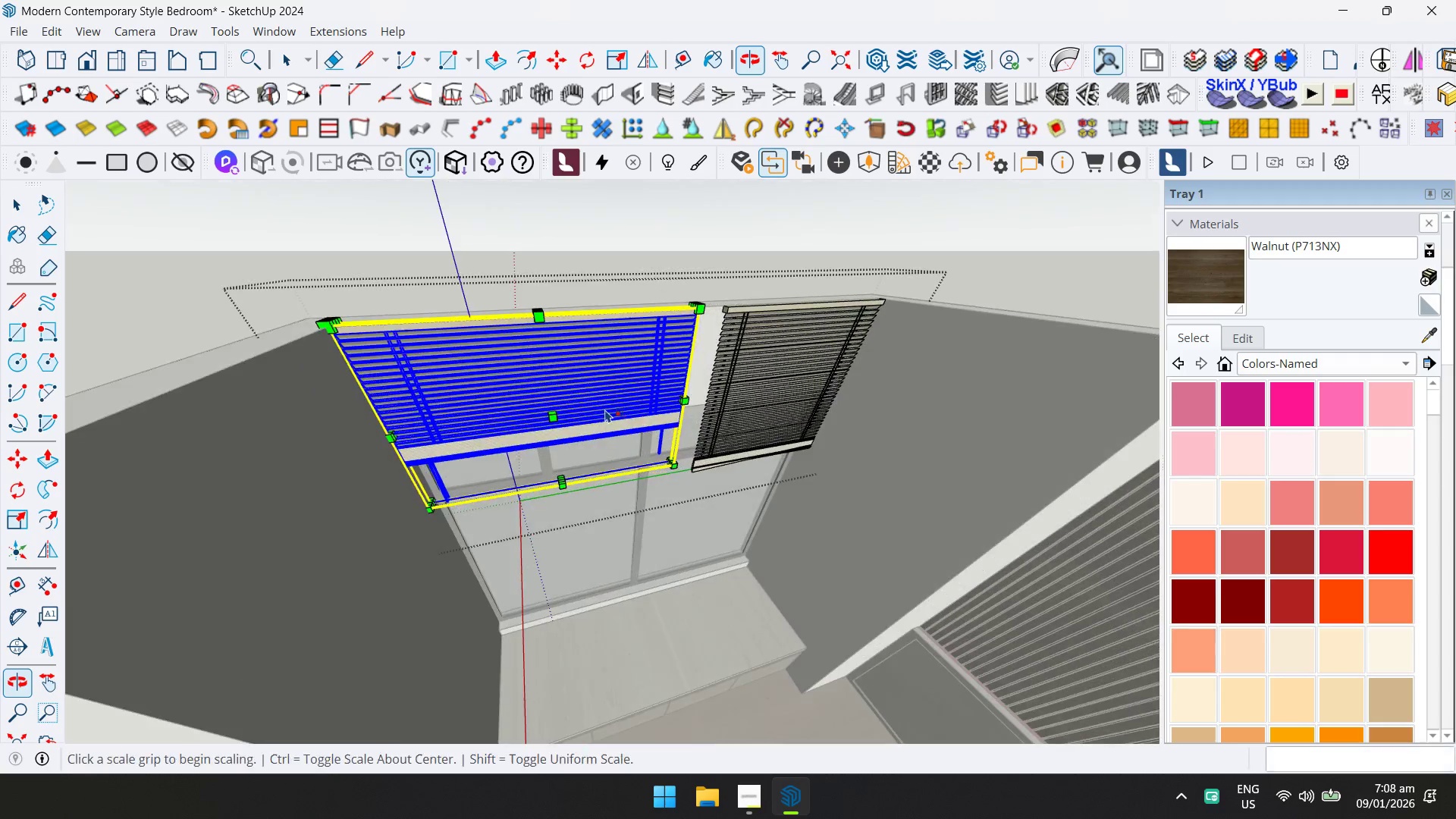 
scroll: coordinate [642, 401], scroll_direction: up, amount: 2.0
 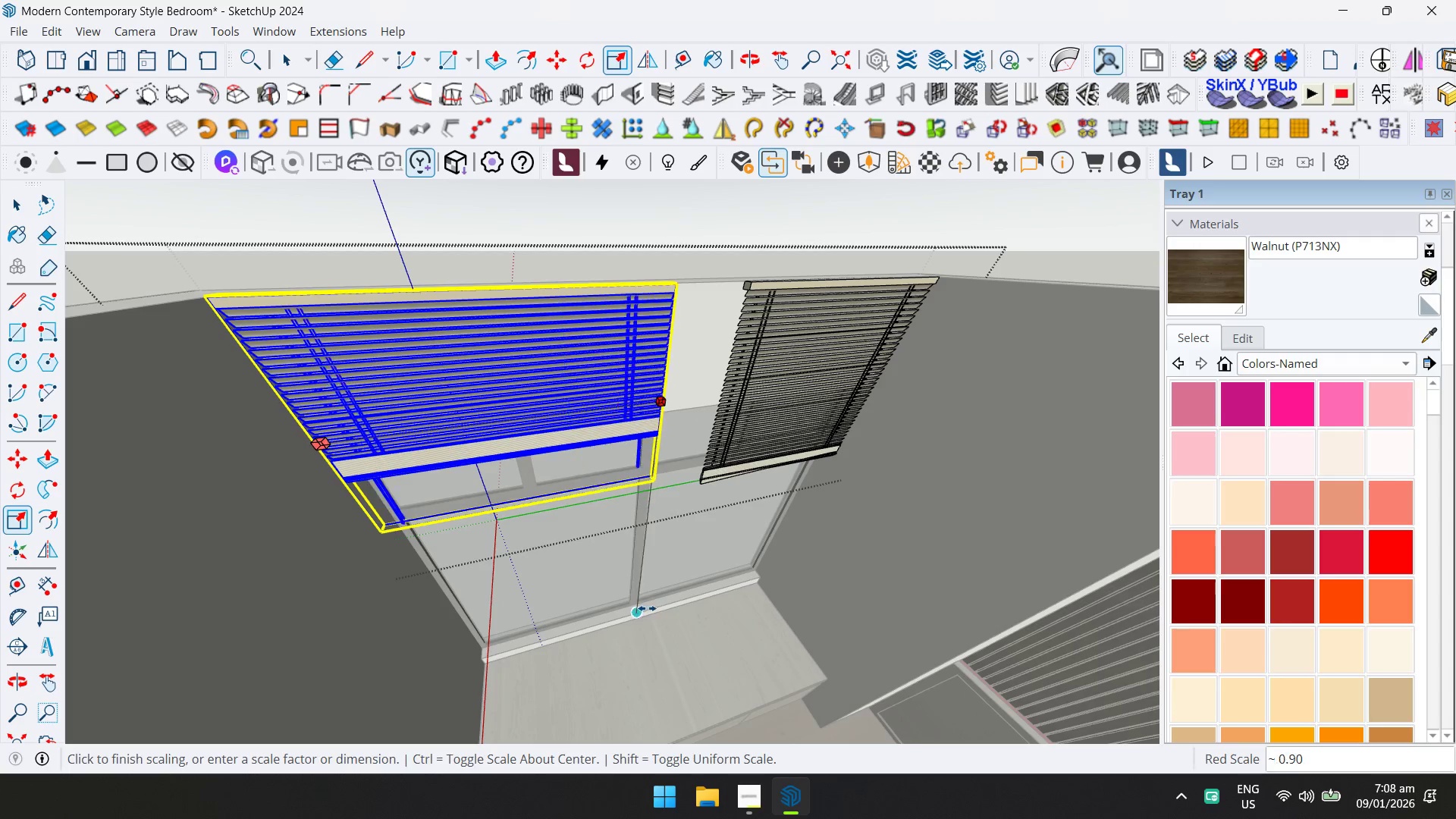 
left_click([634, 617])
 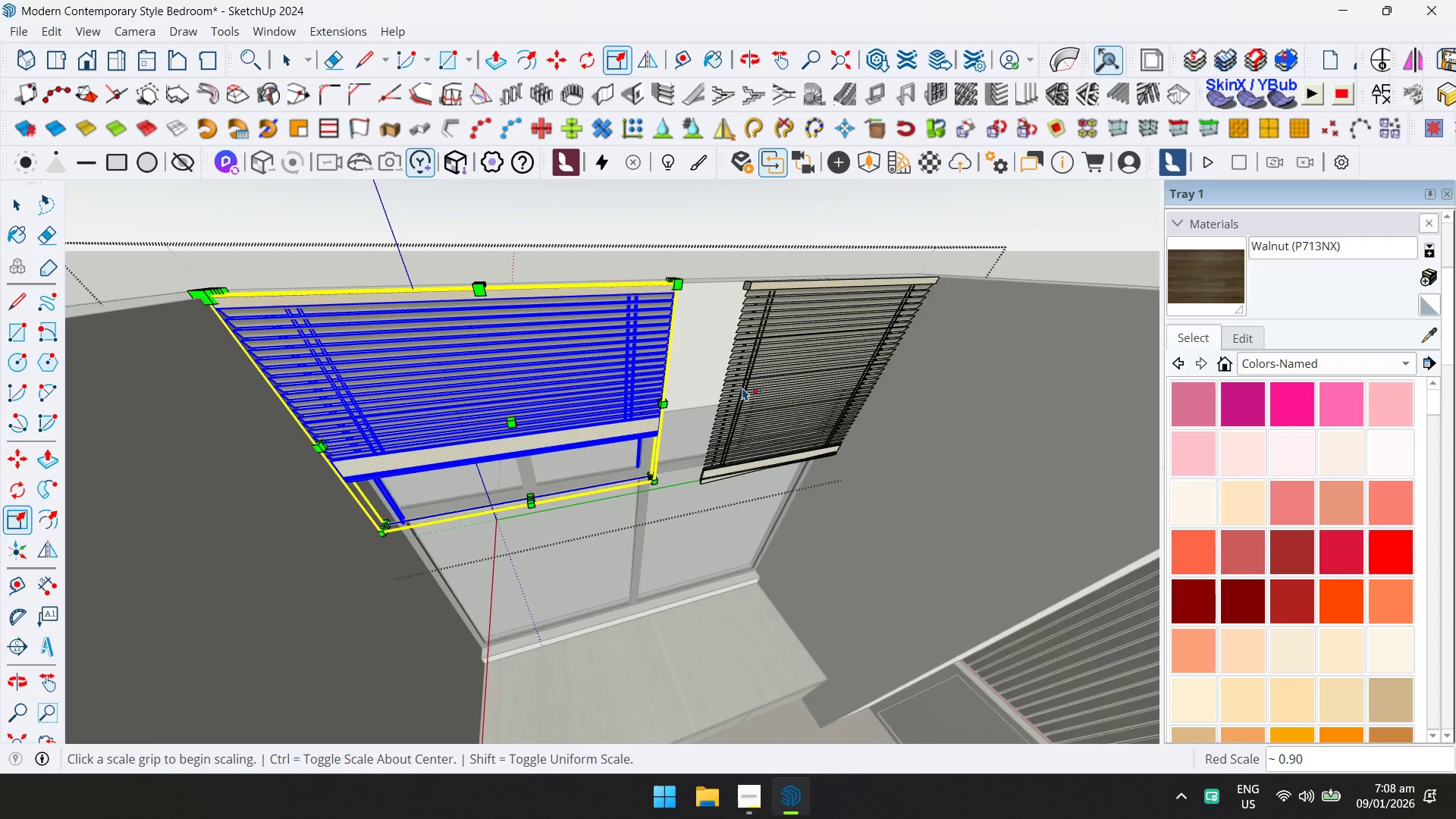 
key(Space)
 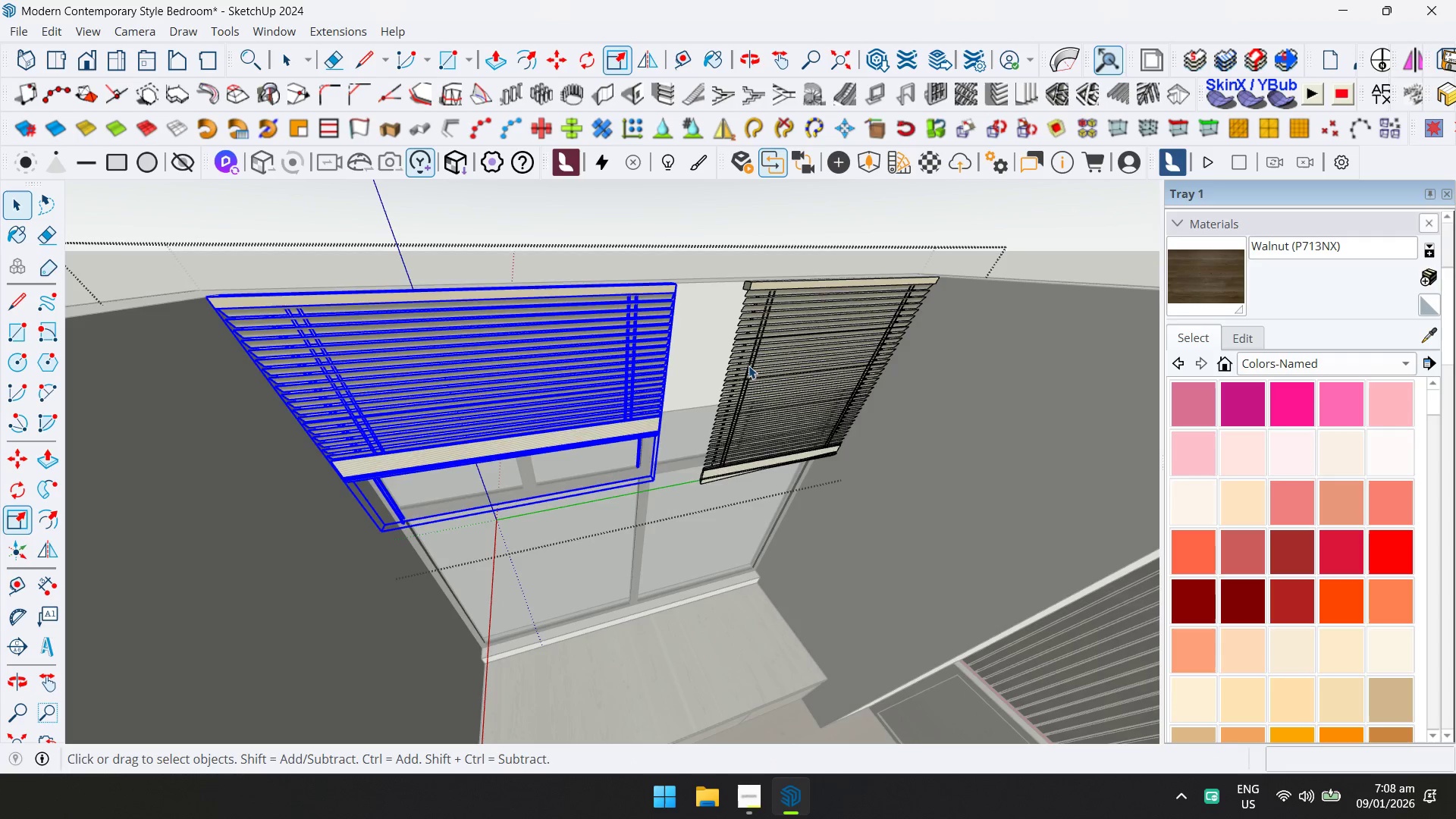 
left_click([748, 366])
 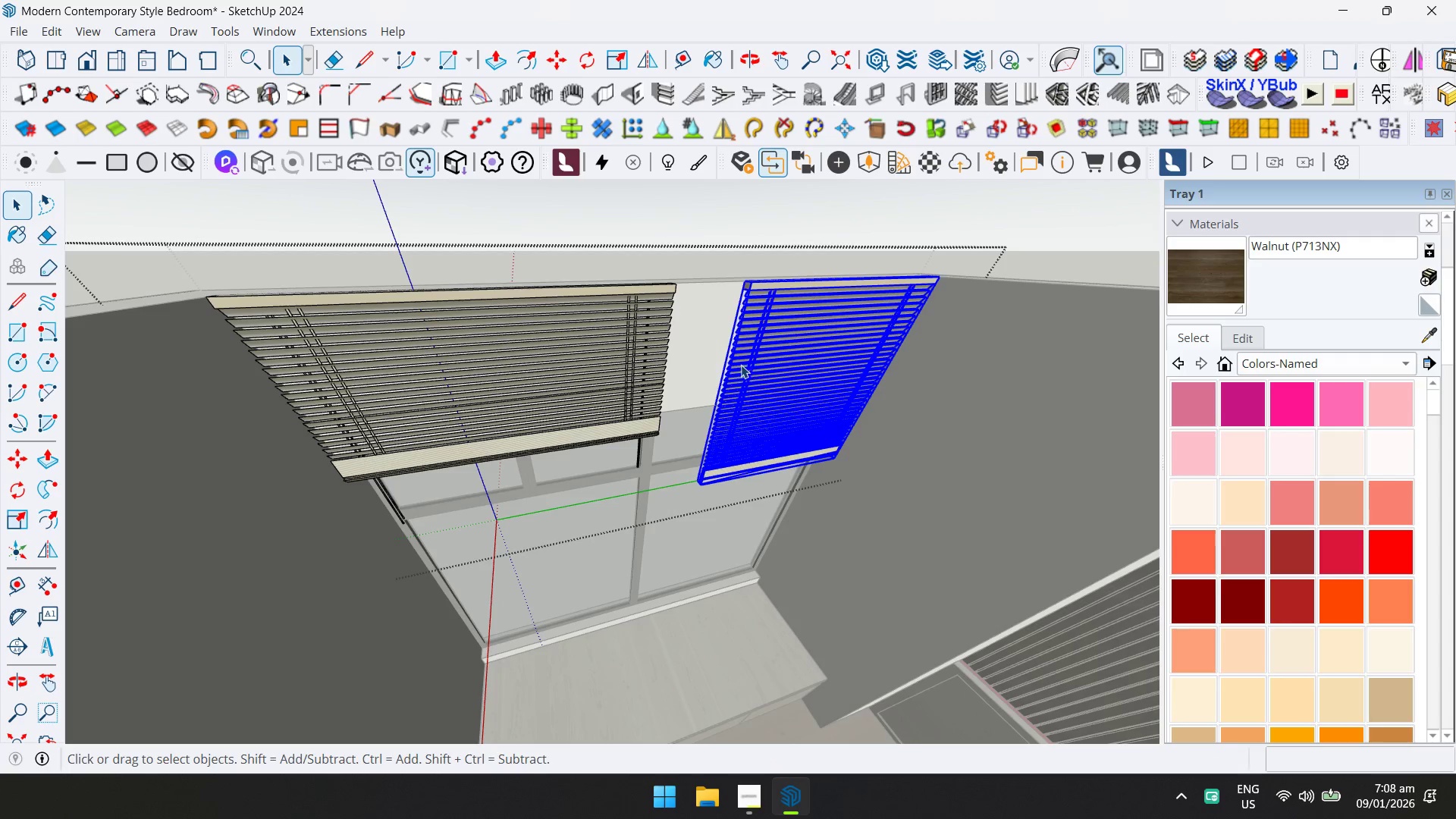 
key(S)
 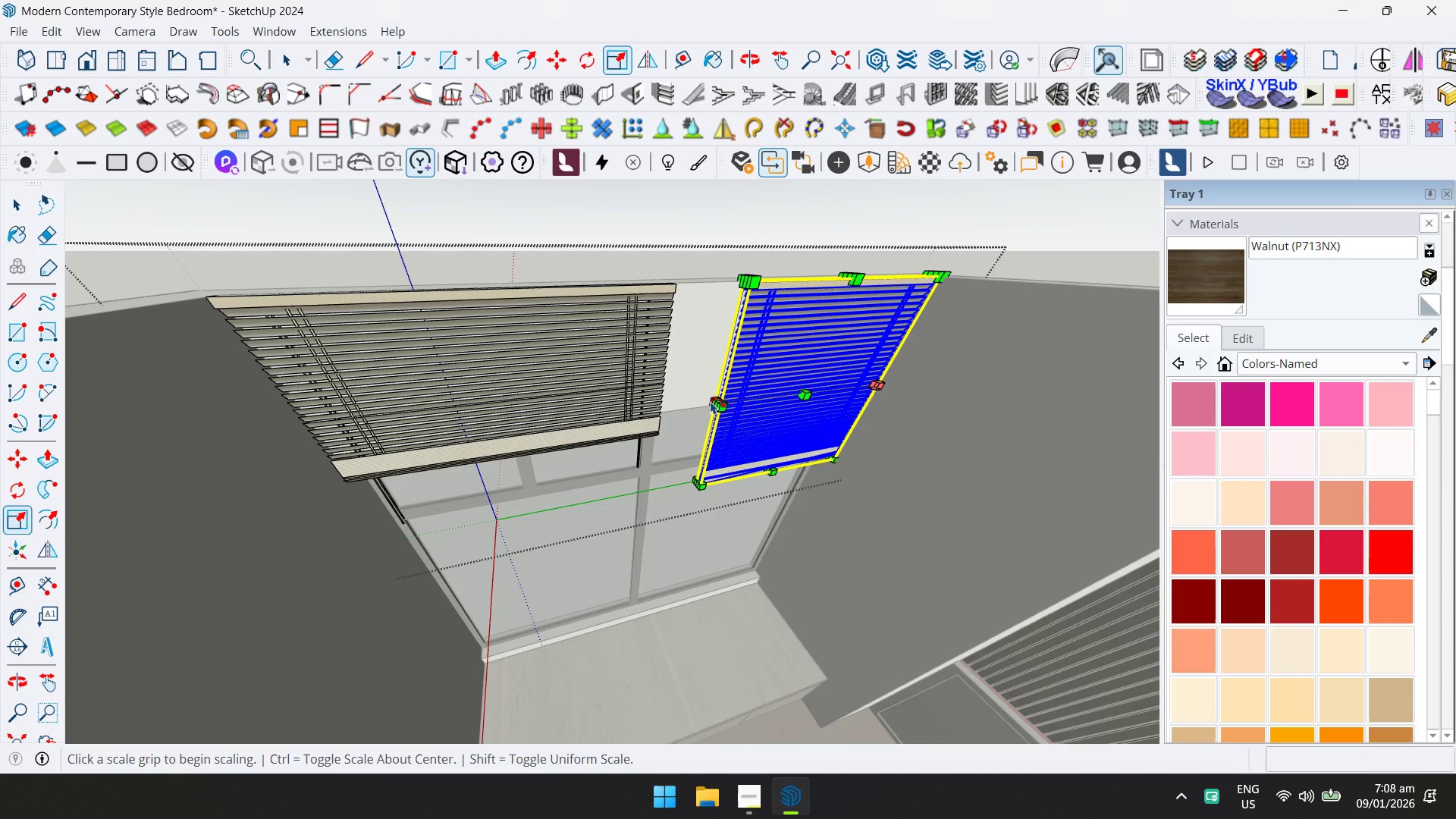 
left_click([712, 406])
 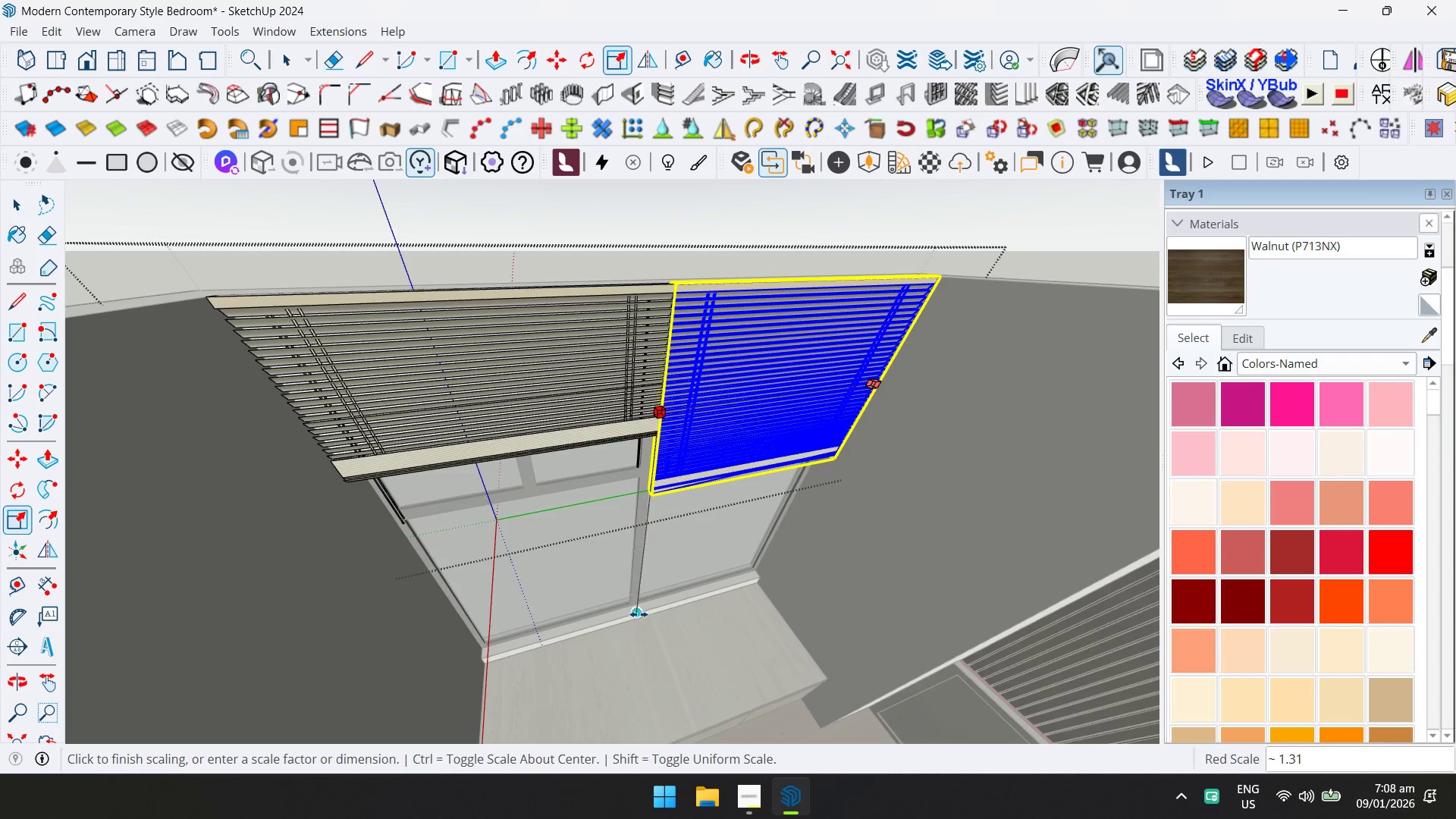 
left_click([639, 614])
 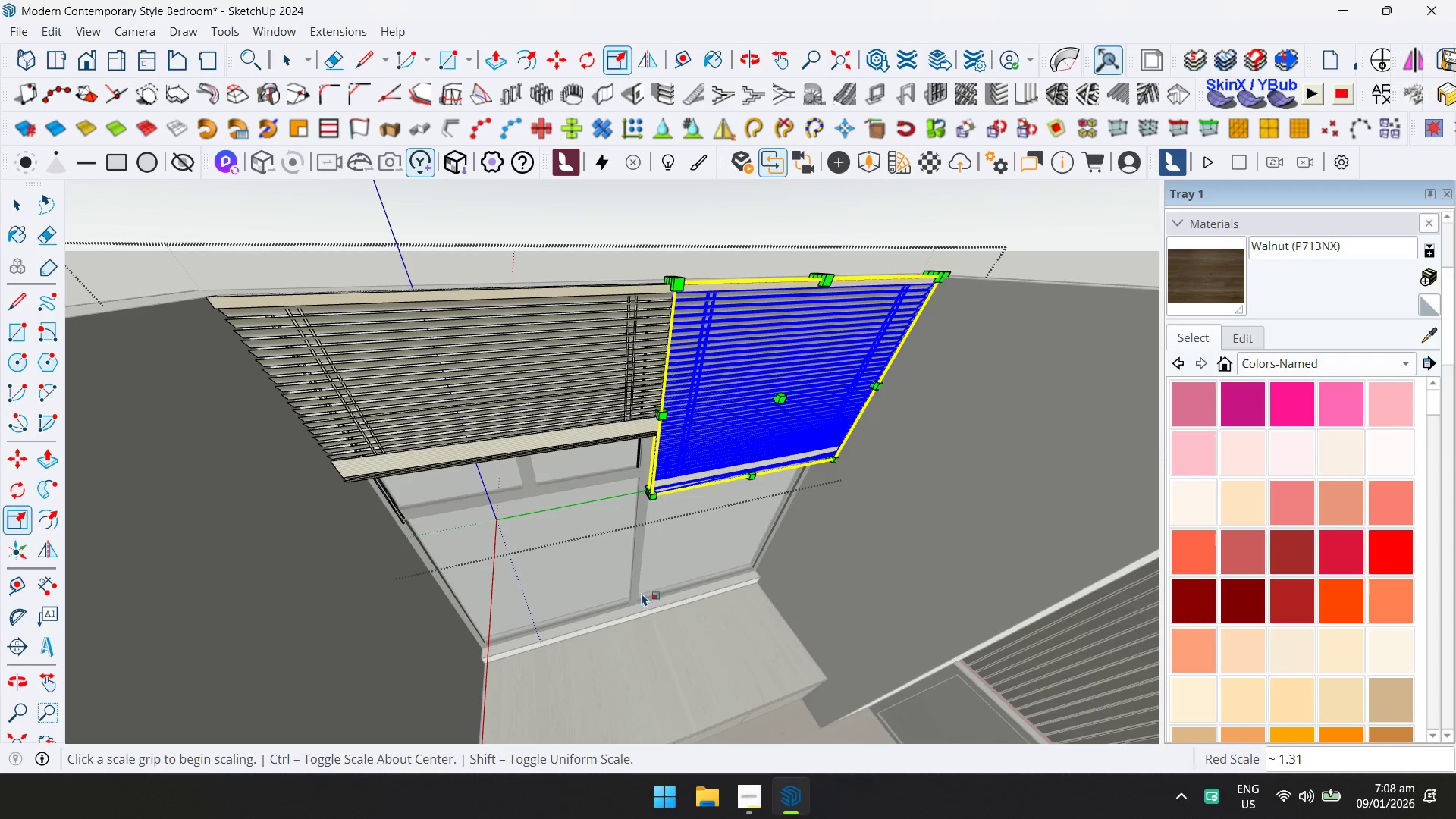 
key(Space)
 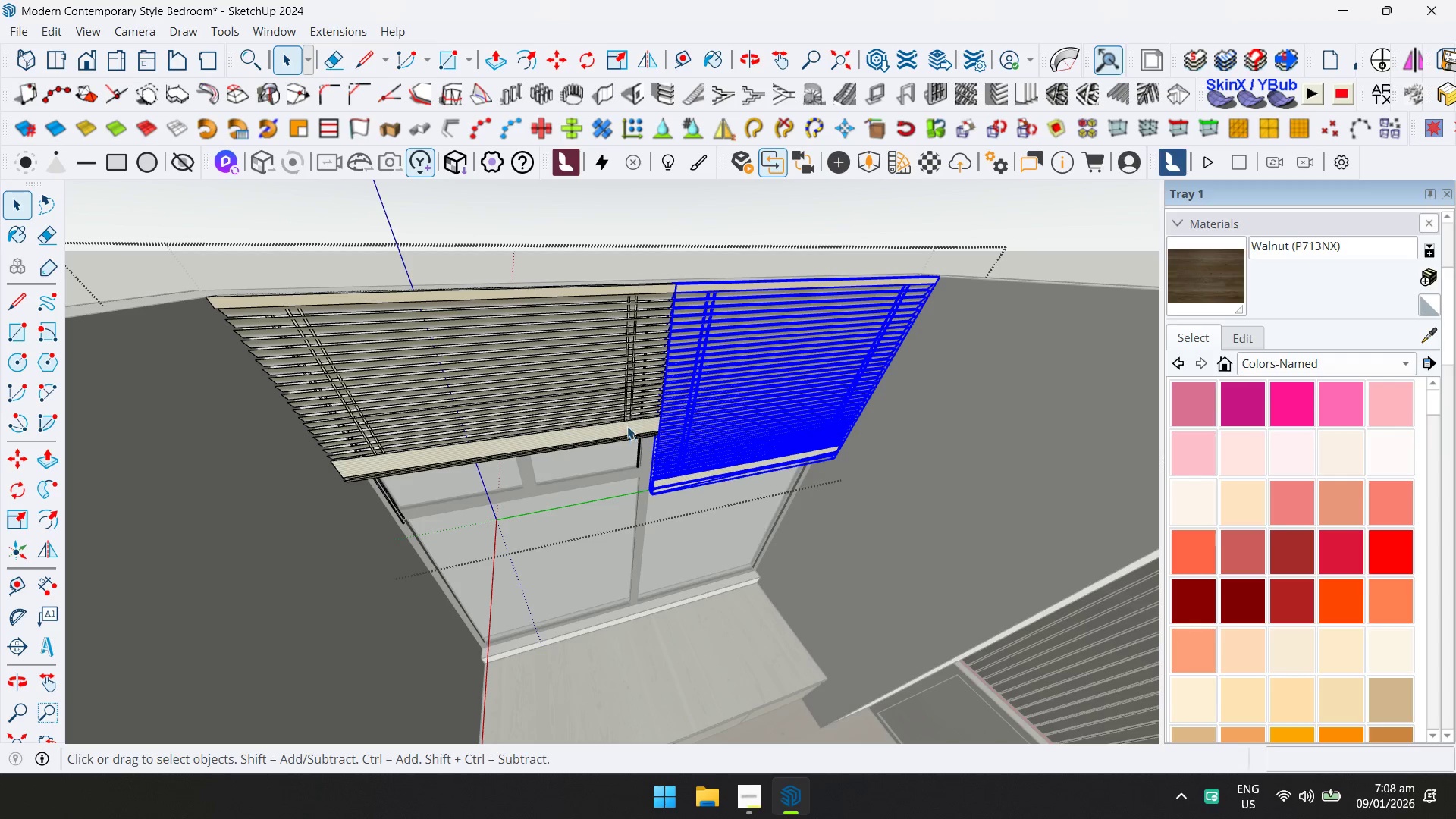 
left_click([626, 421])
 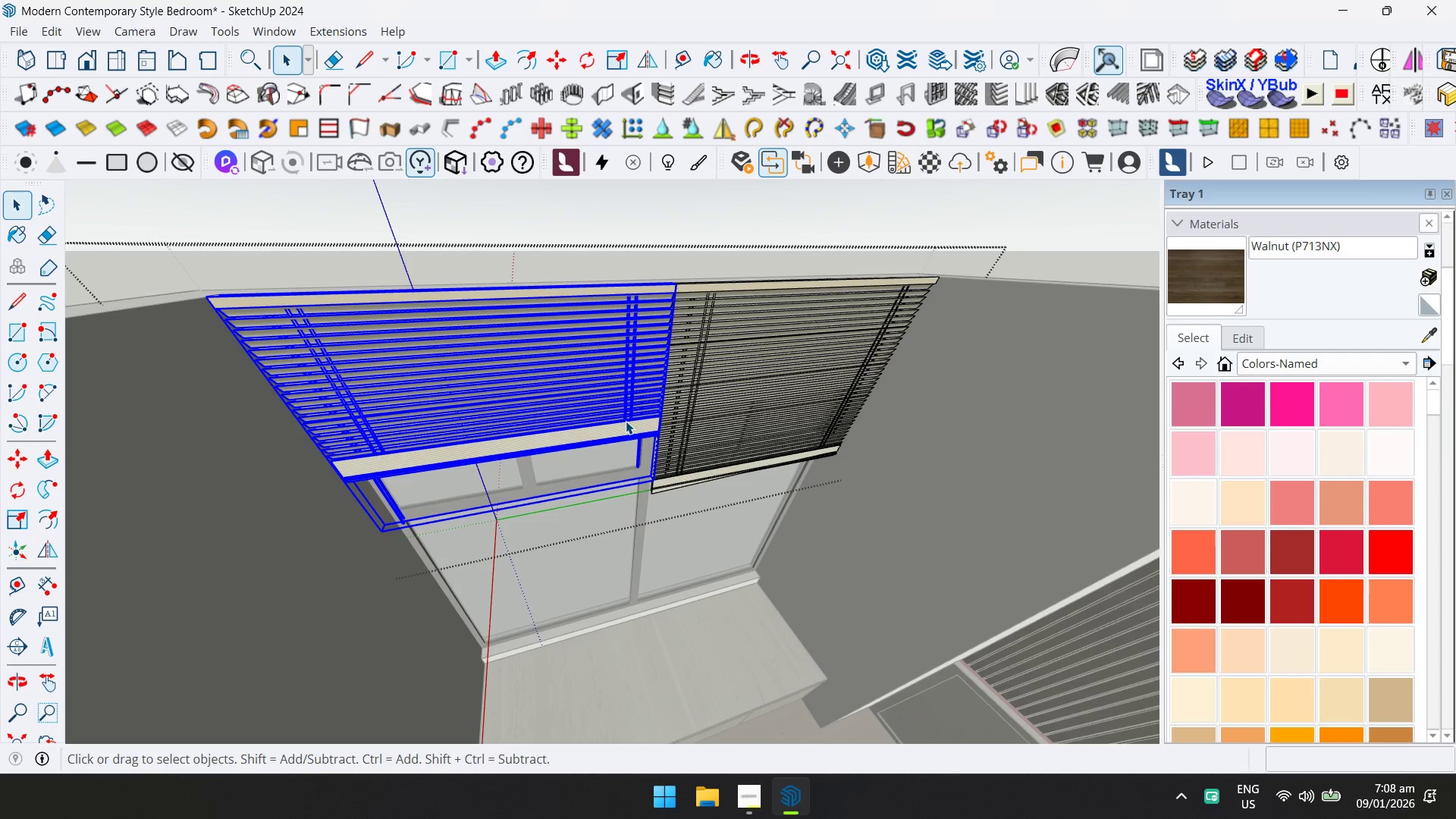 
hold_key(key=ControlLeft, duration=0.39)
 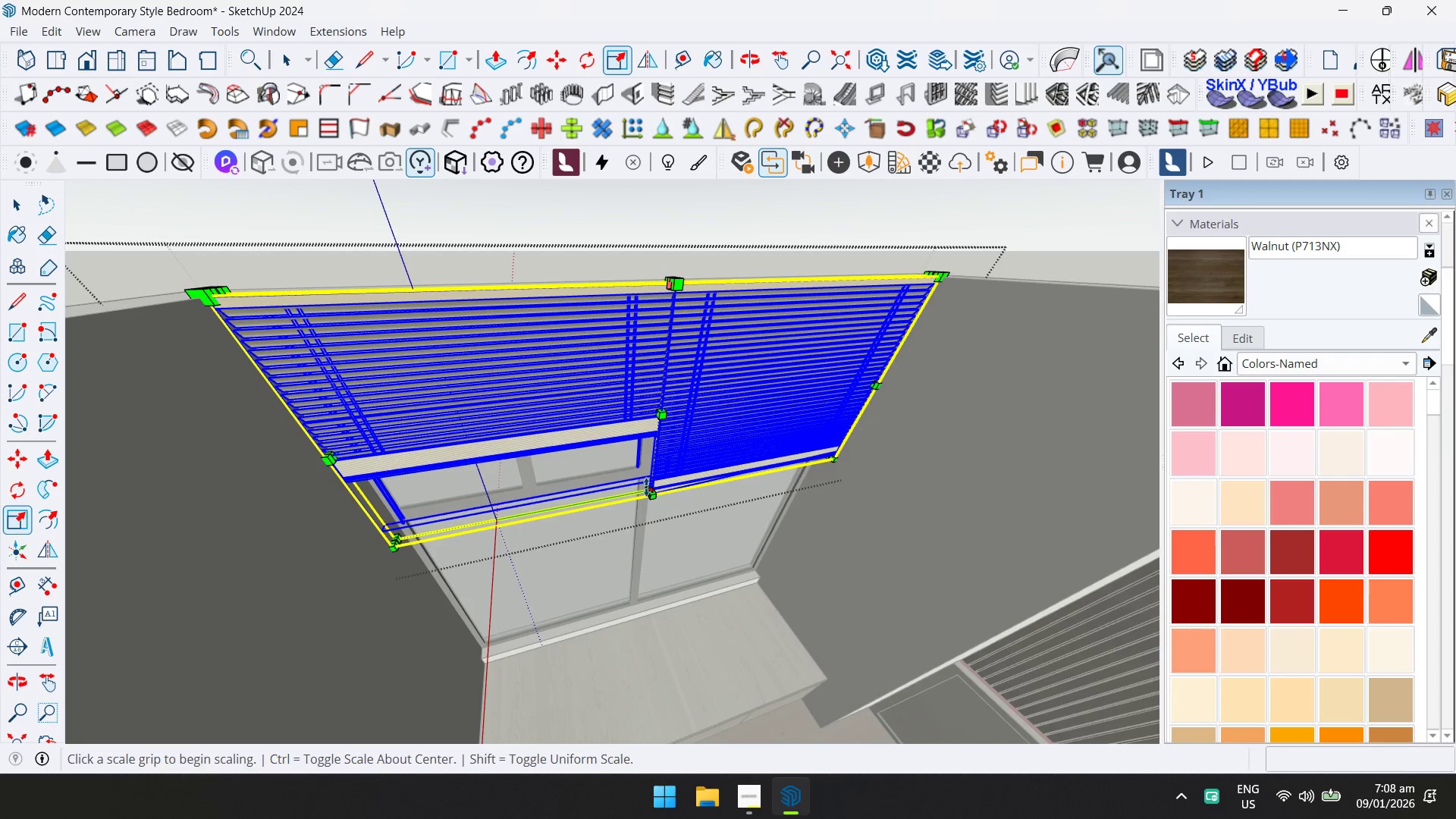 
key(S)
 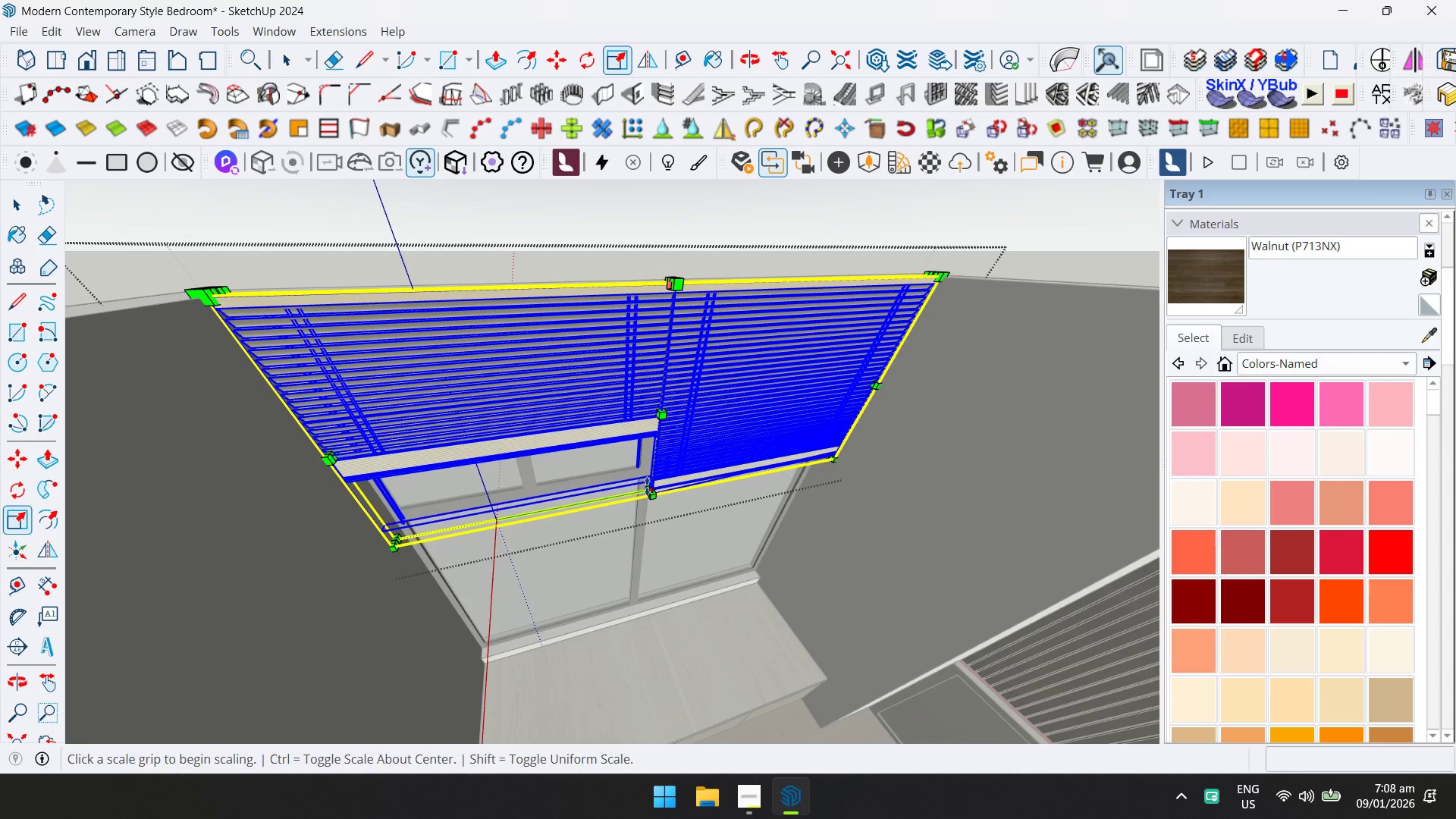 
left_click([647, 486])
 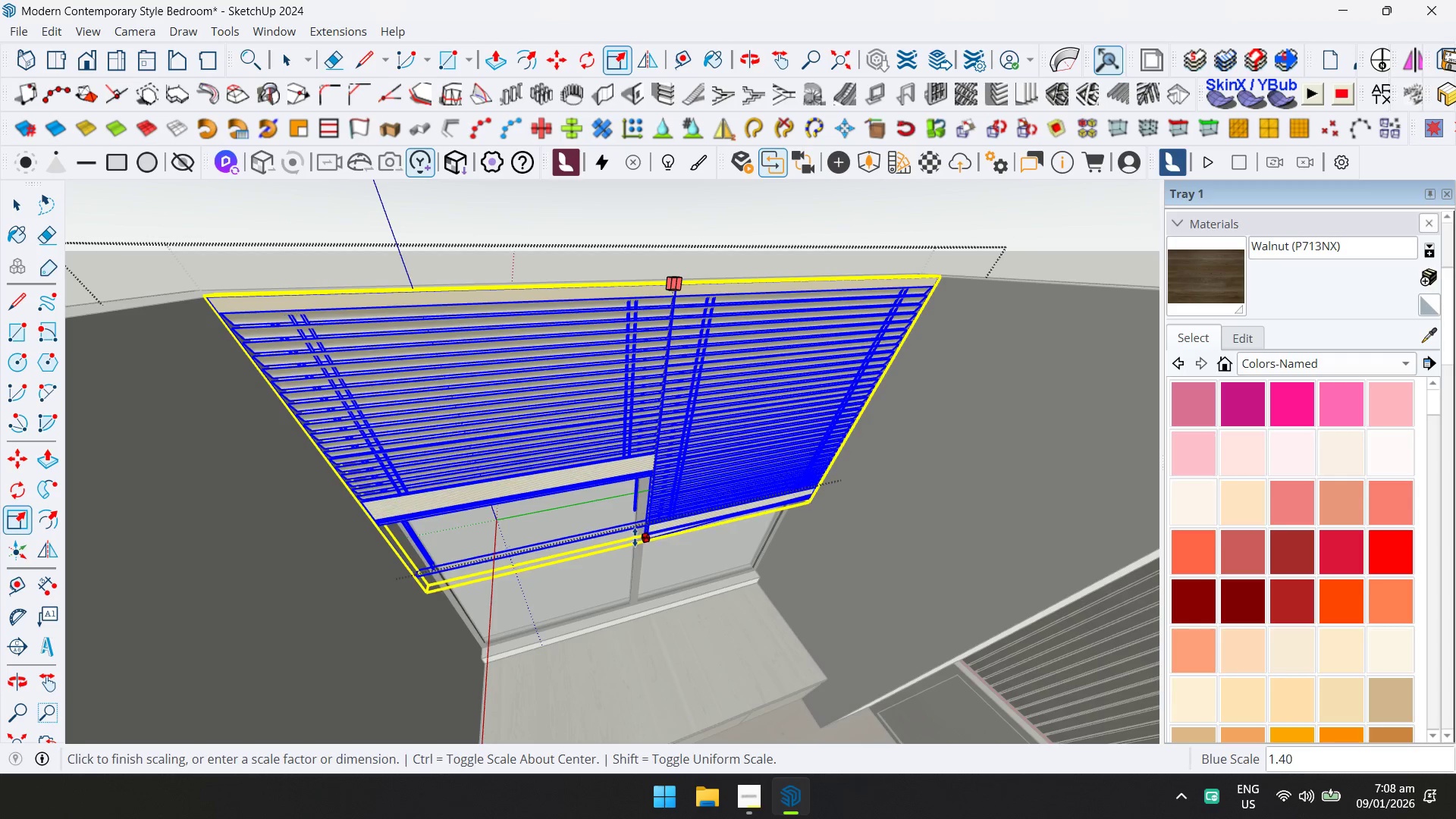 
left_click([656, 538])
 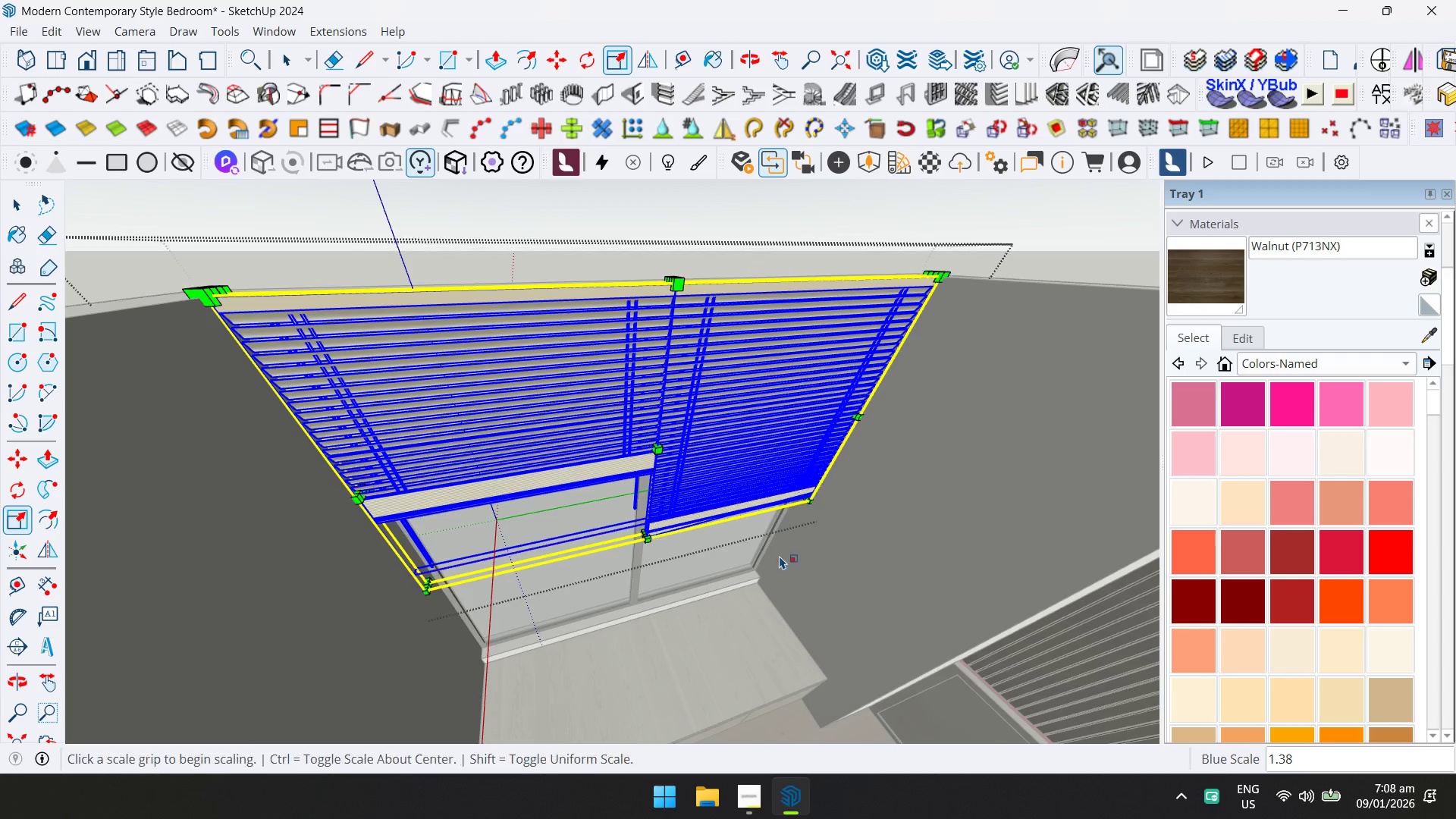 
scroll: coordinate [737, 529], scroll_direction: up, amount: 1.0
 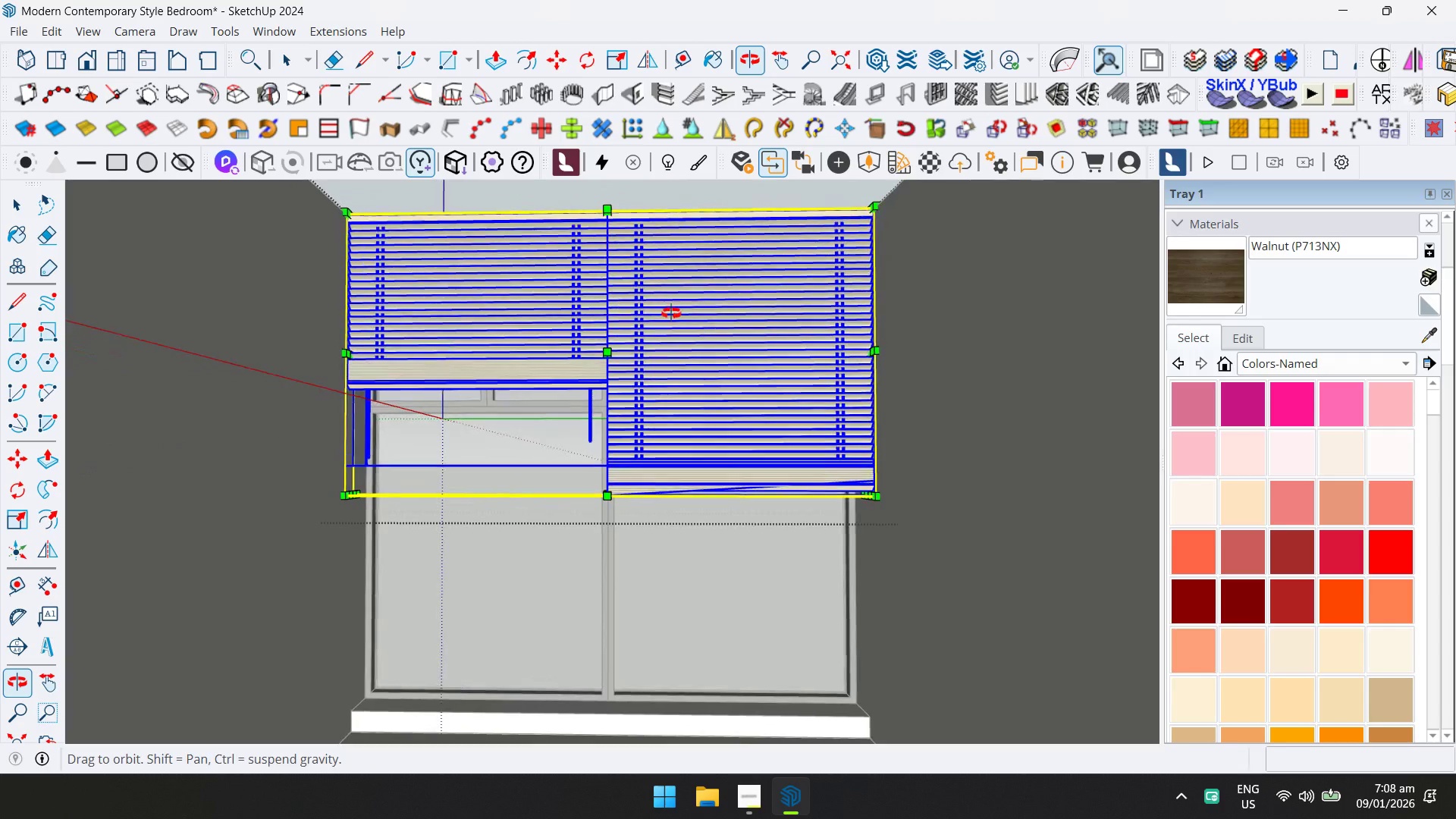 
key(Space)
 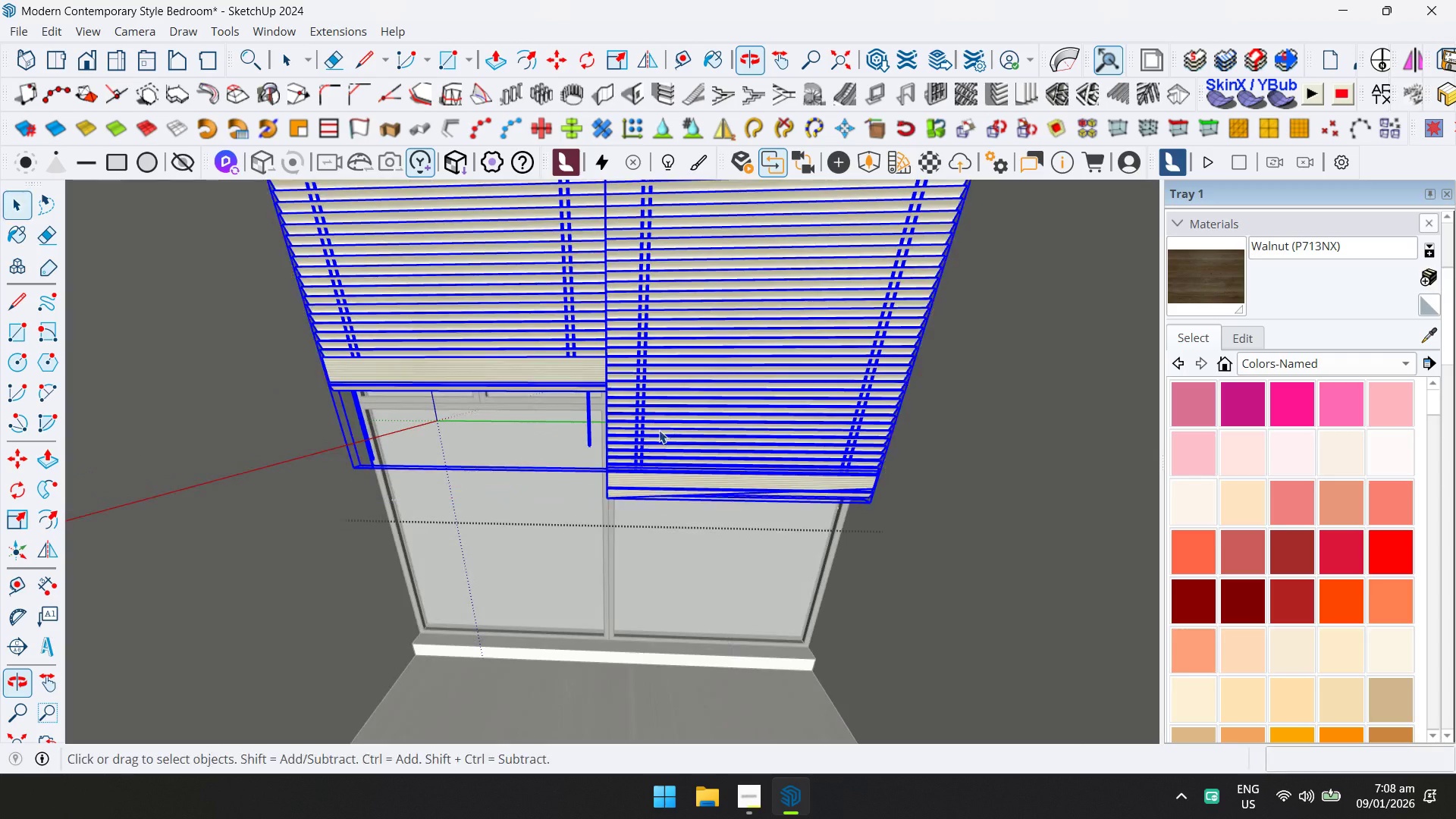 
key(Escape)
 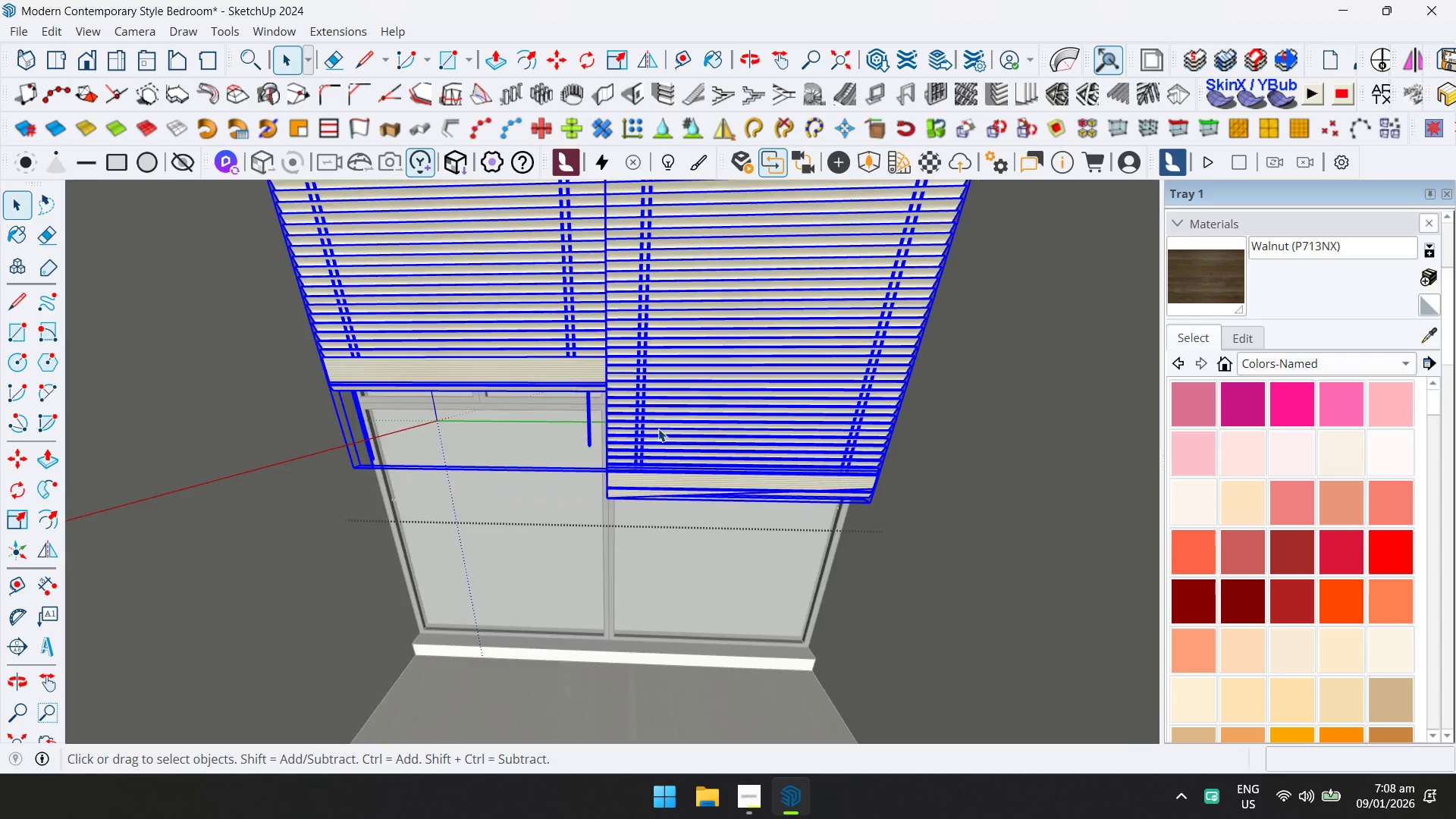 
key(Escape)
 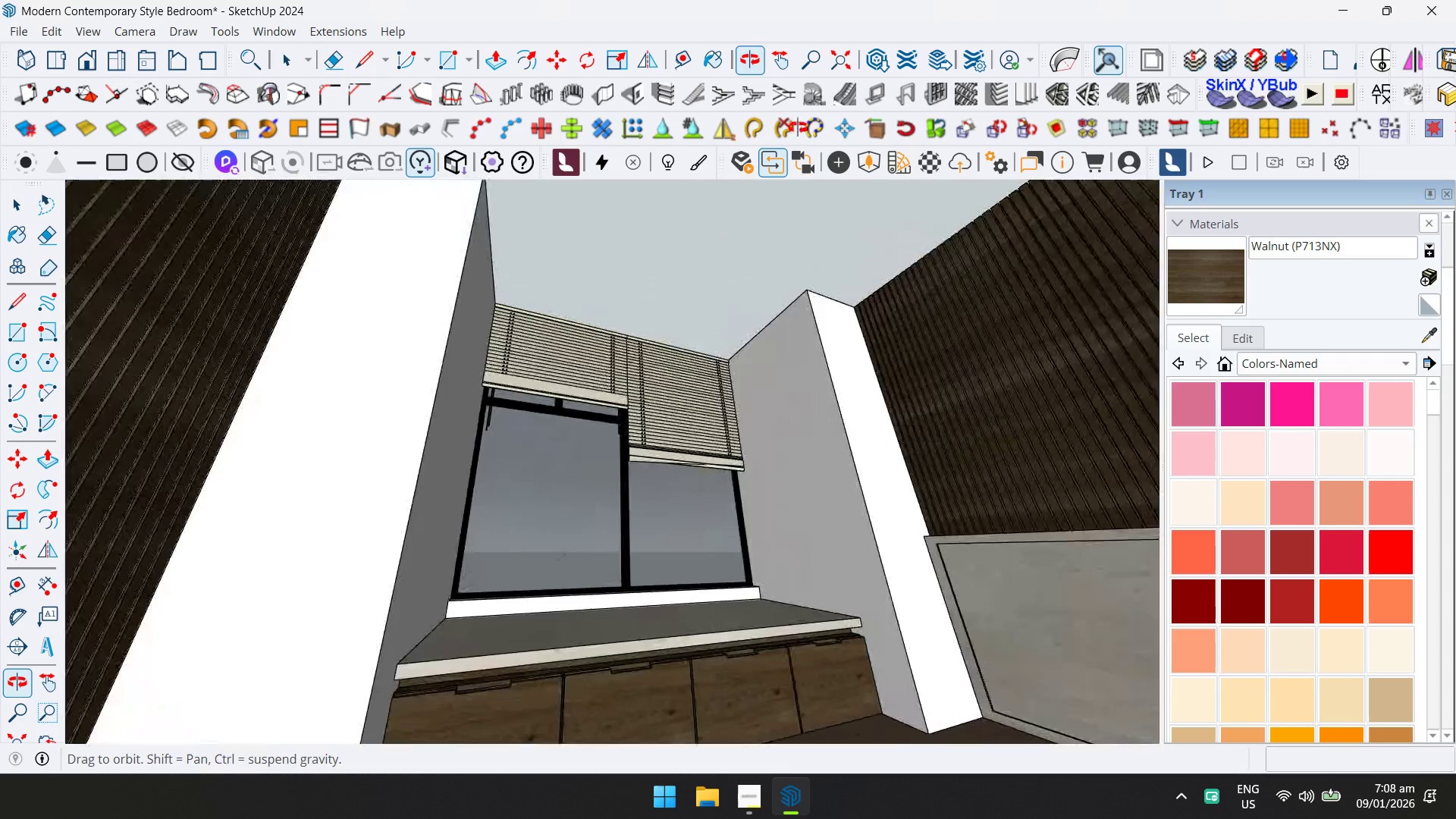 
scroll: coordinate [671, 347], scroll_direction: down, amount: 7.0
 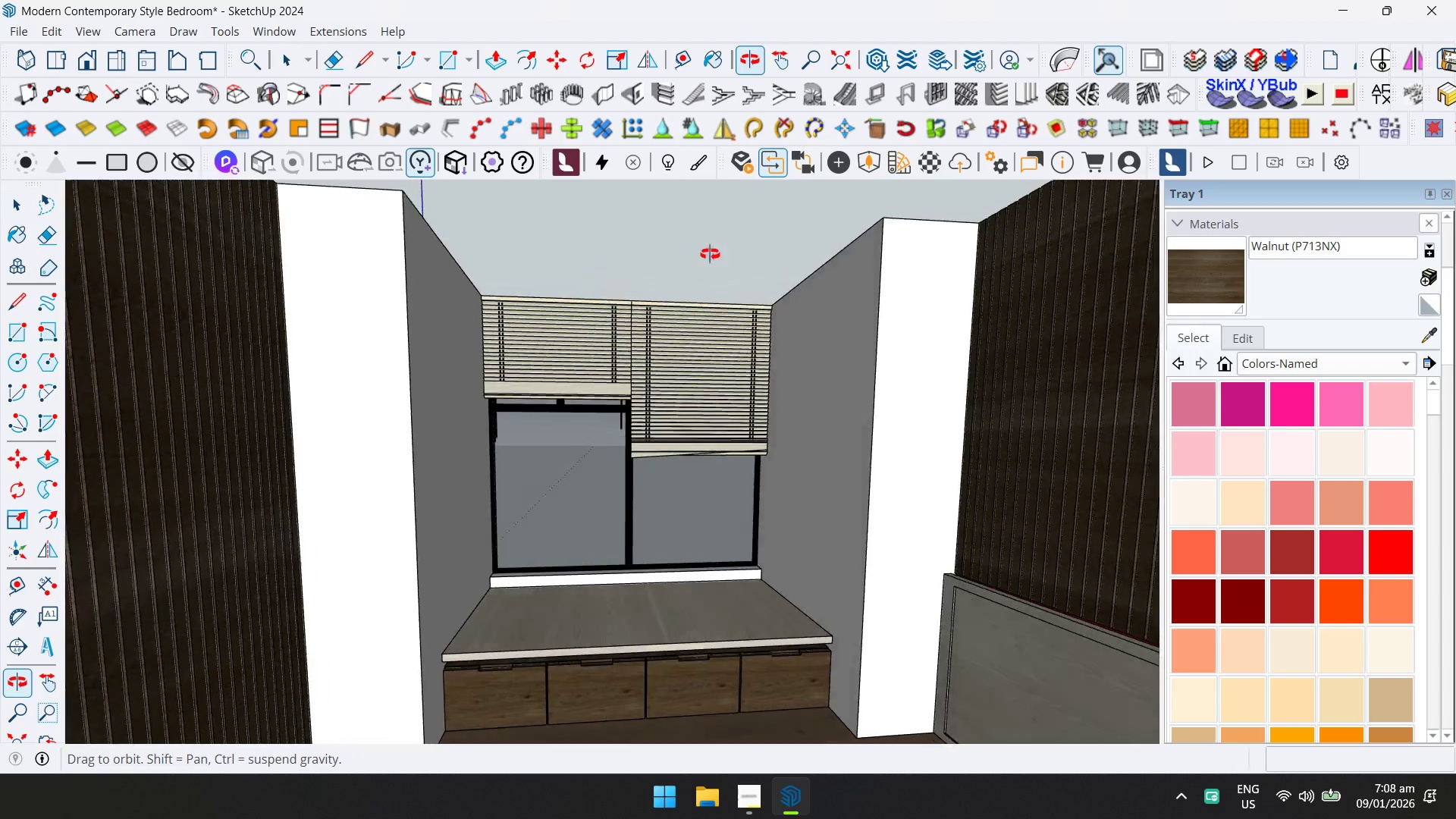 
hold_key(key=ShiftLeft, duration=0.44)
 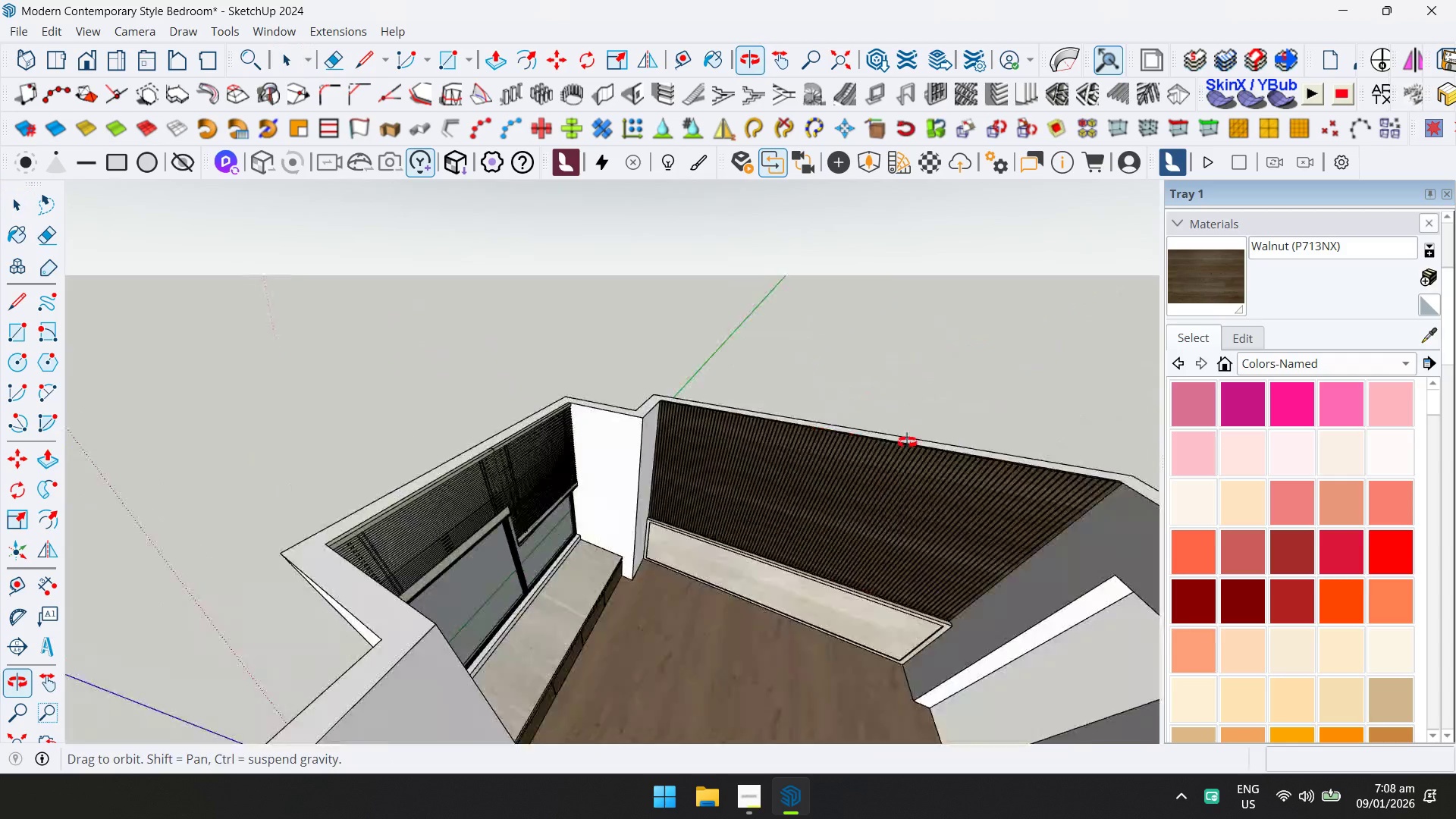 
scroll: coordinate [684, 337], scroll_direction: down, amount: 6.0
 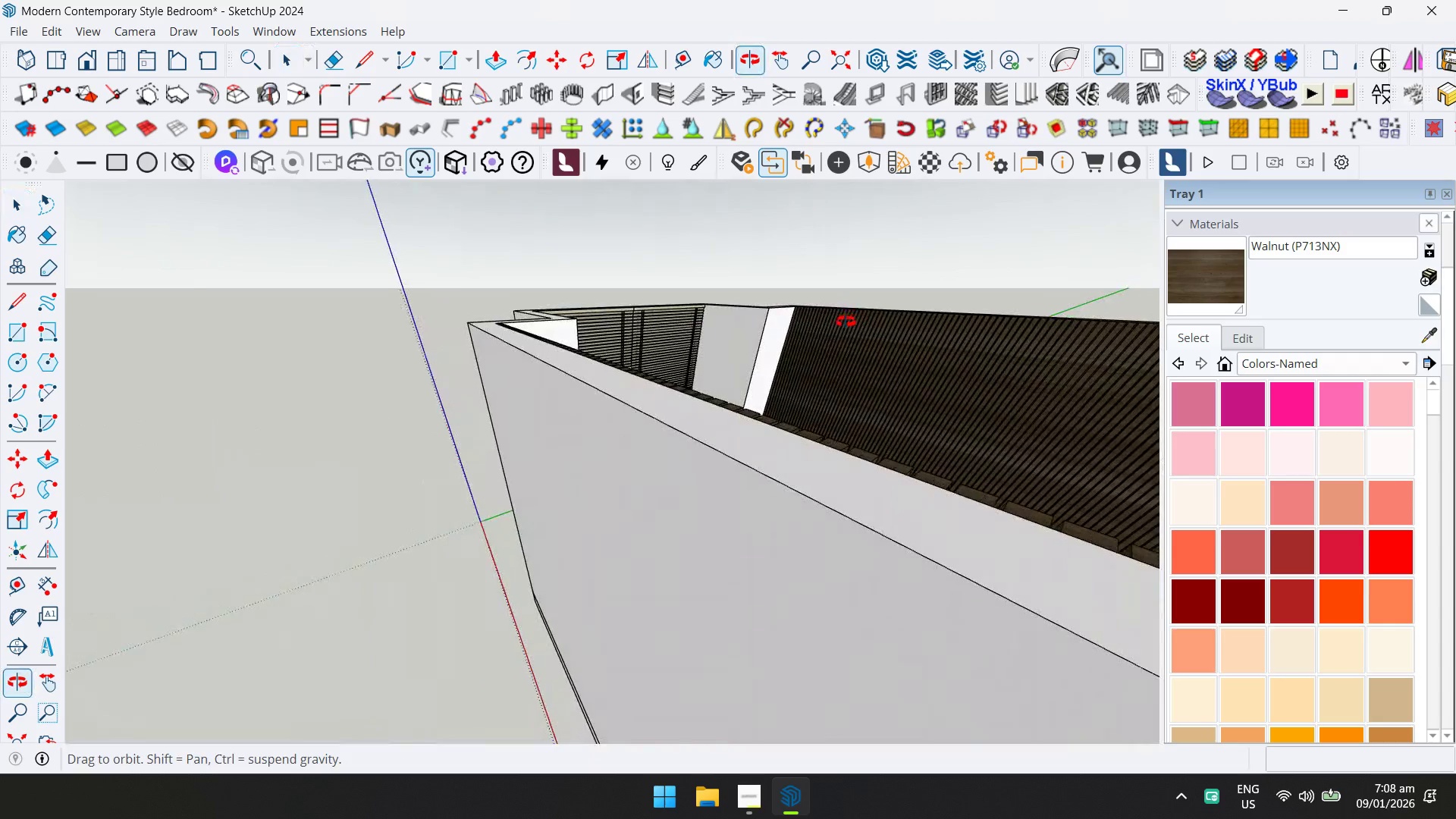 
key(Control+ControlLeft)
 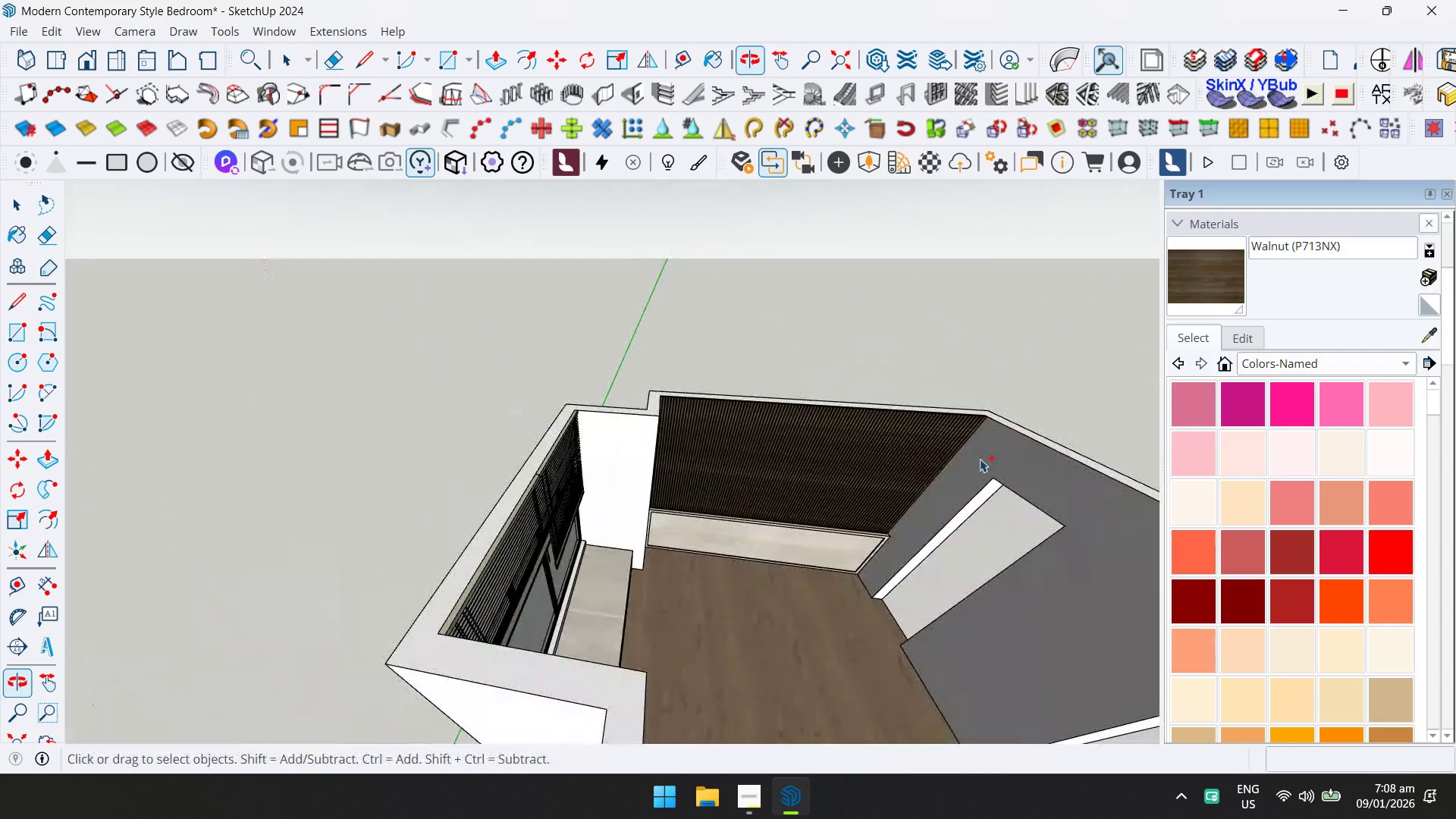 
key(Control+S)
 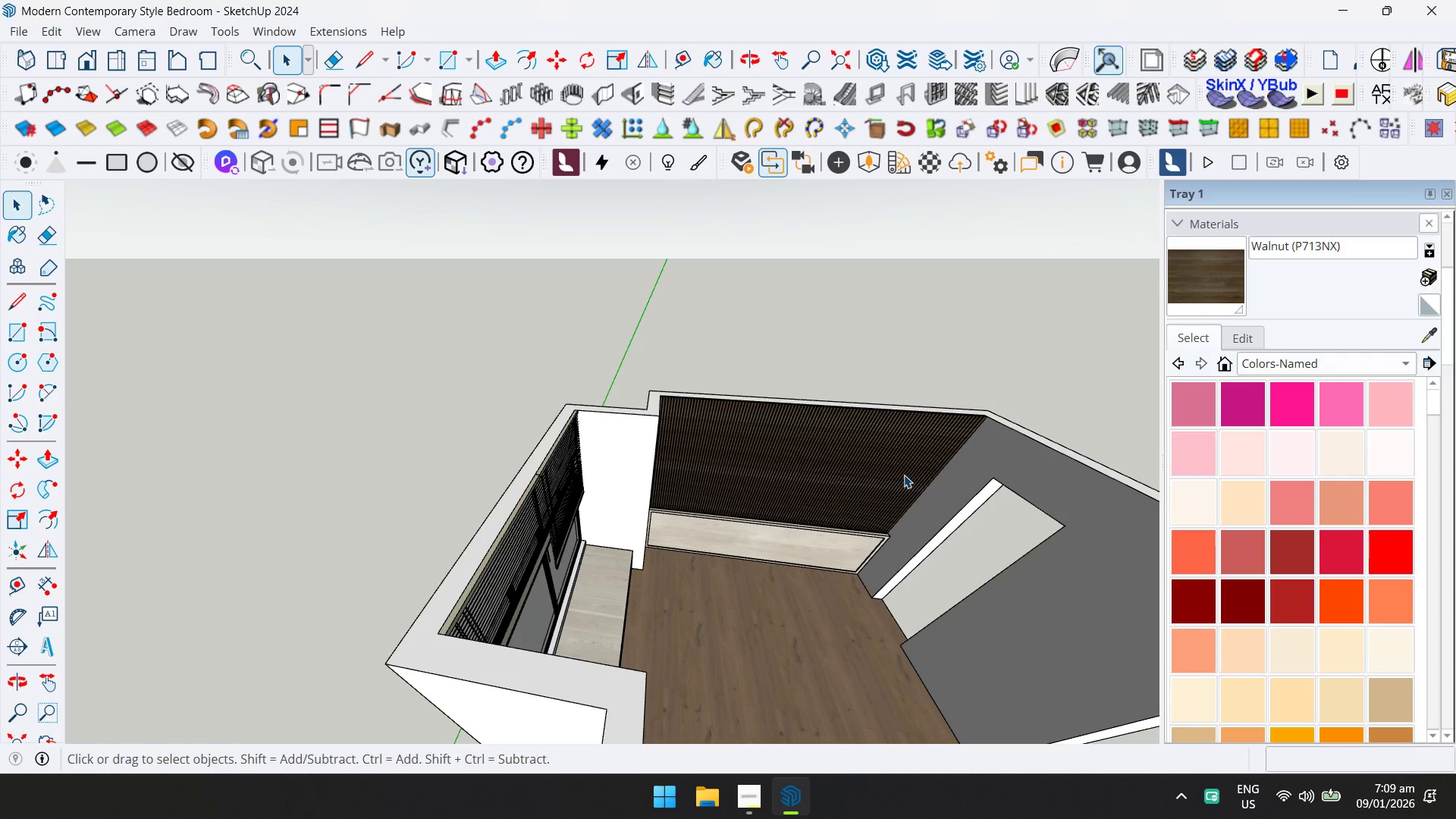 
wait(30.66)
 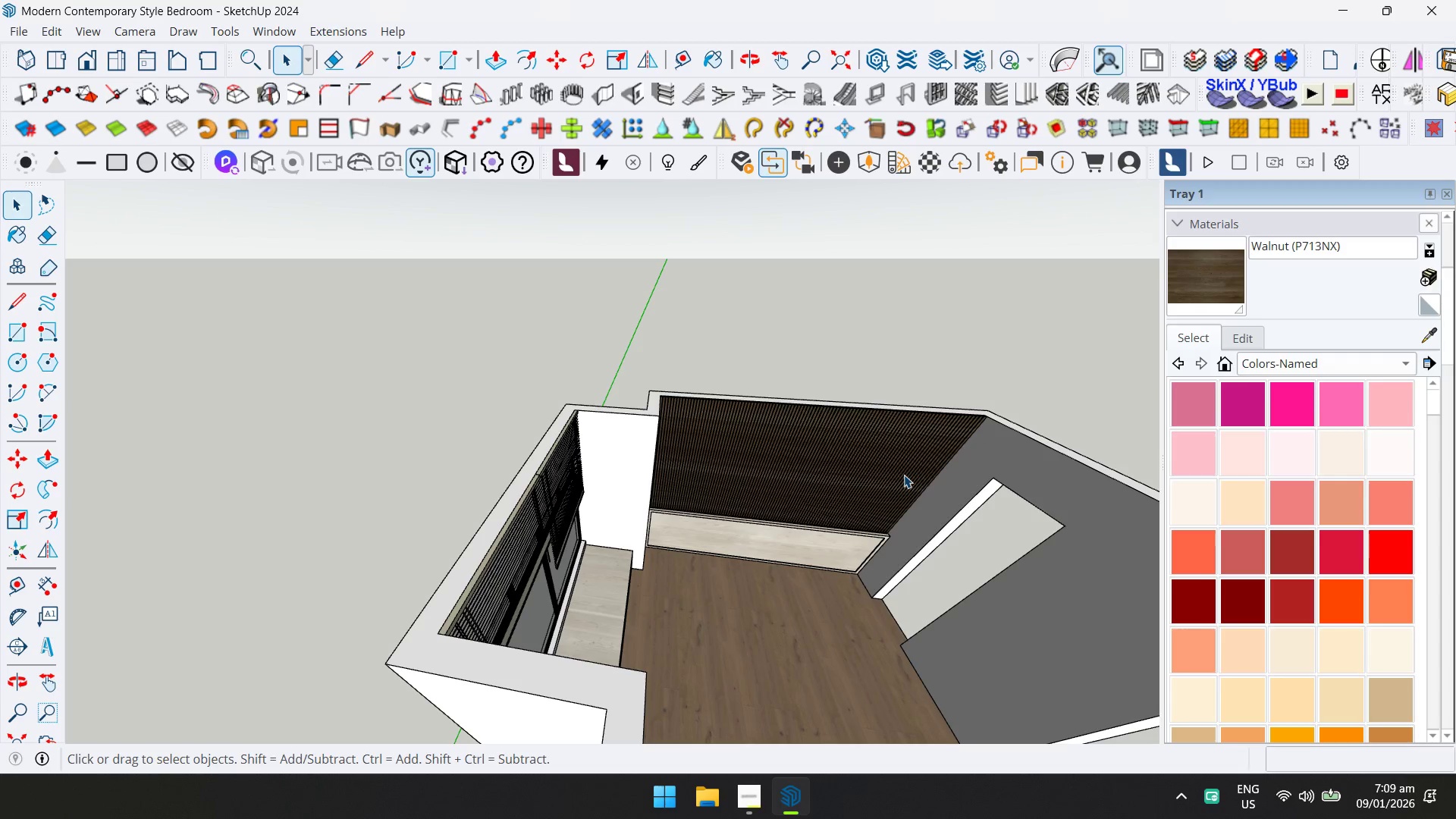 
scroll: coordinate [817, 516], scroll_direction: up, amount: 5.0
 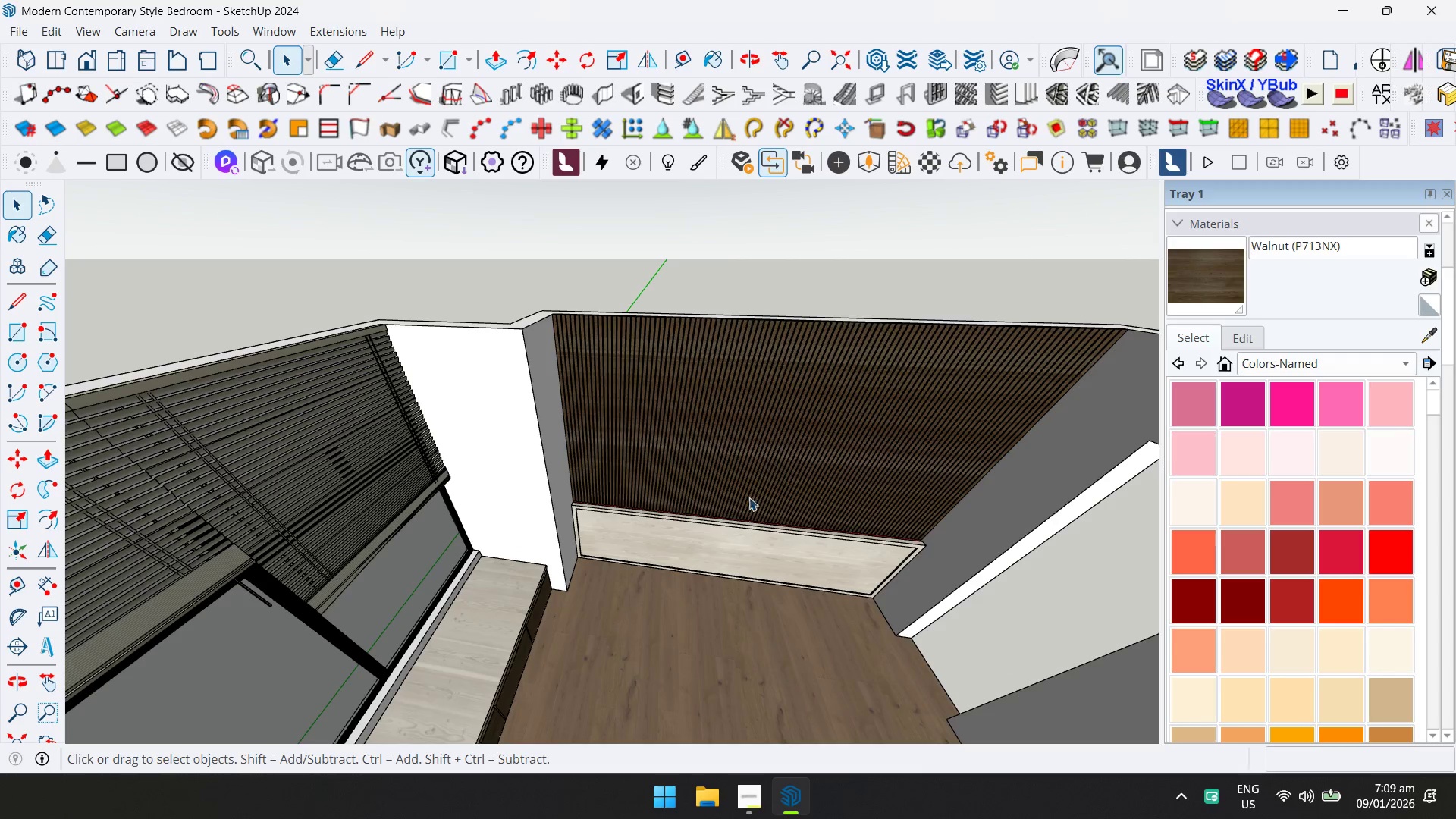 
scroll: coordinate [694, 507], scroll_direction: down, amount: 4.0
 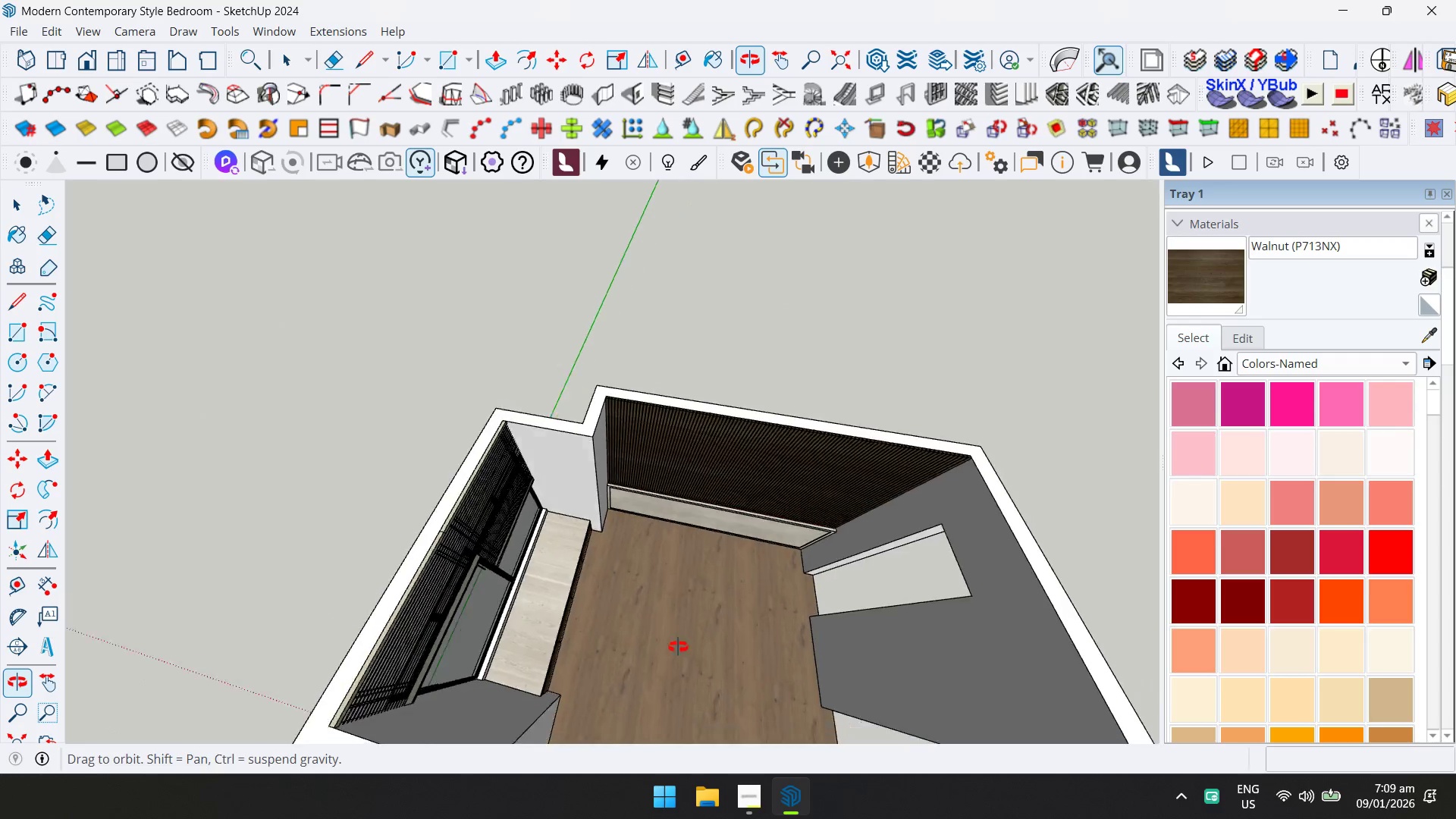 
key(Shift+ShiftLeft)
 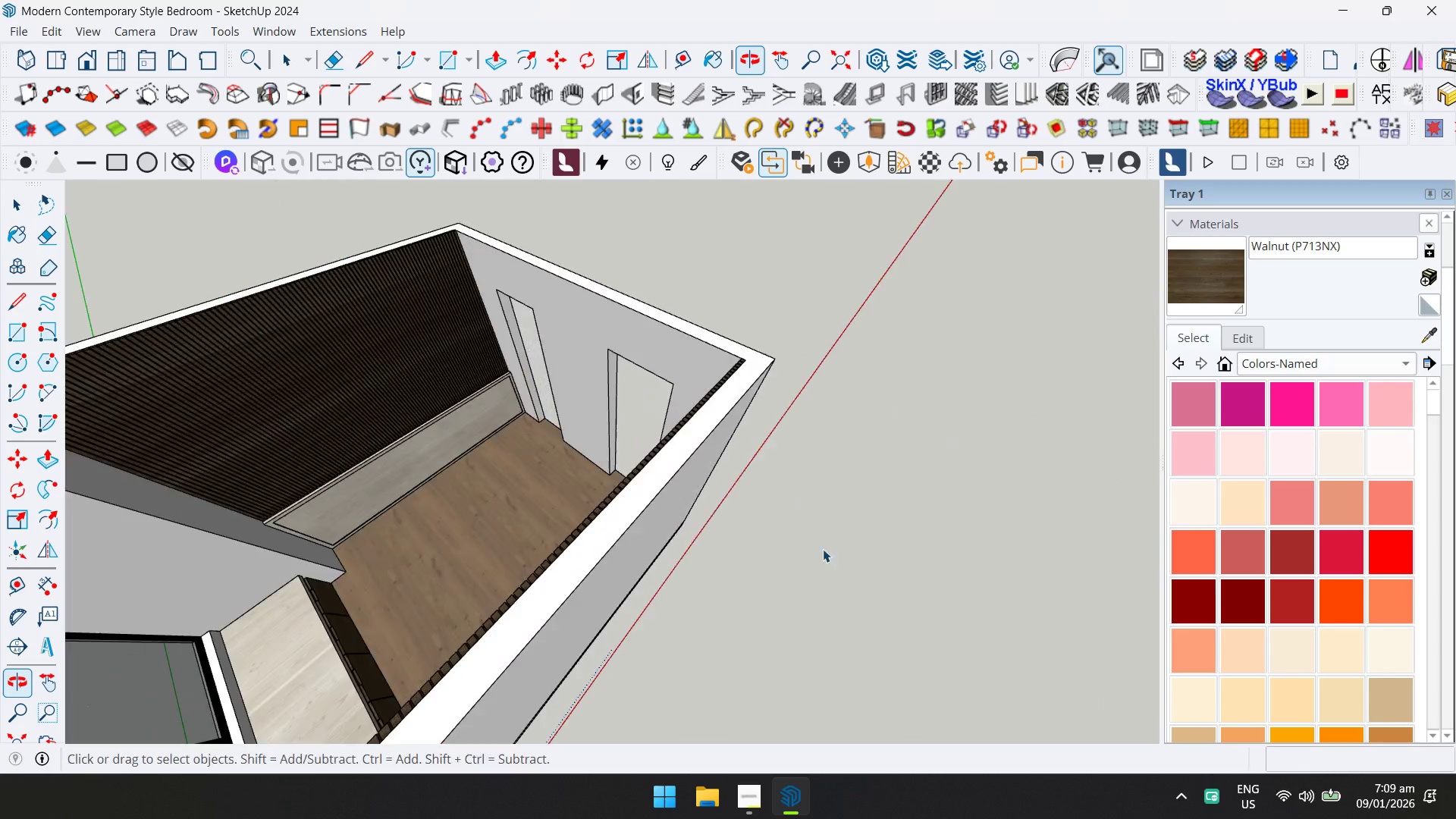 
hold_key(key=ShiftLeft, duration=0.38)
 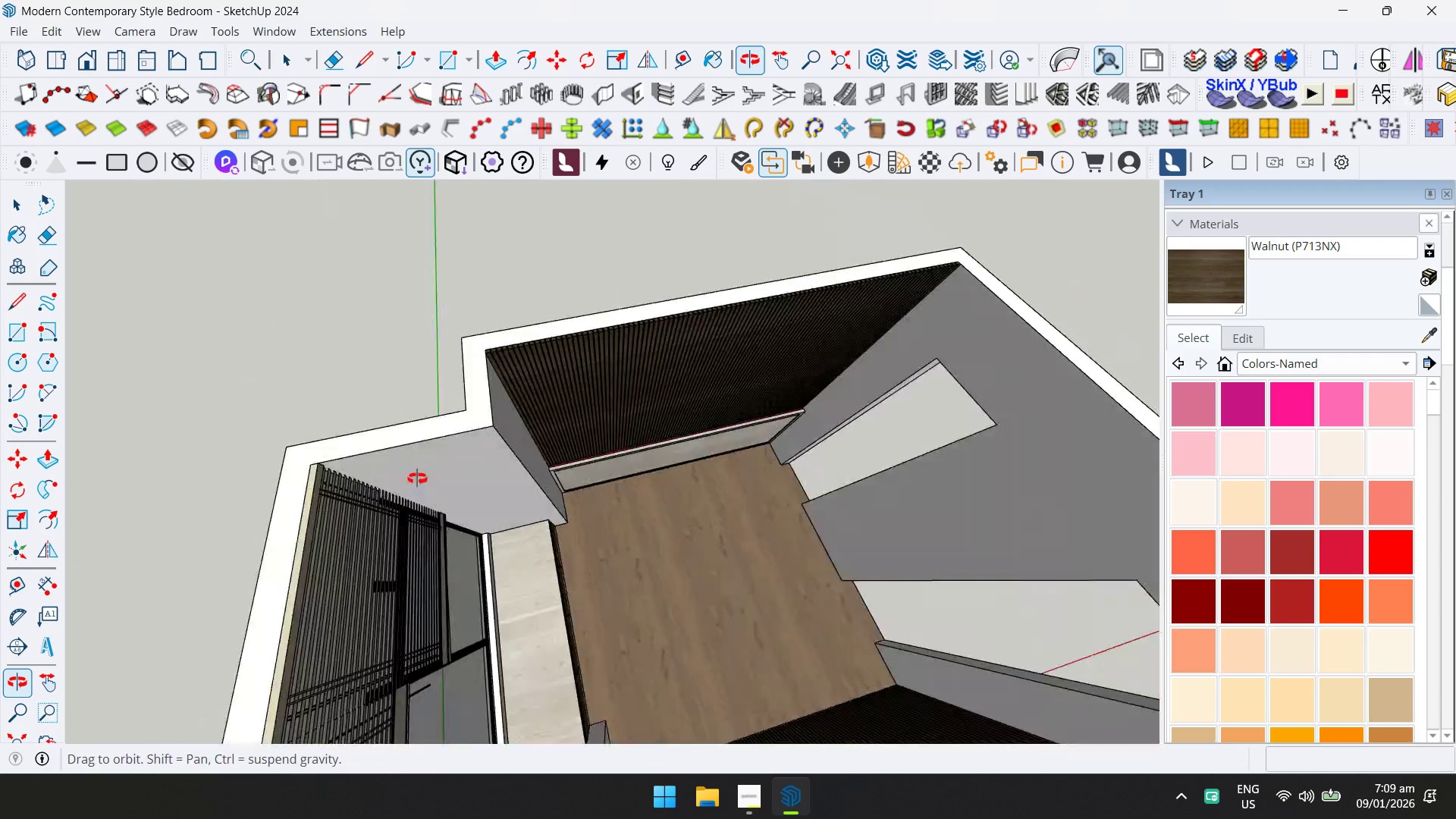 
scroll: coordinate [726, 572], scroll_direction: up, amount: 10.0
 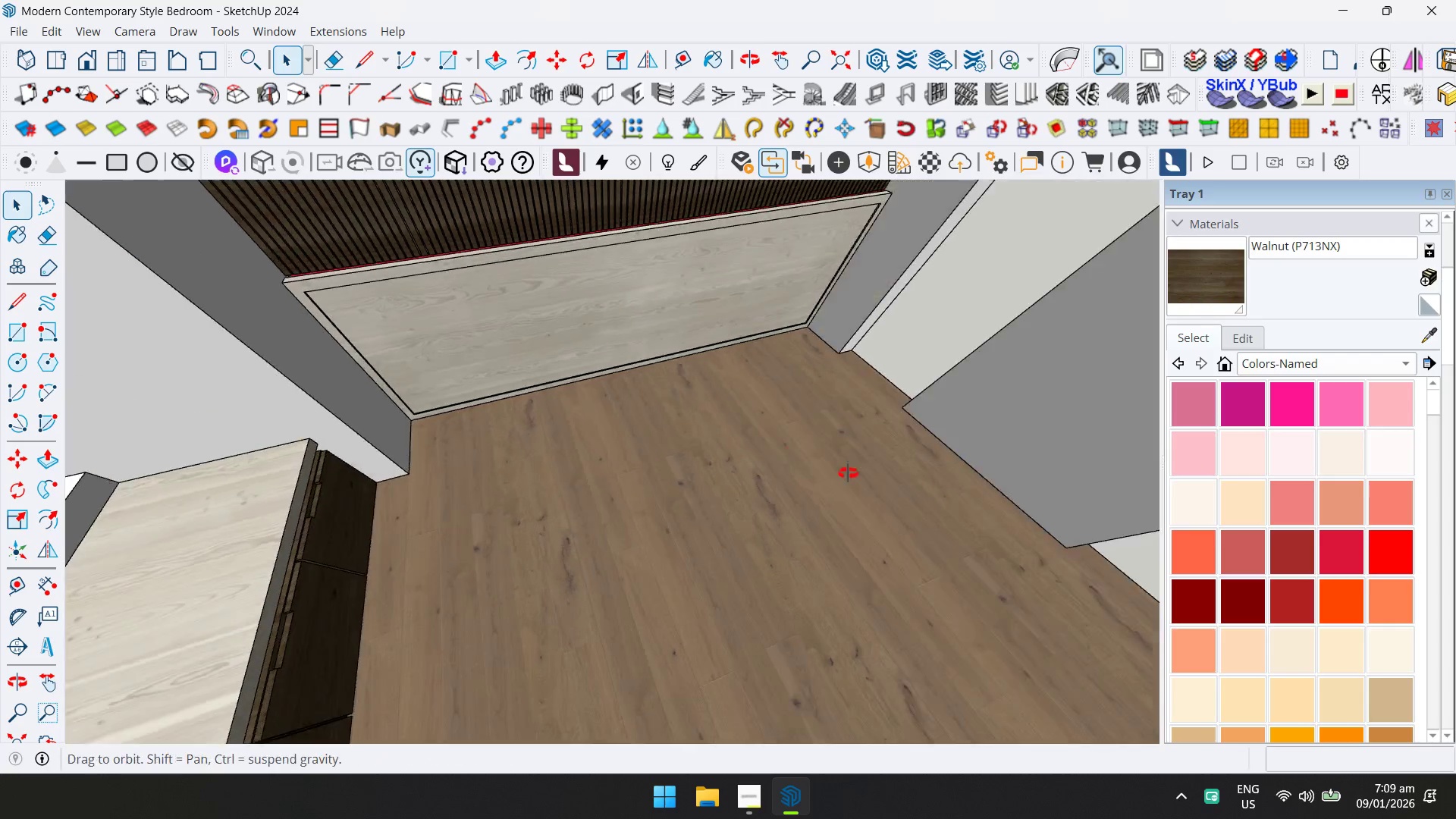 
hold_key(key=ShiftLeft, duration=0.41)
 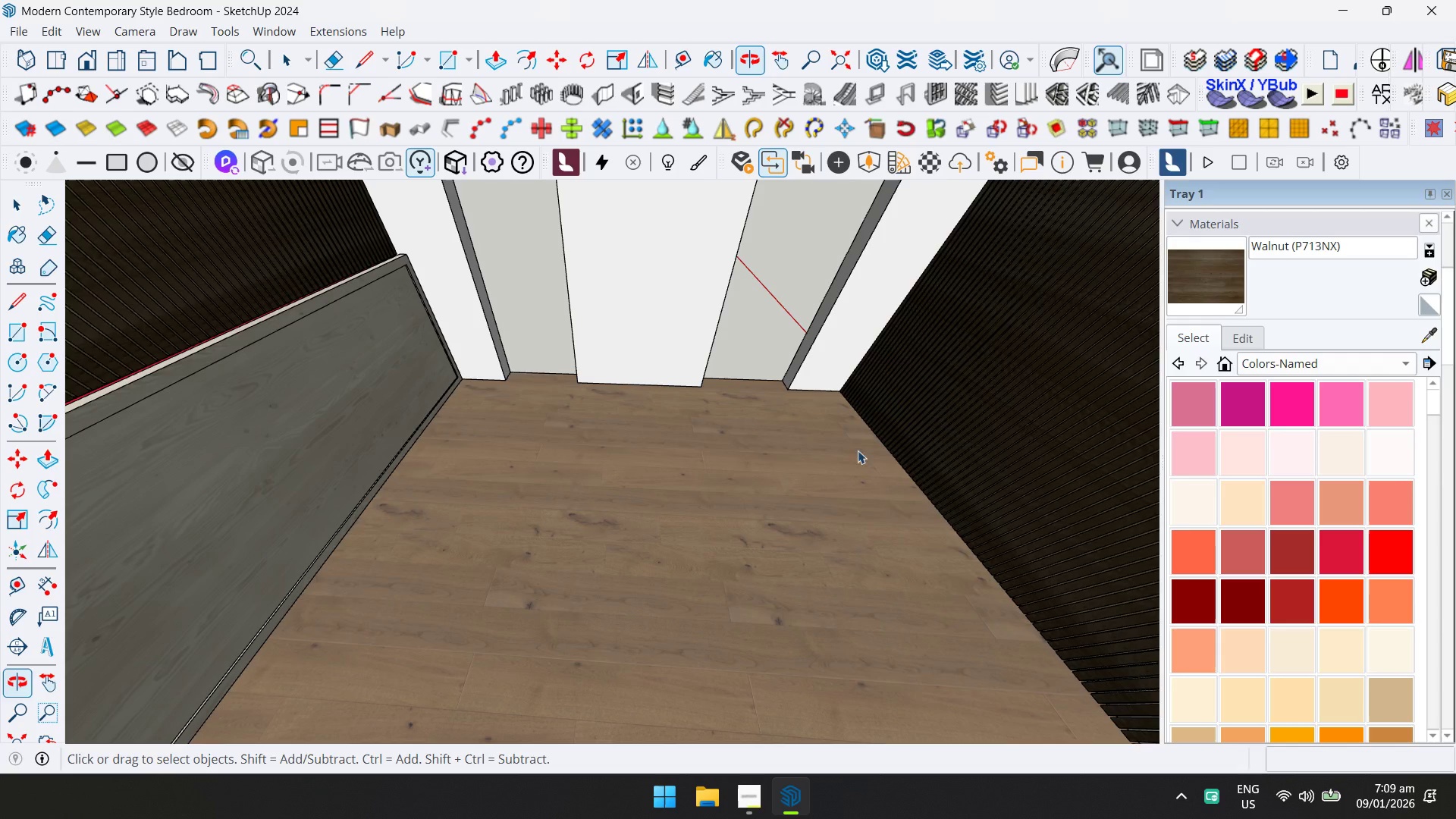 
hold_key(key=ShiftLeft, duration=0.38)
 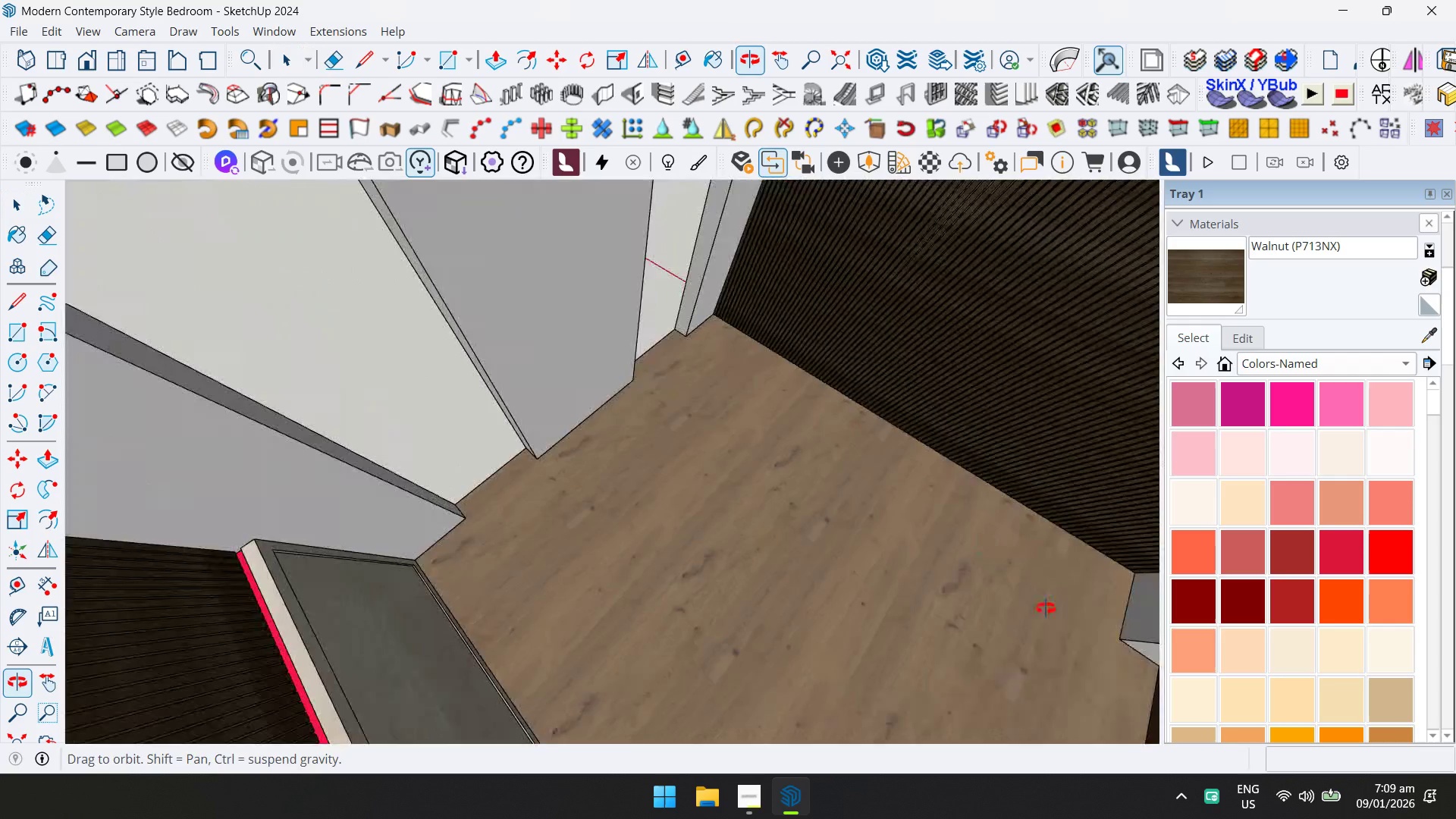 
hold_key(key=ShiftLeft, duration=0.55)
 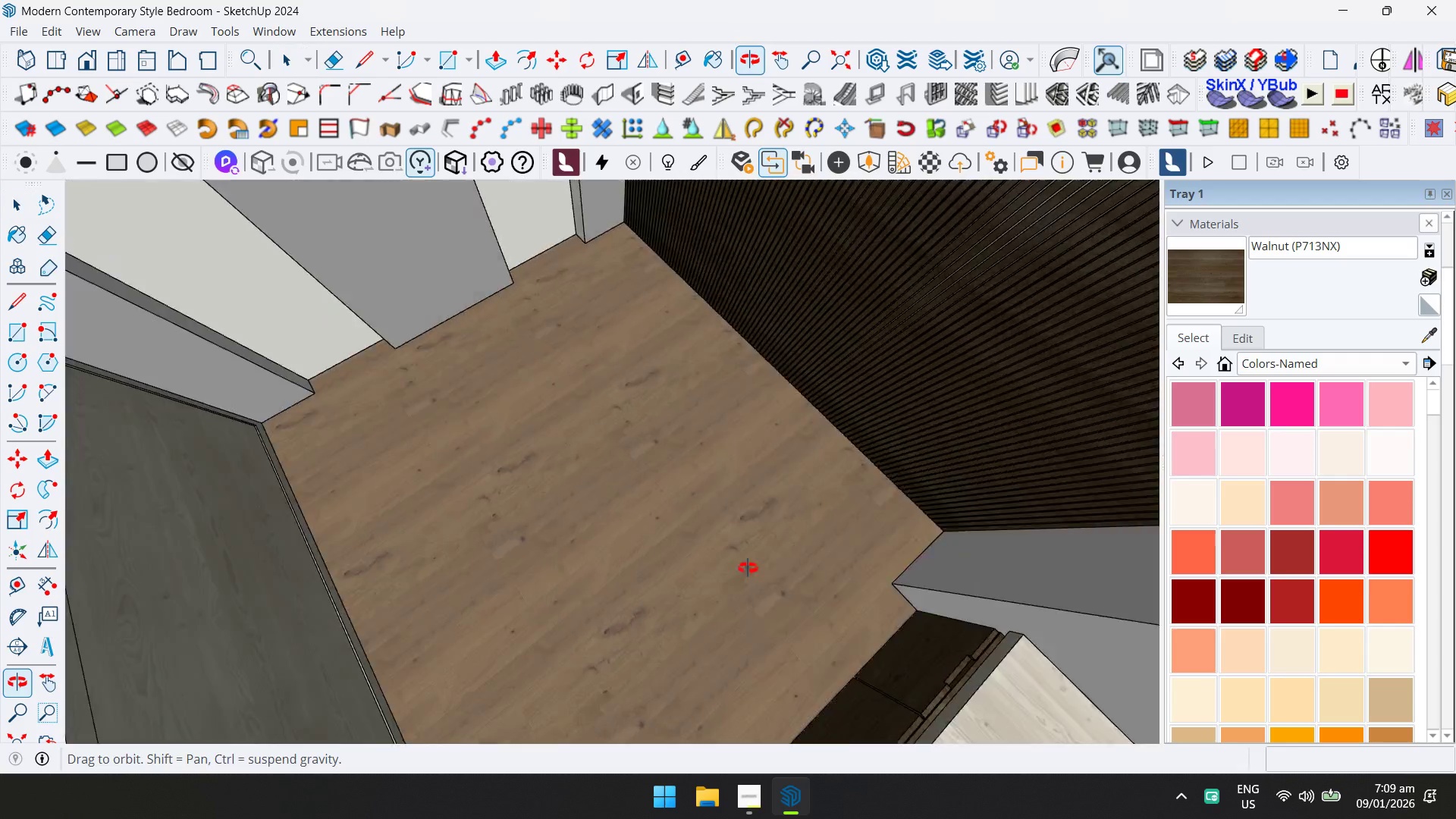 
key(Shift+ShiftLeft)
 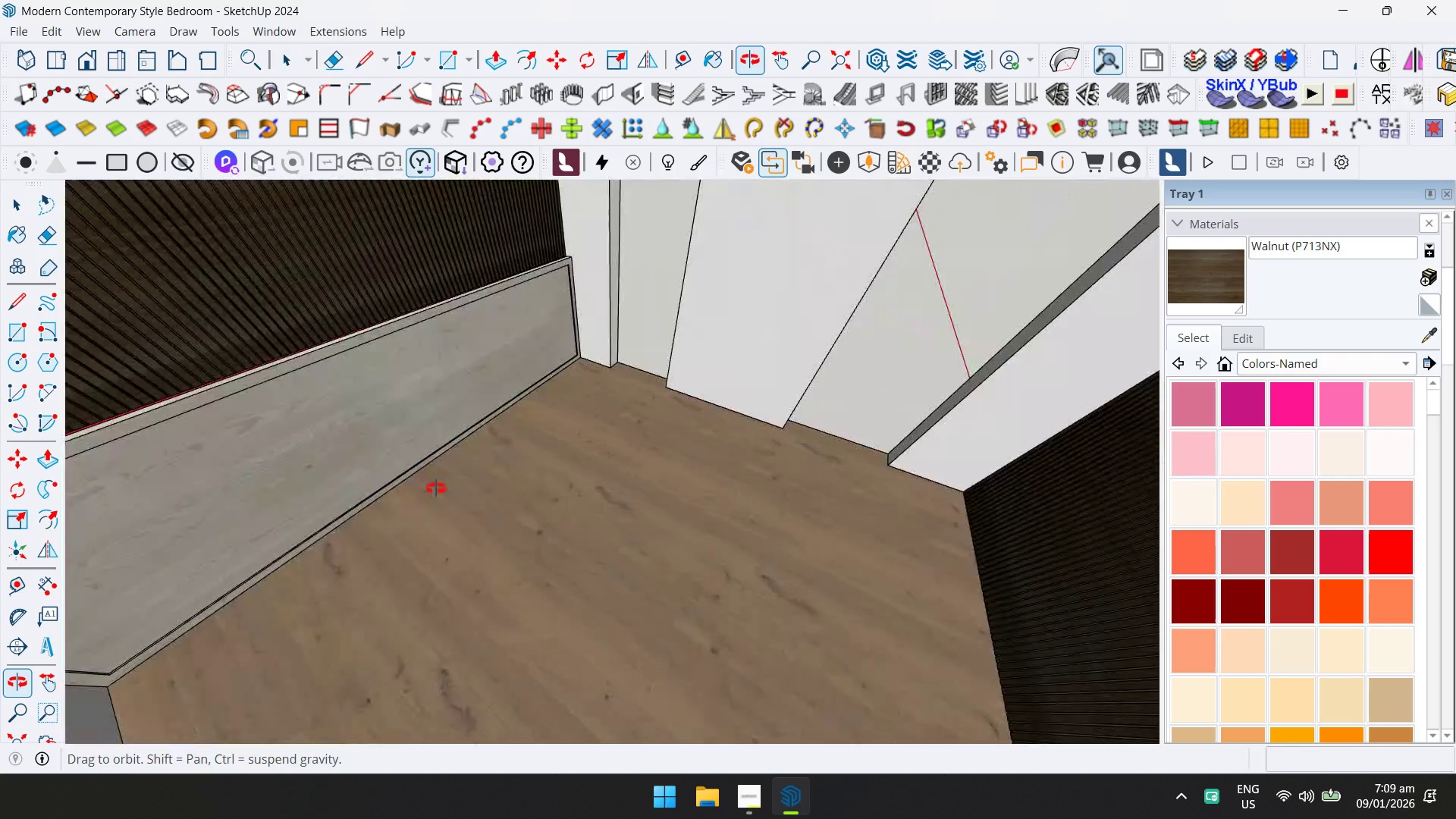 
key(Control+S)
 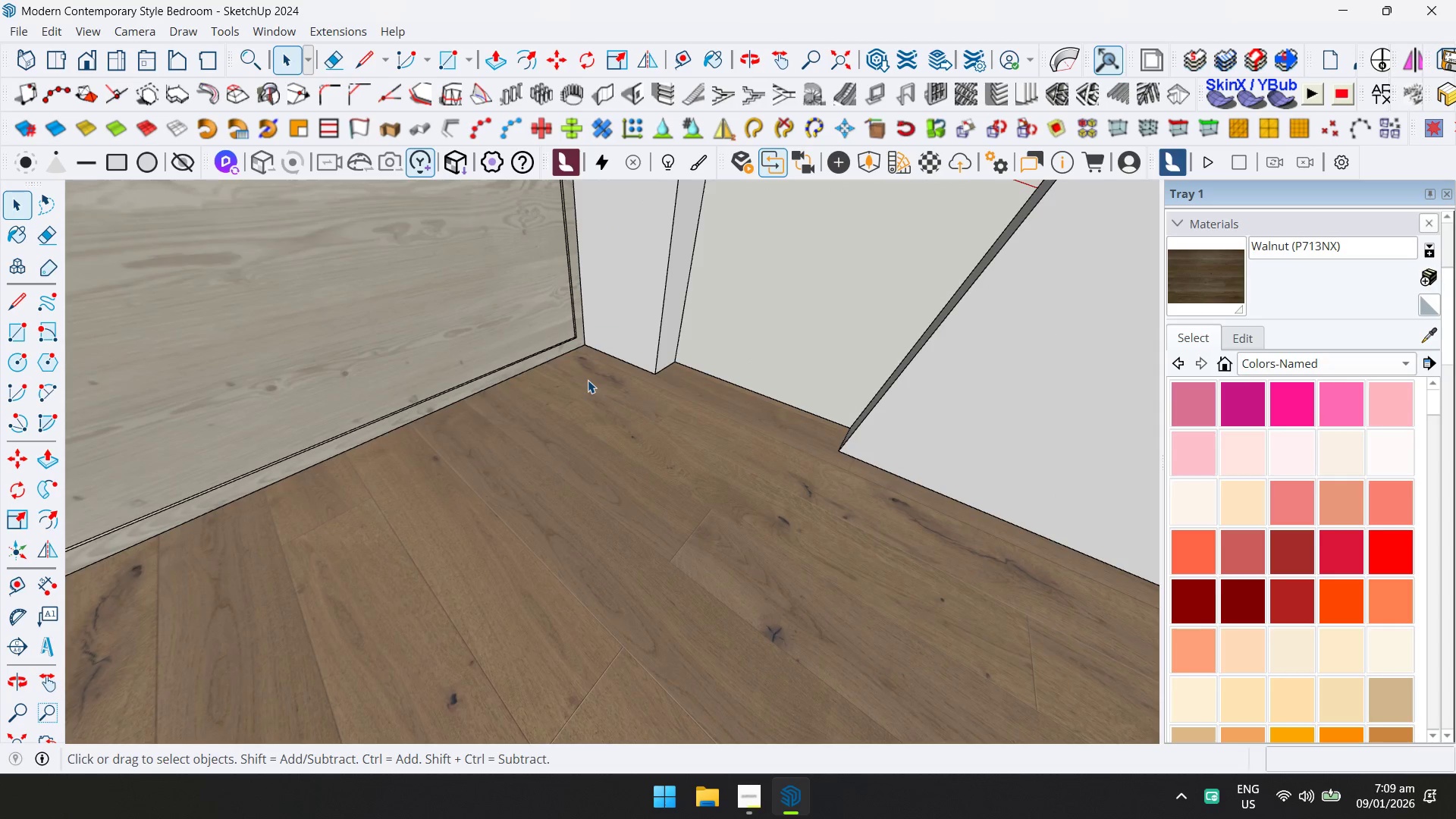 
scroll: coordinate [617, 358], scroll_direction: up, amount: 10.0
 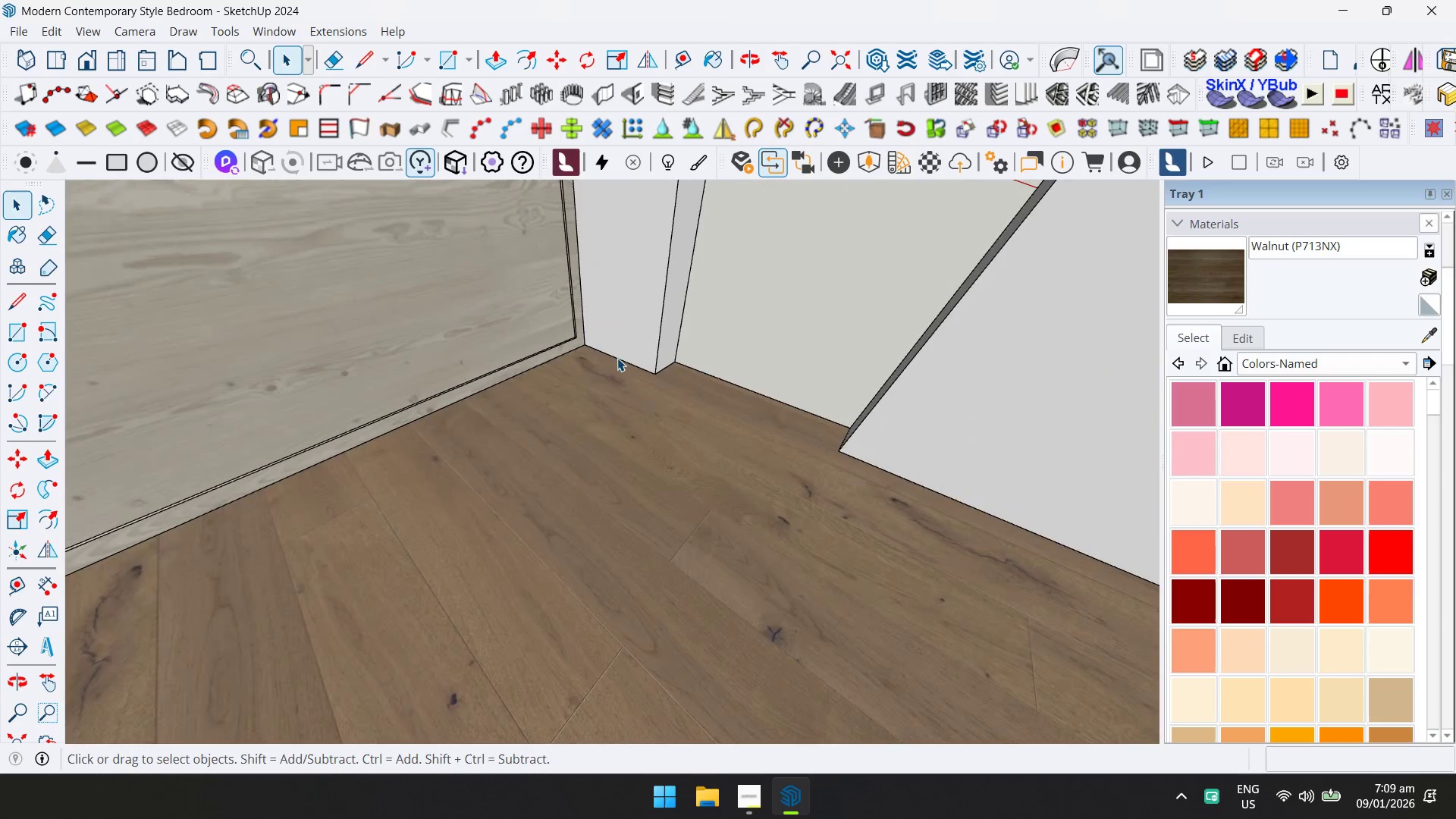 
wait(9.11)
 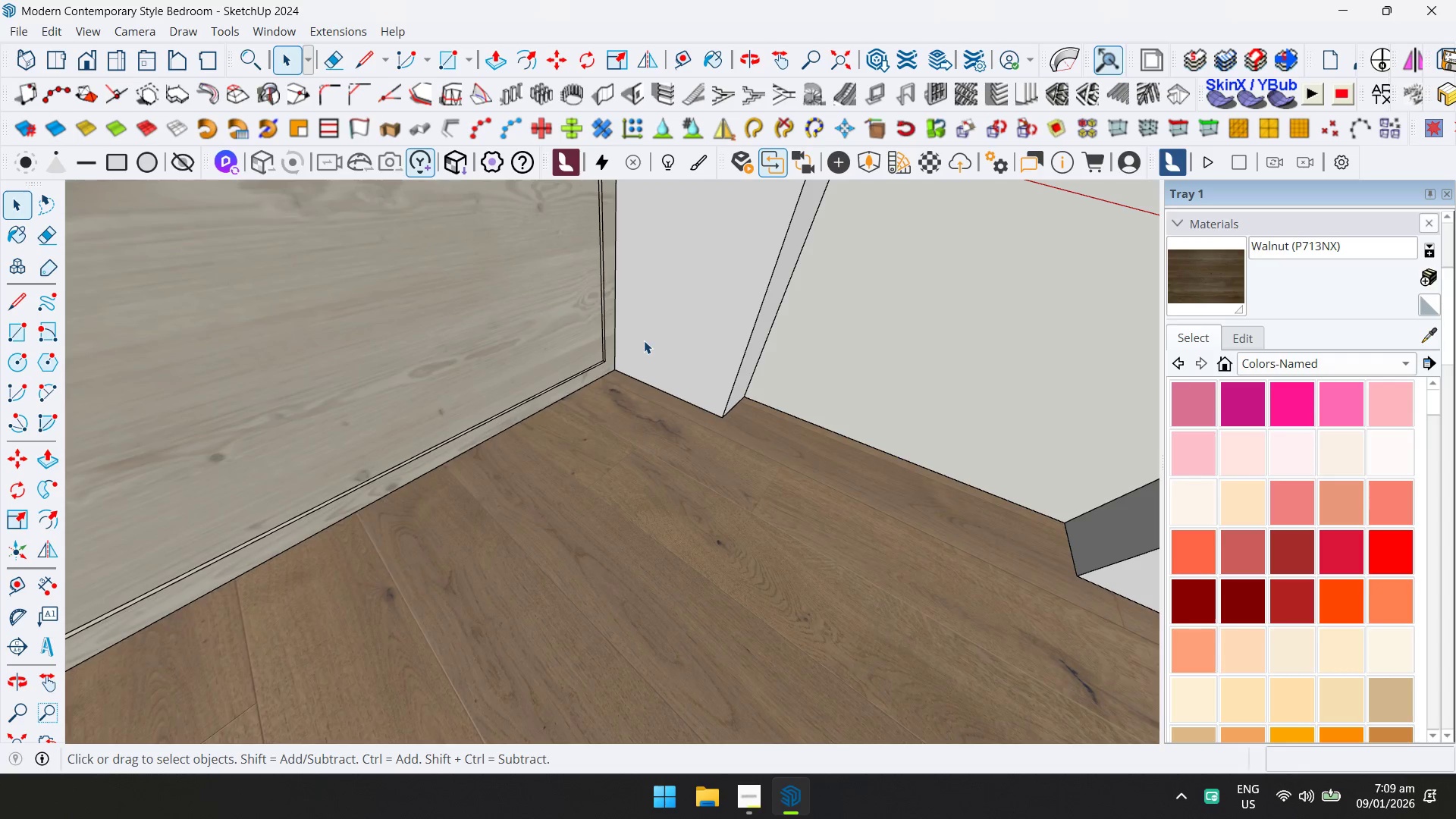 
key(T)
 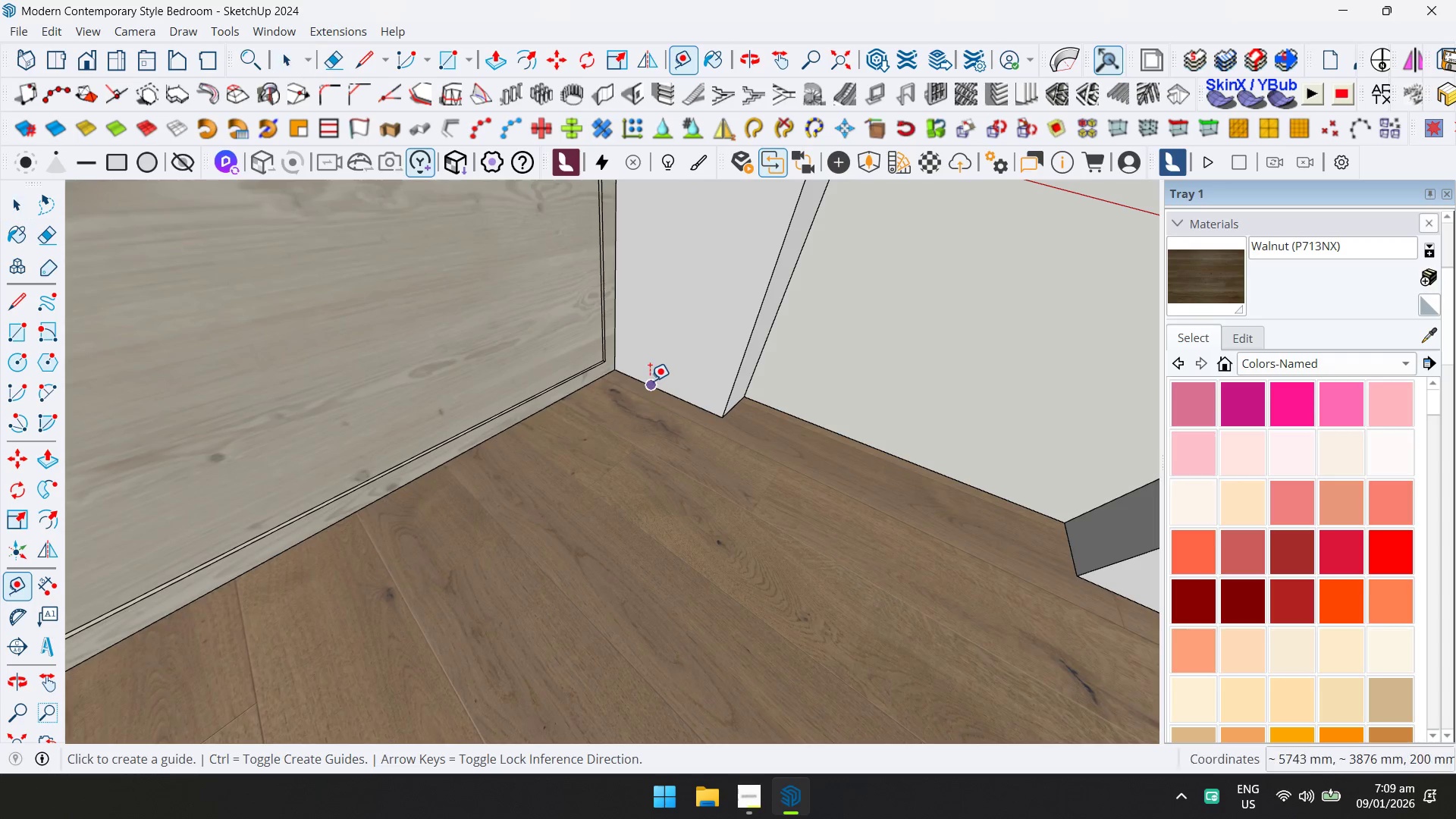 
scroll: coordinate [644, 334], scroll_direction: up, amount: 7.0
 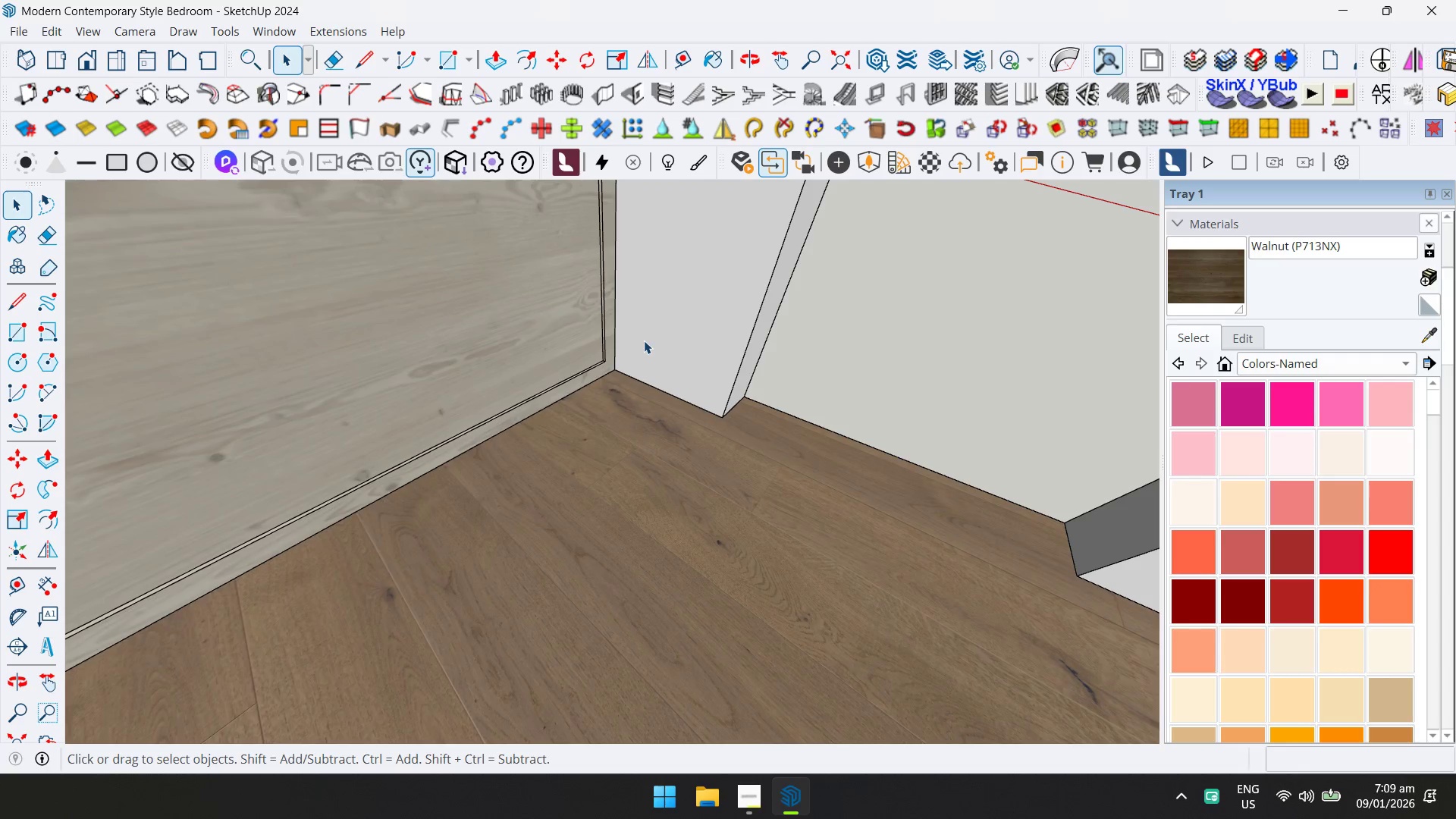 
left_click([651, 381])
 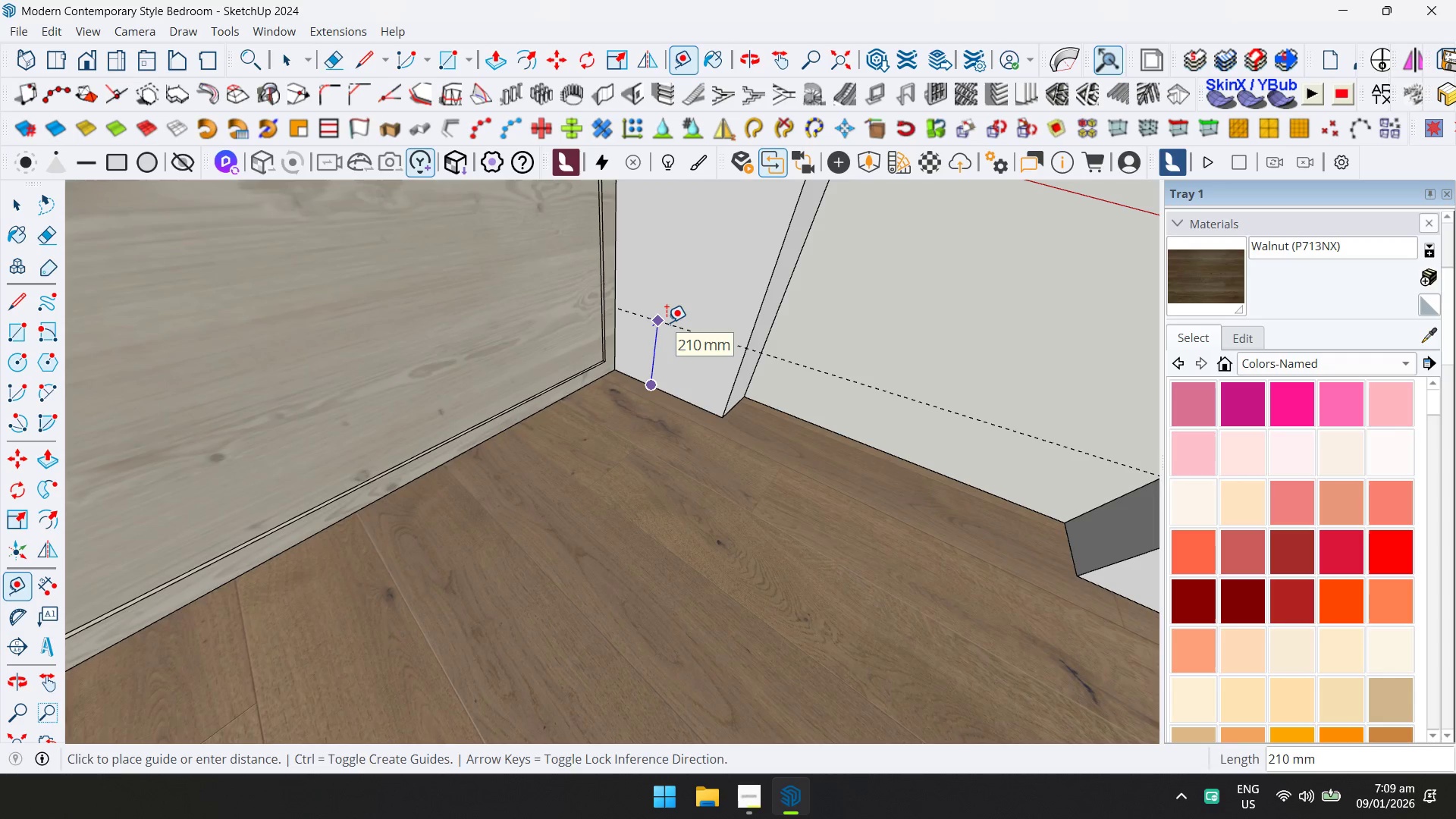 
type(200)
 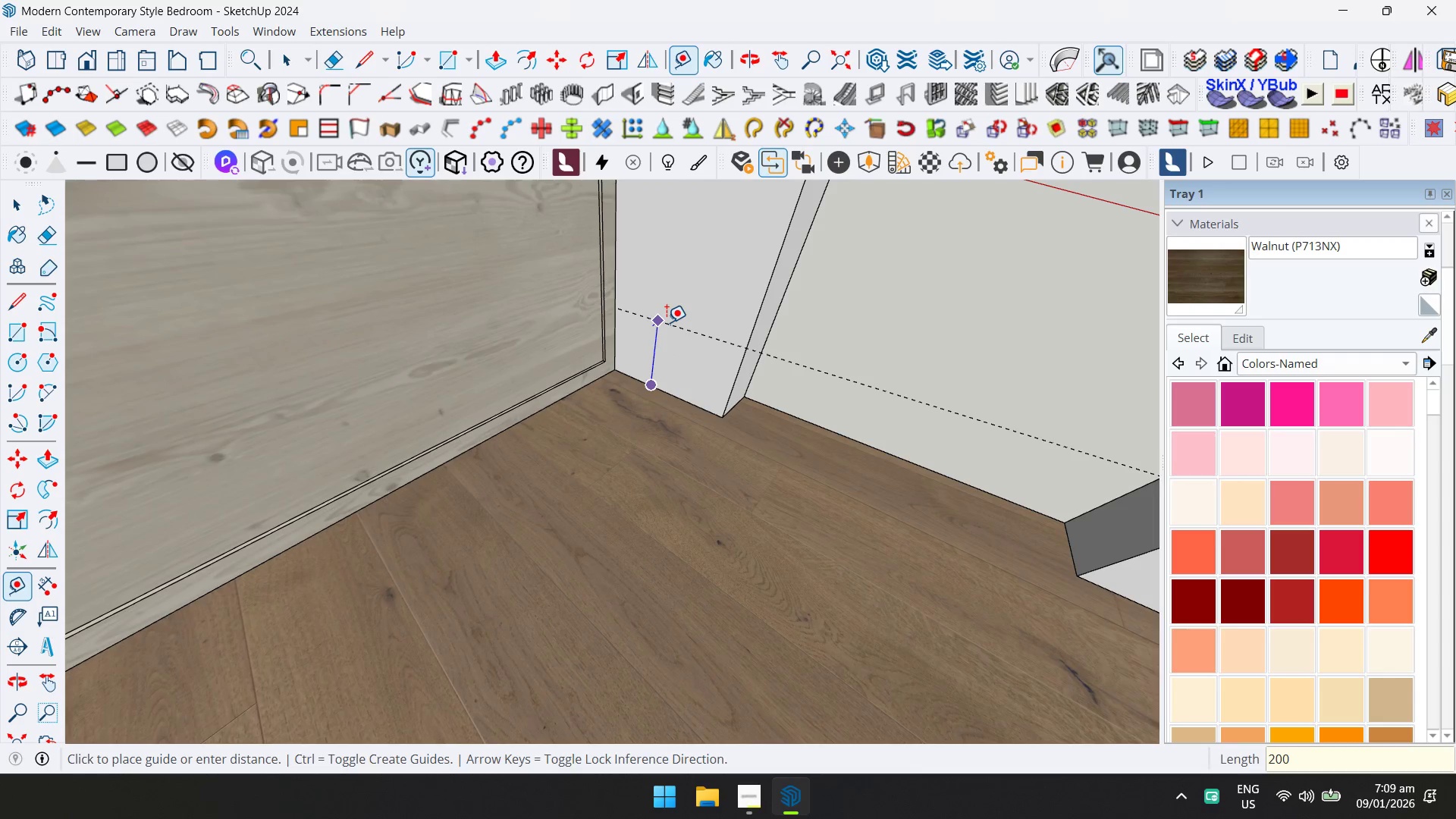 
key(Enter)
 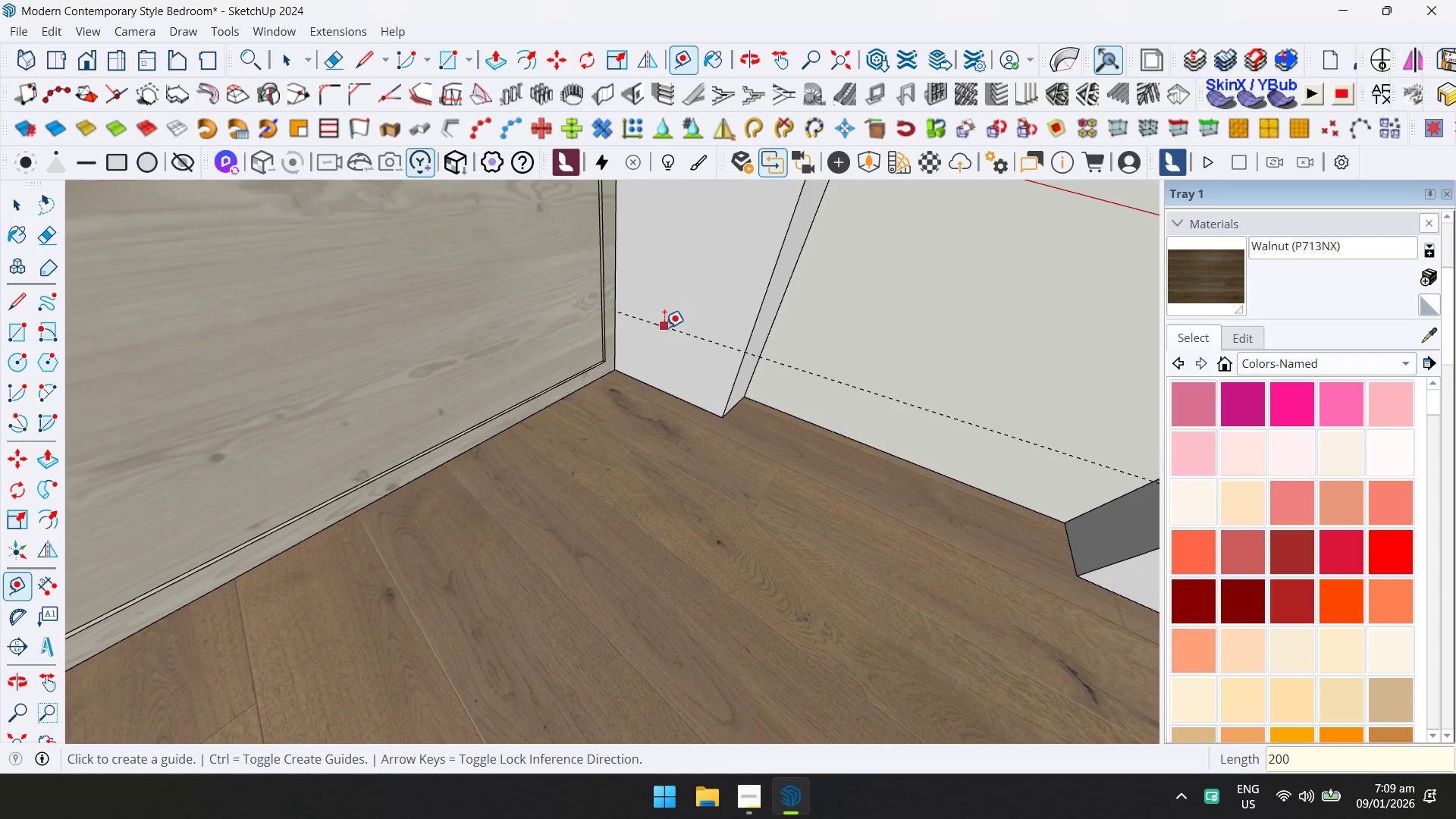 
scroll: coordinate [657, 359], scroll_direction: down, amount: 4.0
 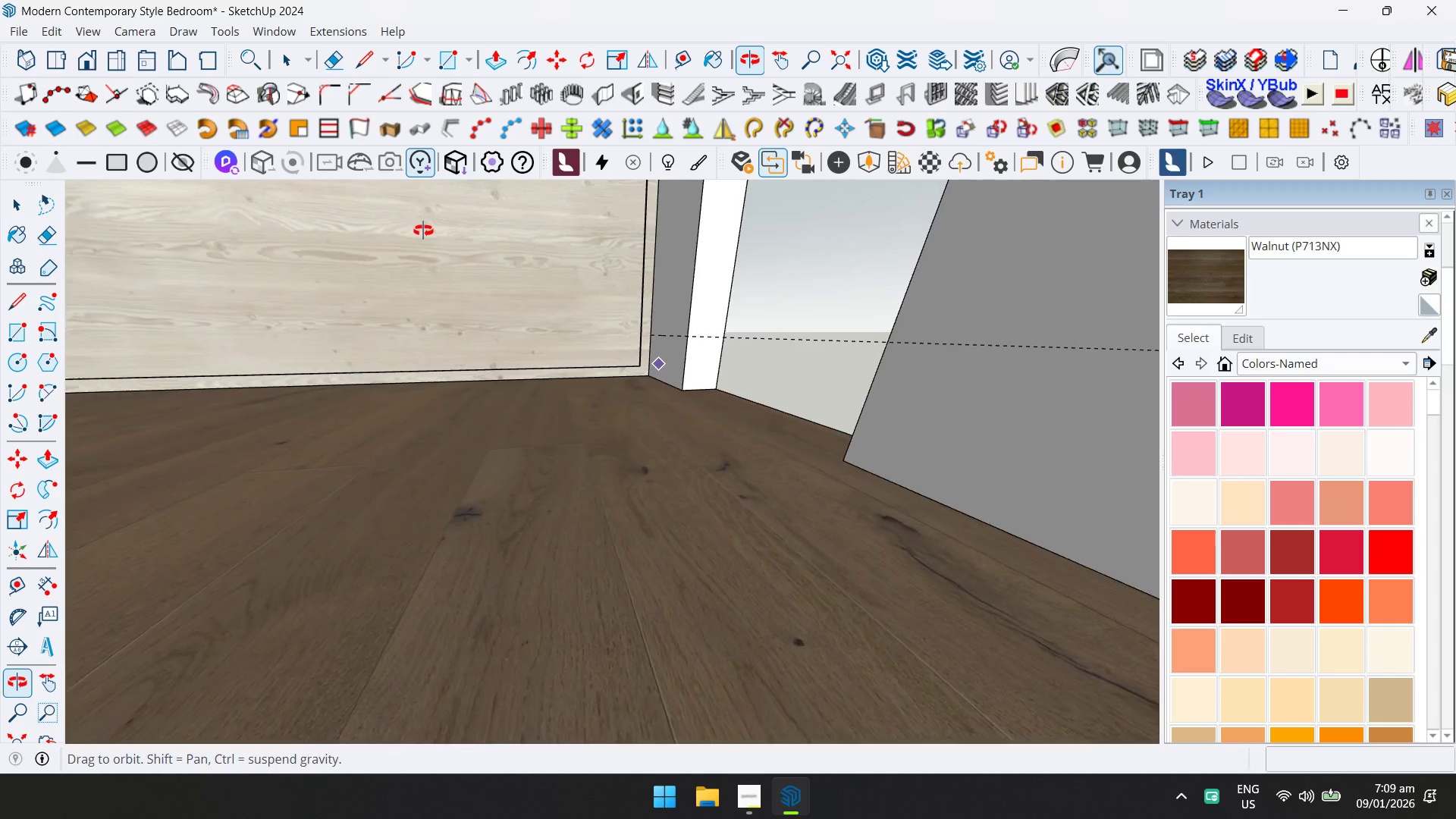 
key(R)
 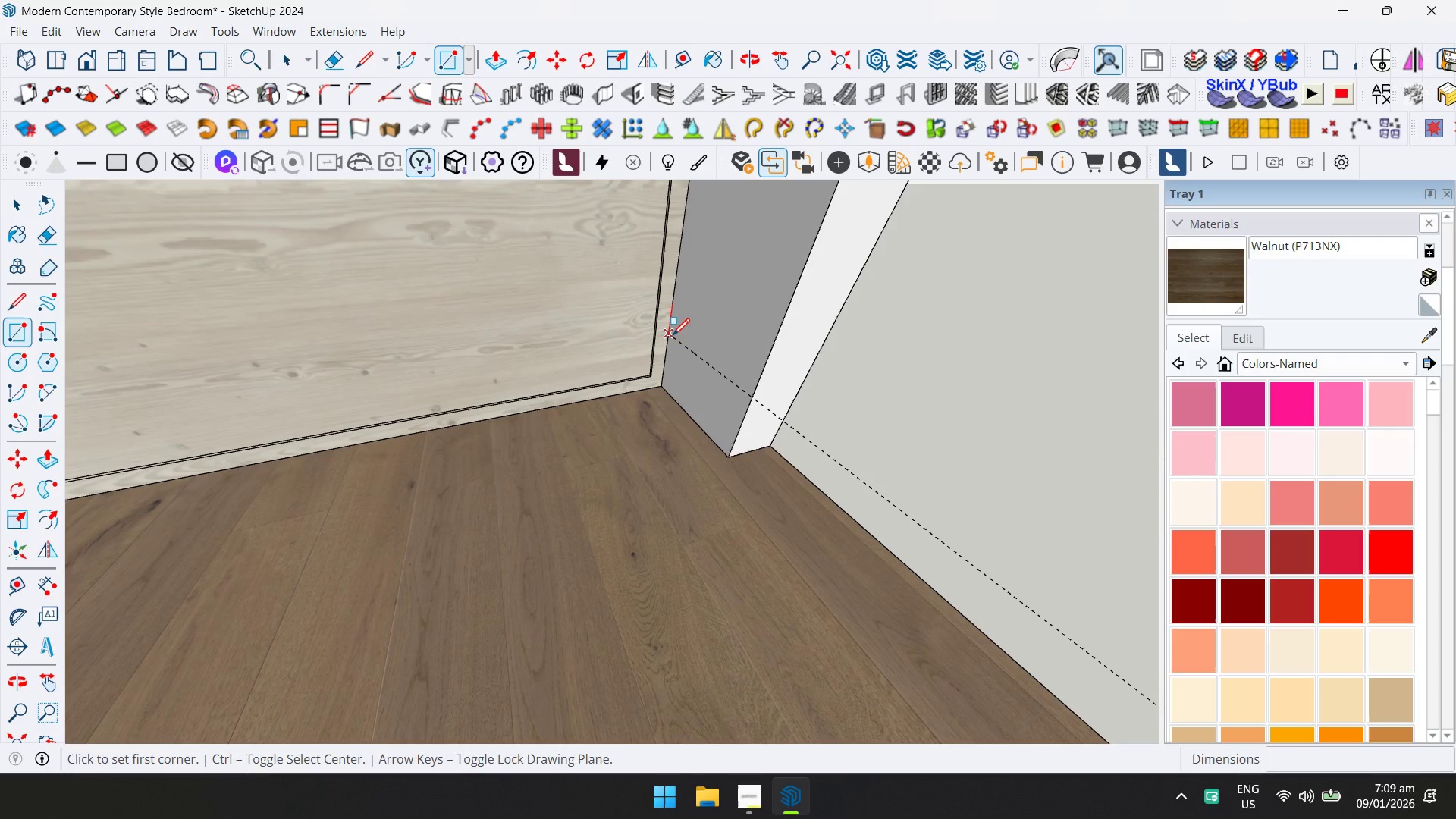 
scroll: coordinate [599, 318], scroll_direction: up, amount: 3.0
 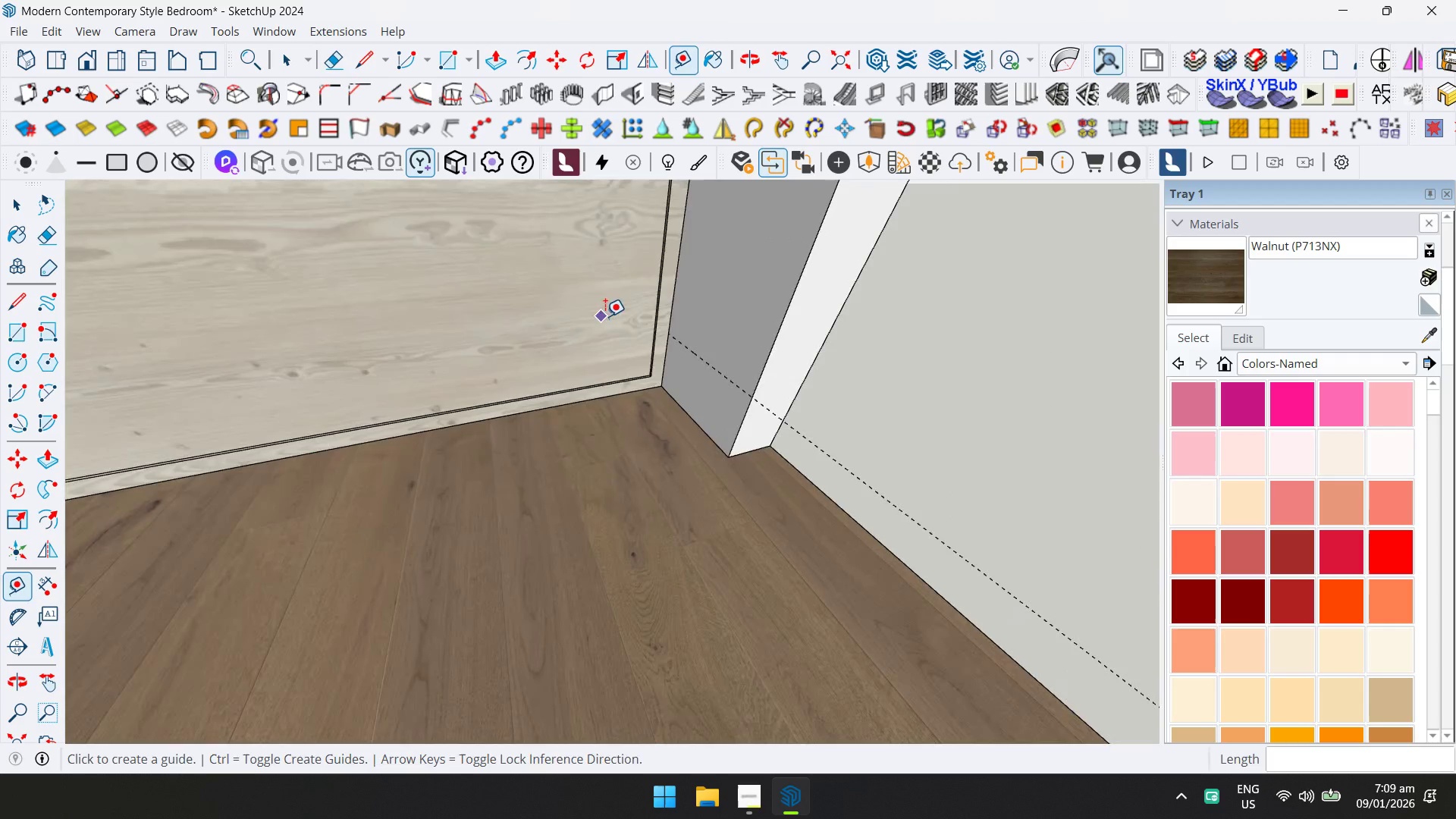 
left_click([673, 335])
 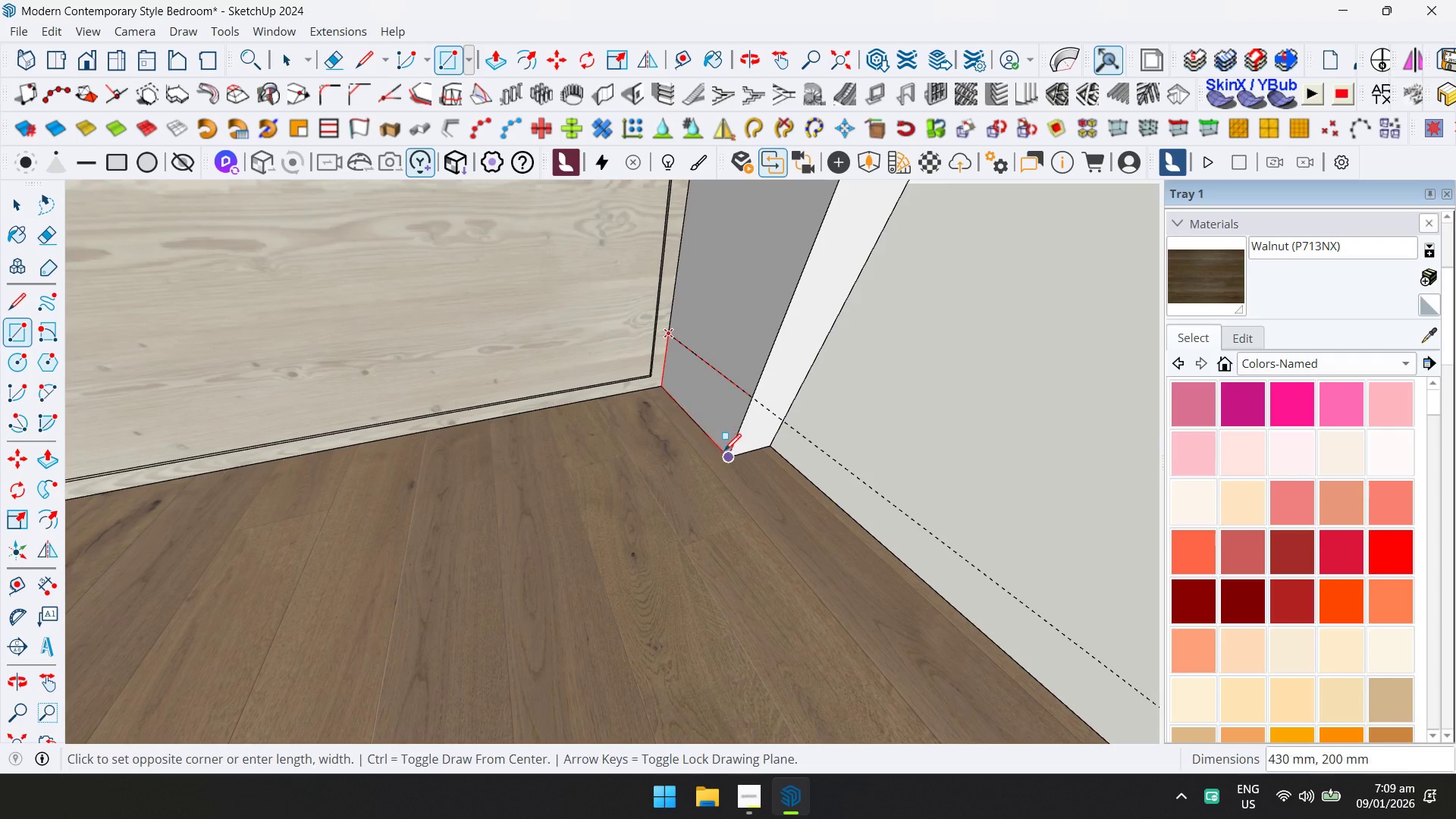 
left_click([726, 451])
 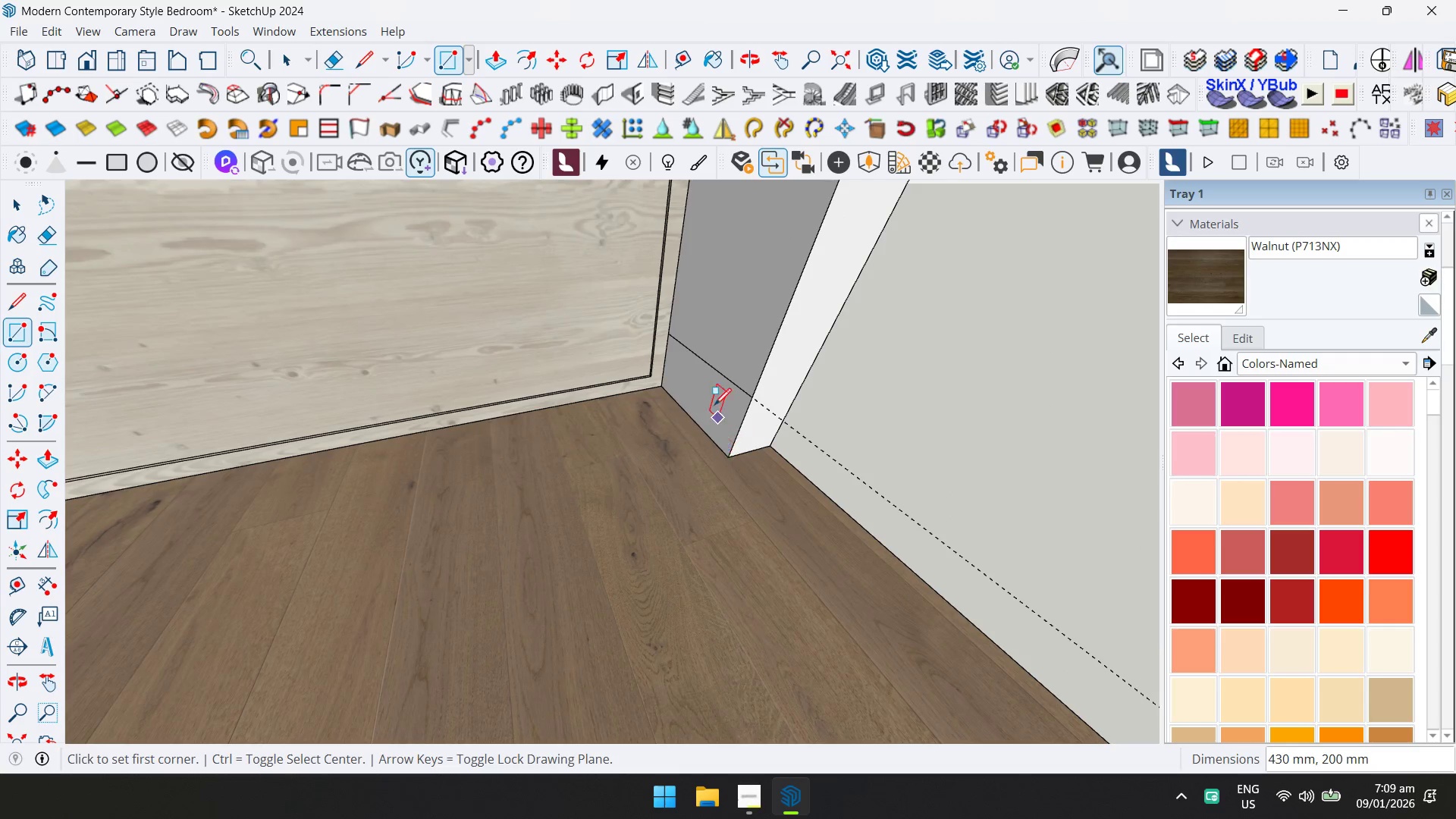 
key(Space)
 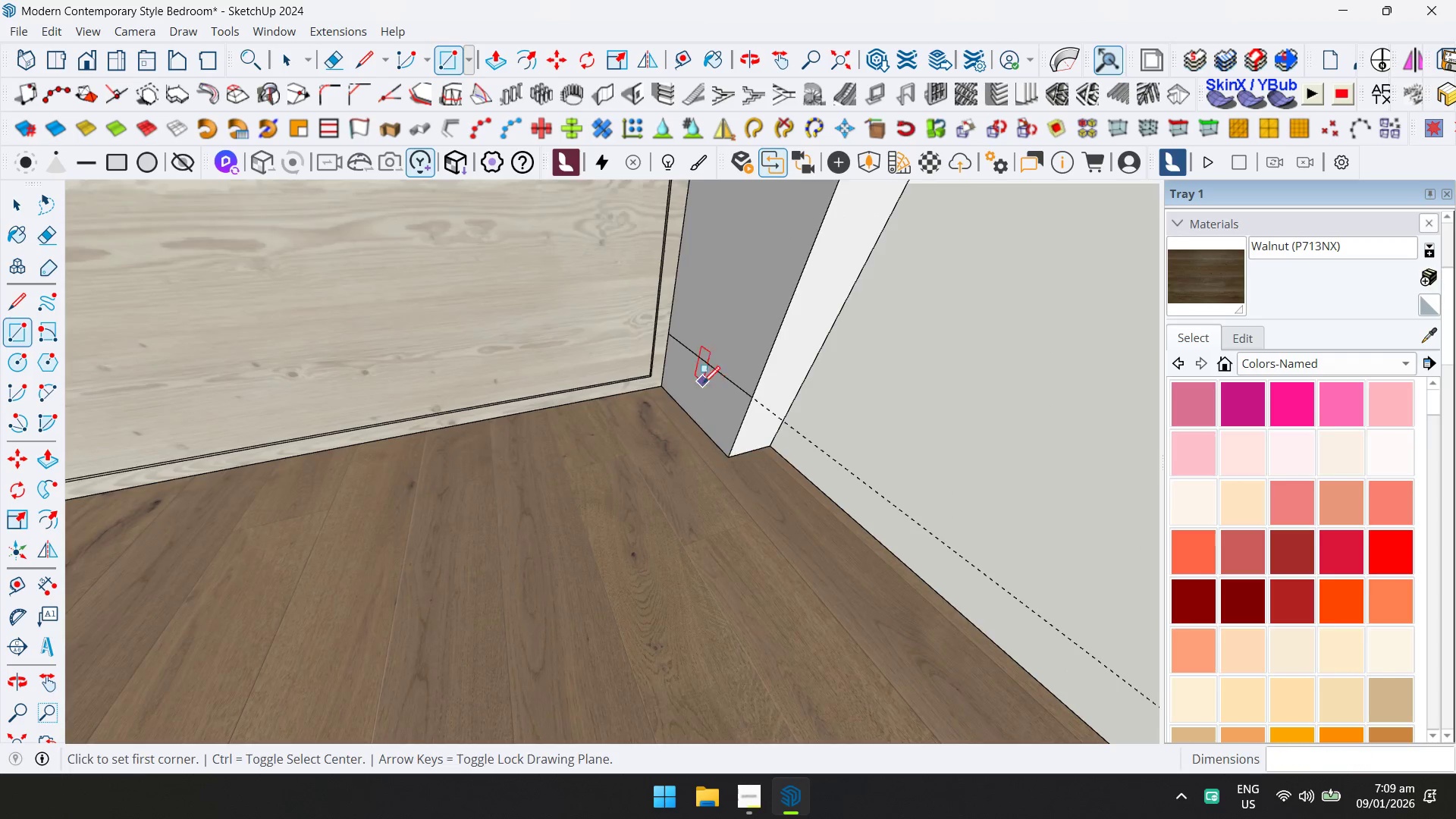 
scroll: coordinate [701, 377], scroll_direction: up, amount: 5.0
 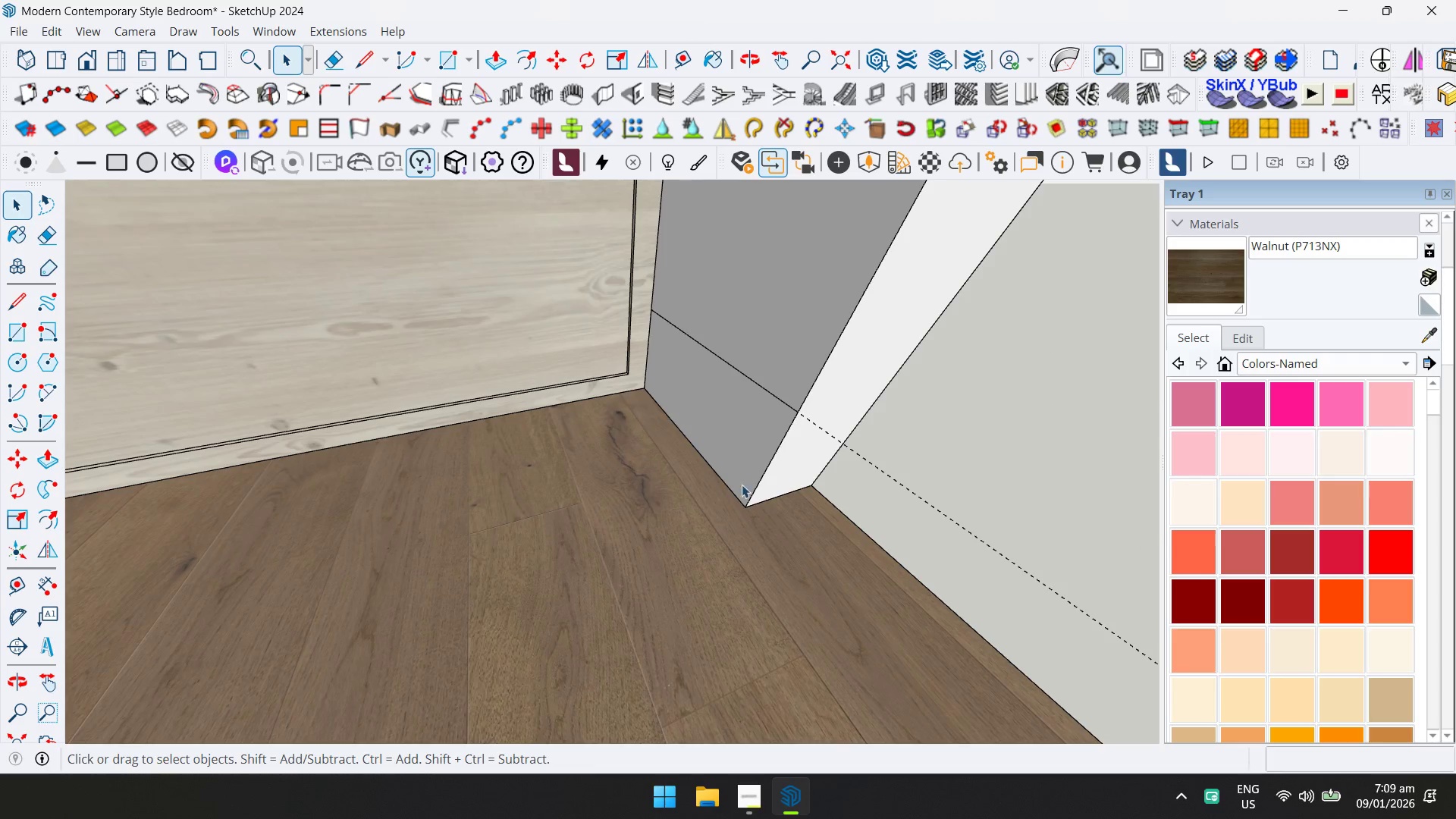 
key(T)
 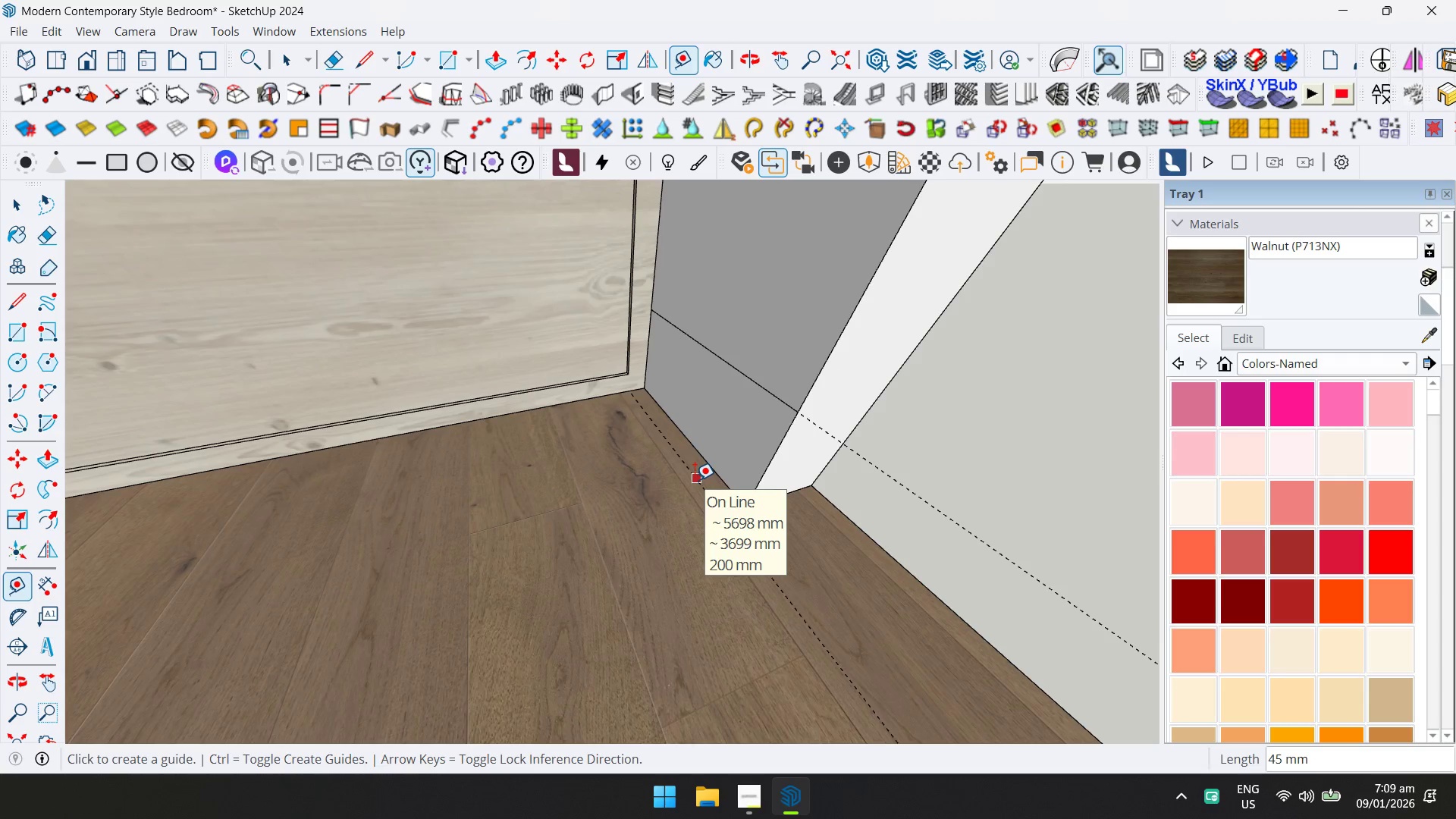 
key(Control+ControlLeft)
 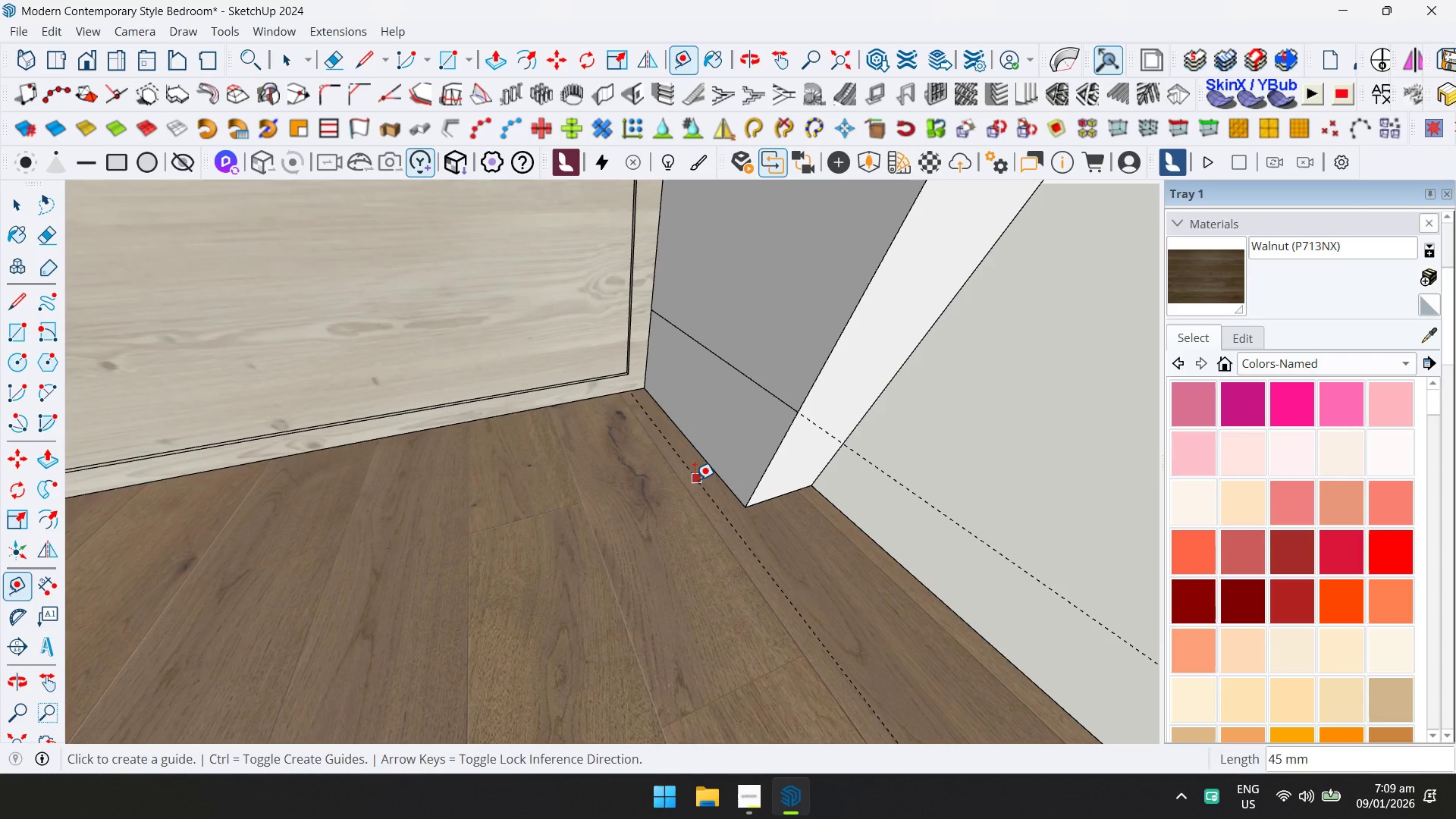 
key(Control+Z)
 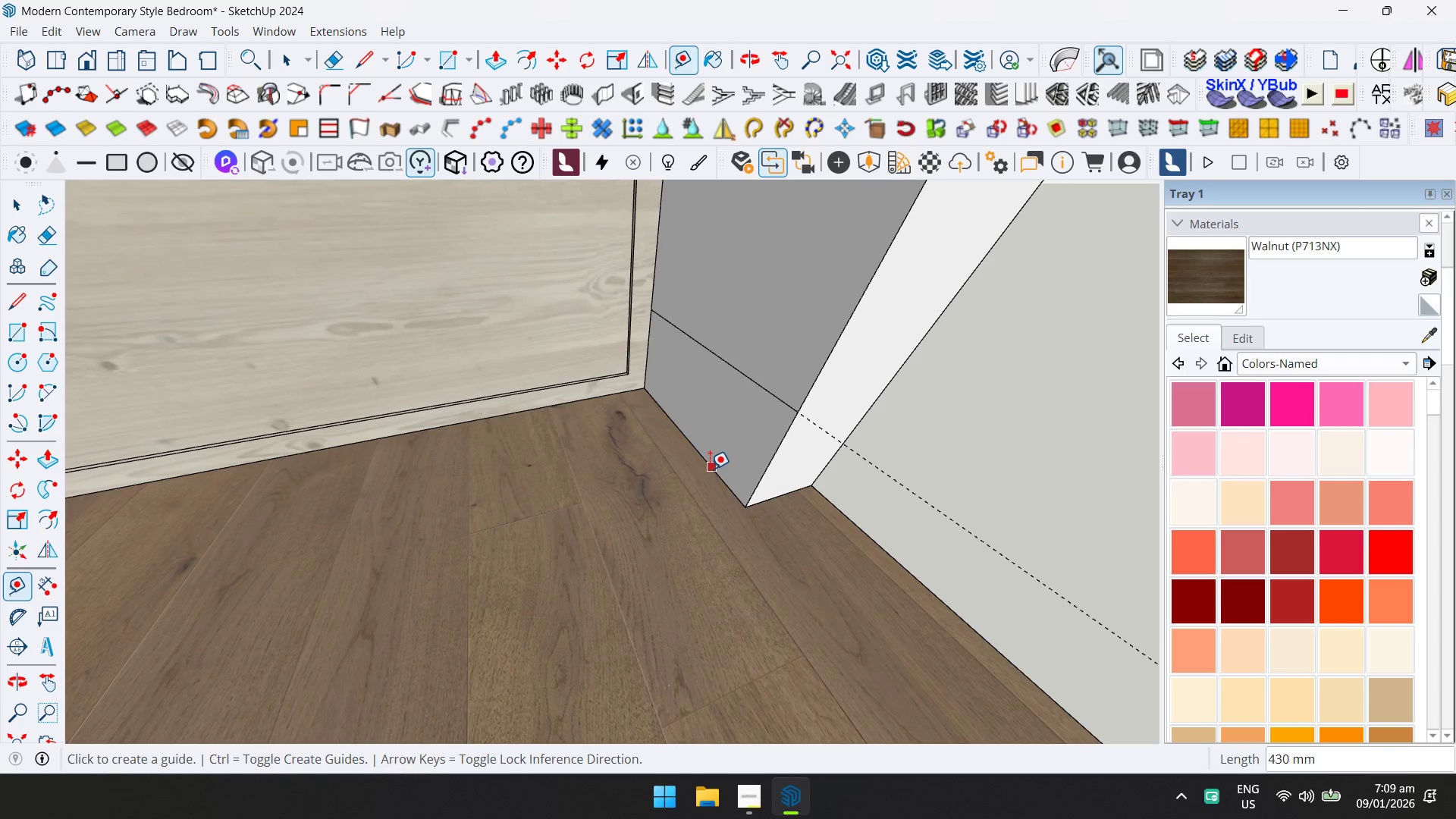 
left_click([704, 469])
 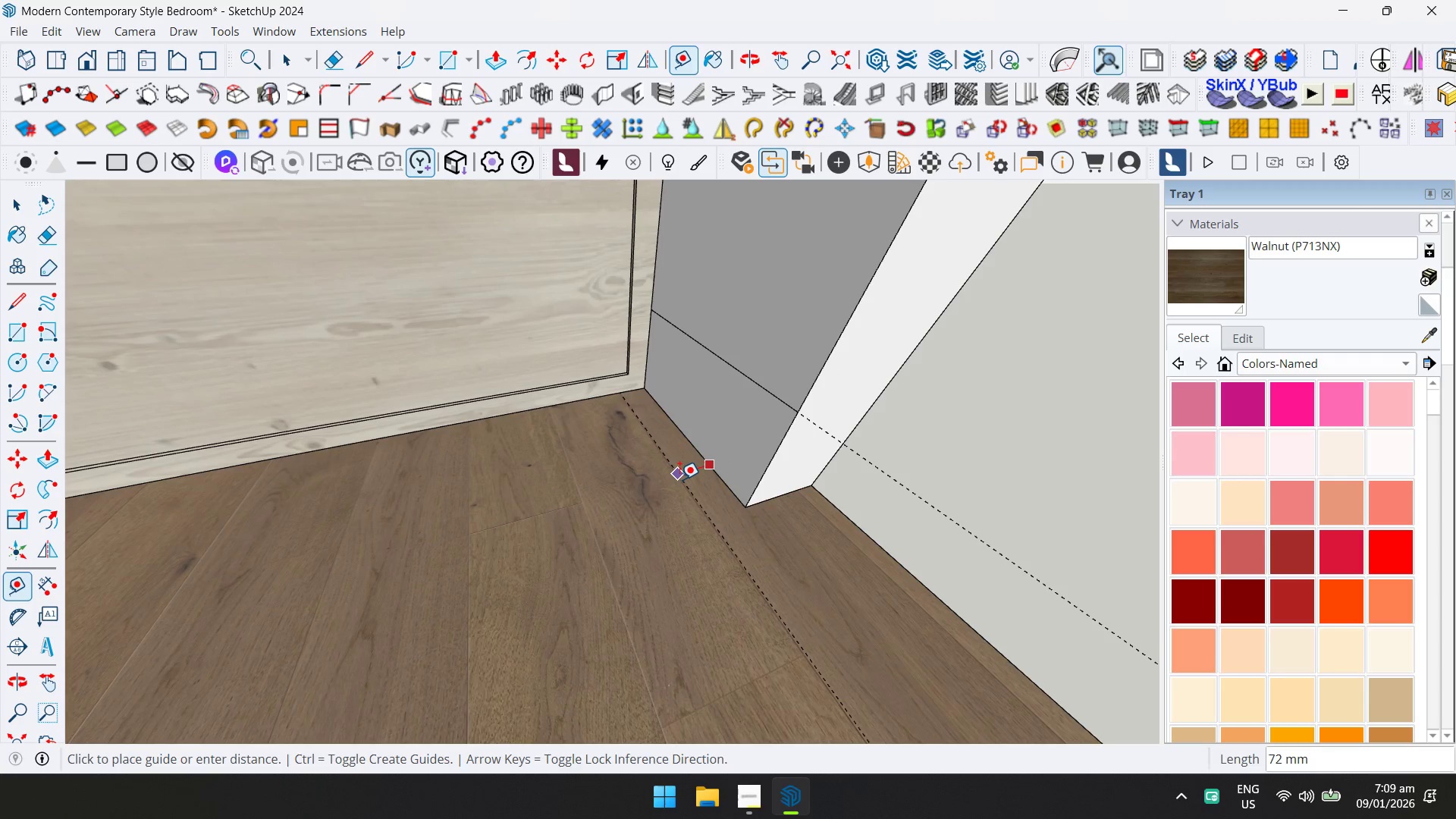 
type(20)
 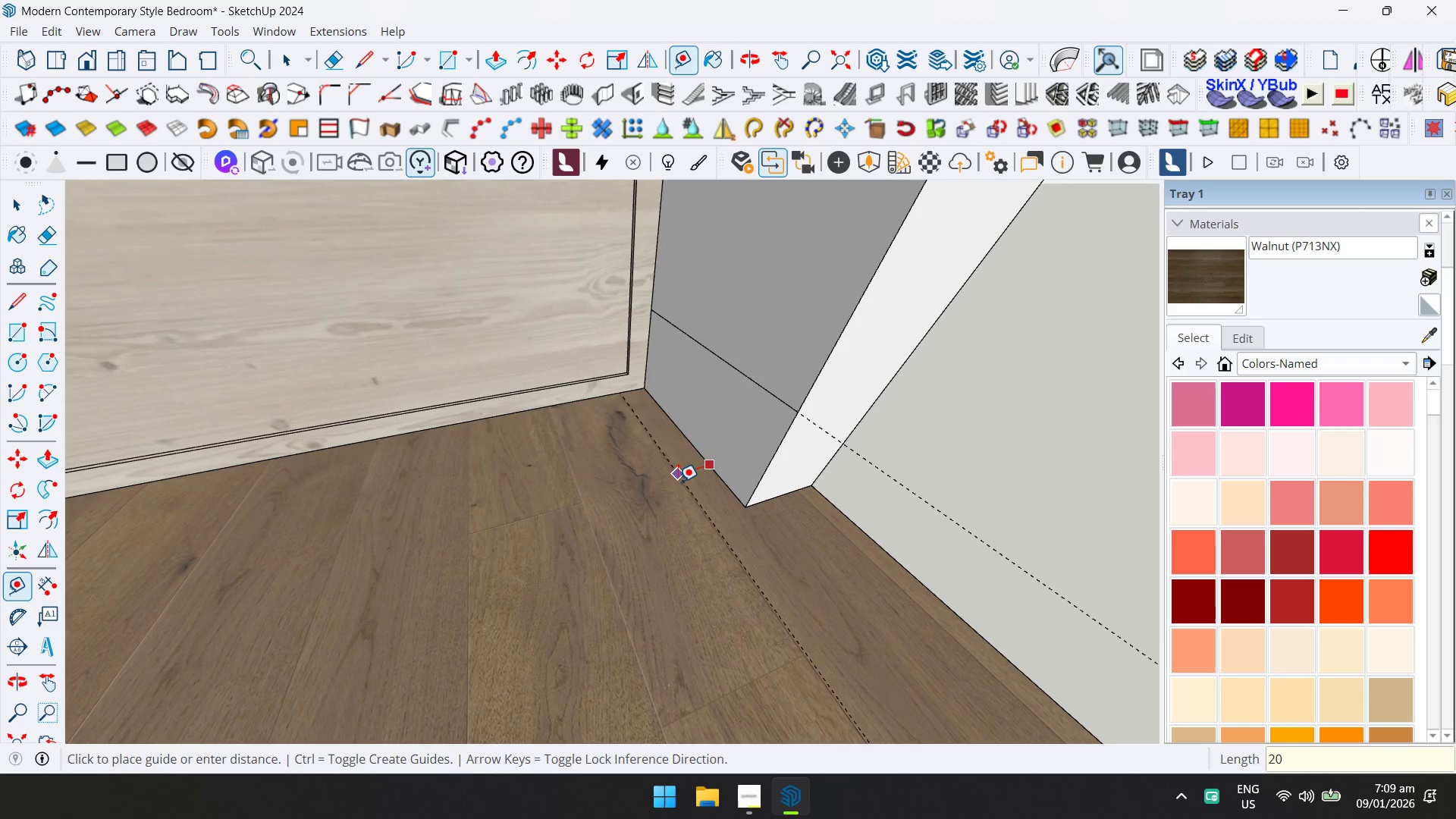 
key(Enter)
 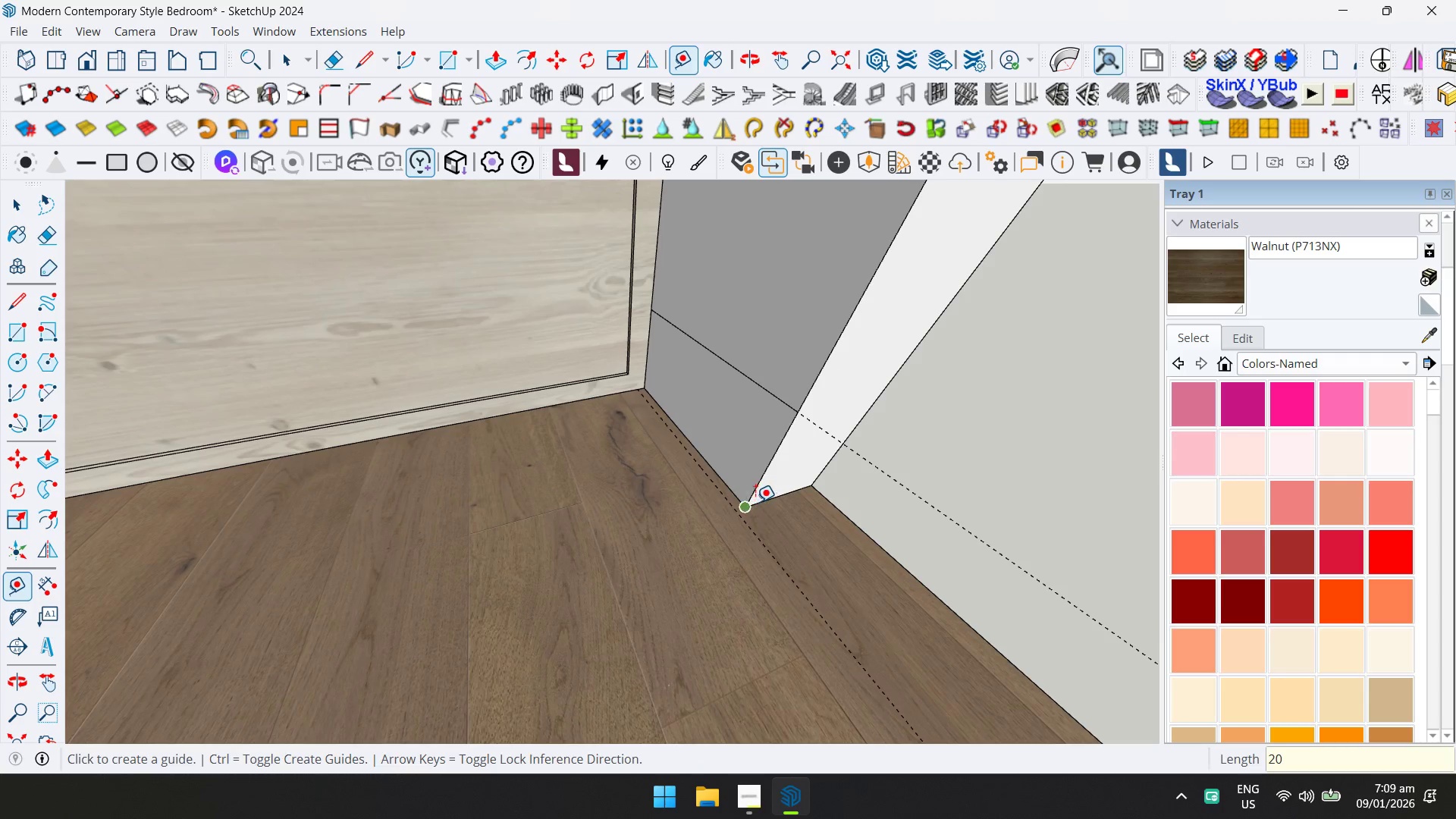 
left_click([755, 502])
 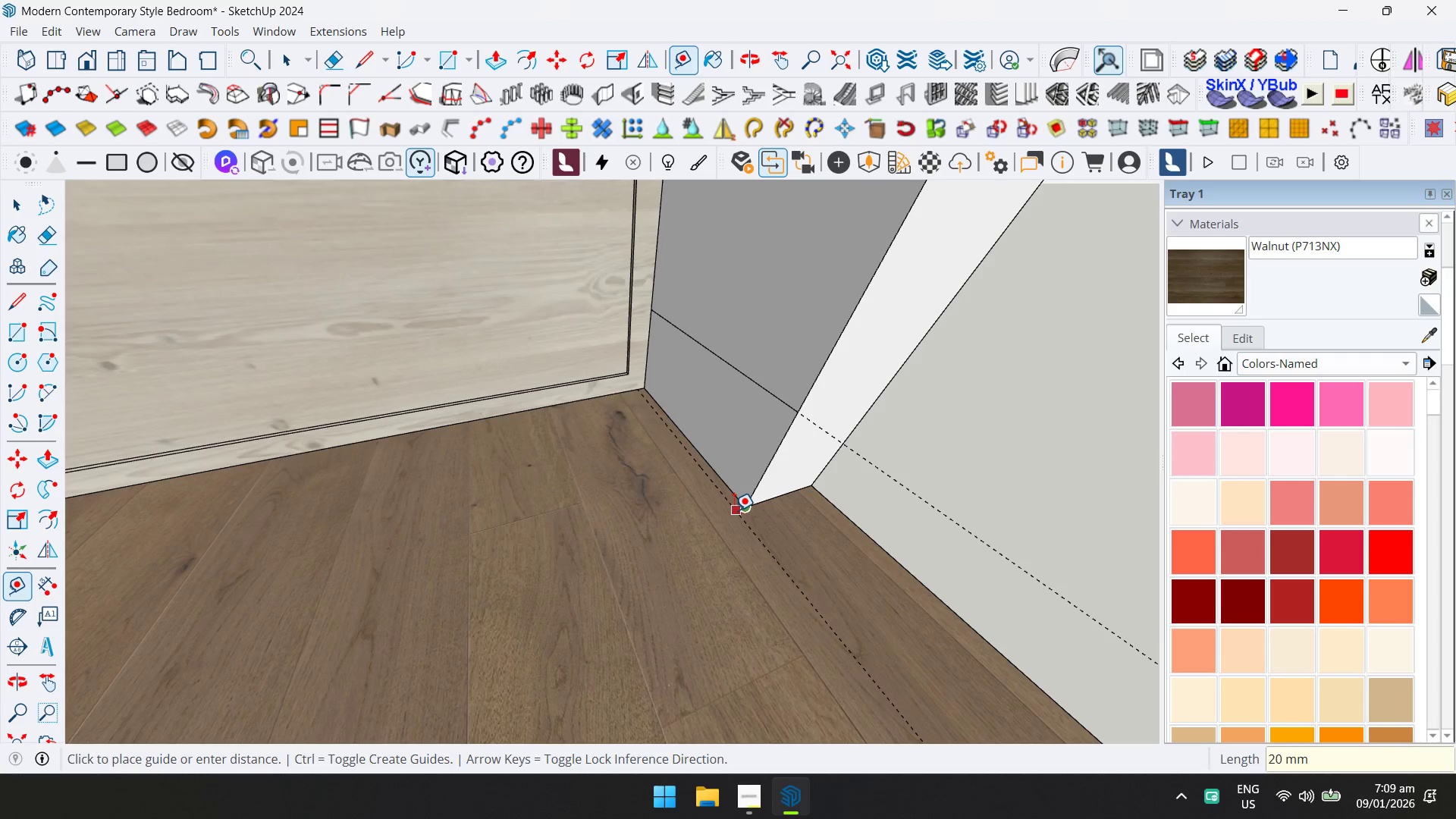 
left_click([734, 510])
 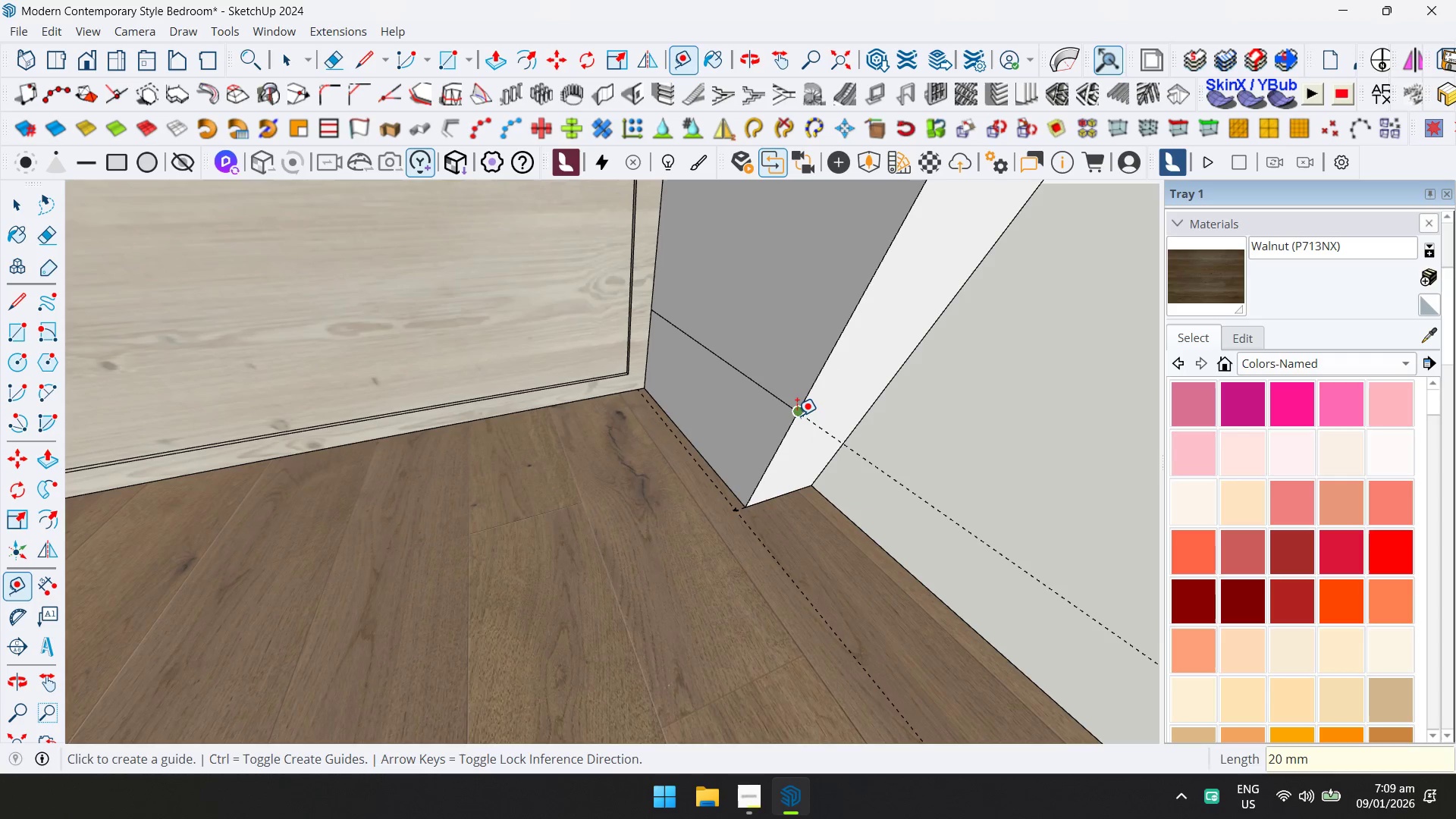 
left_click([789, 431])
 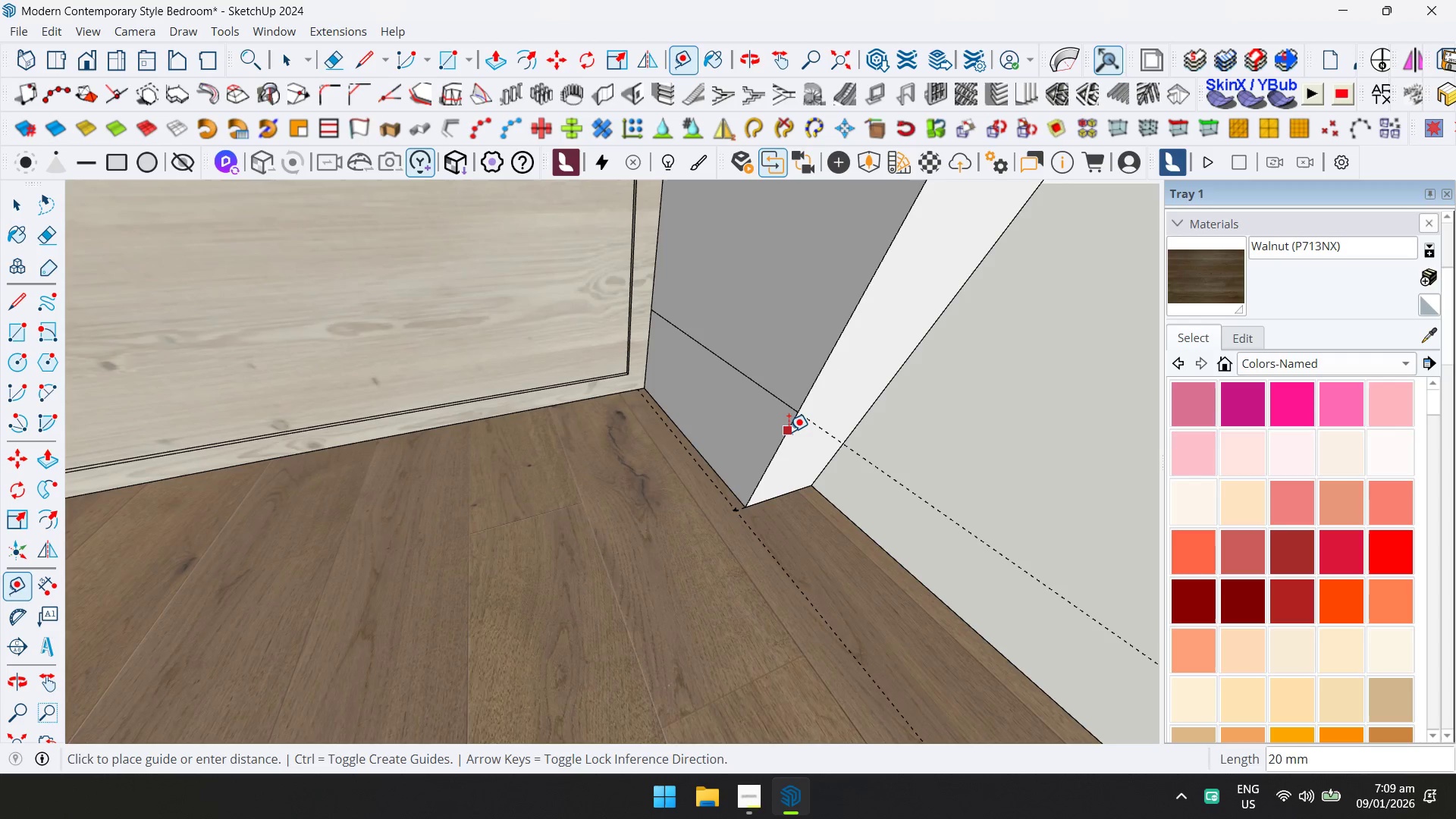 
key(ArrowLeft)
 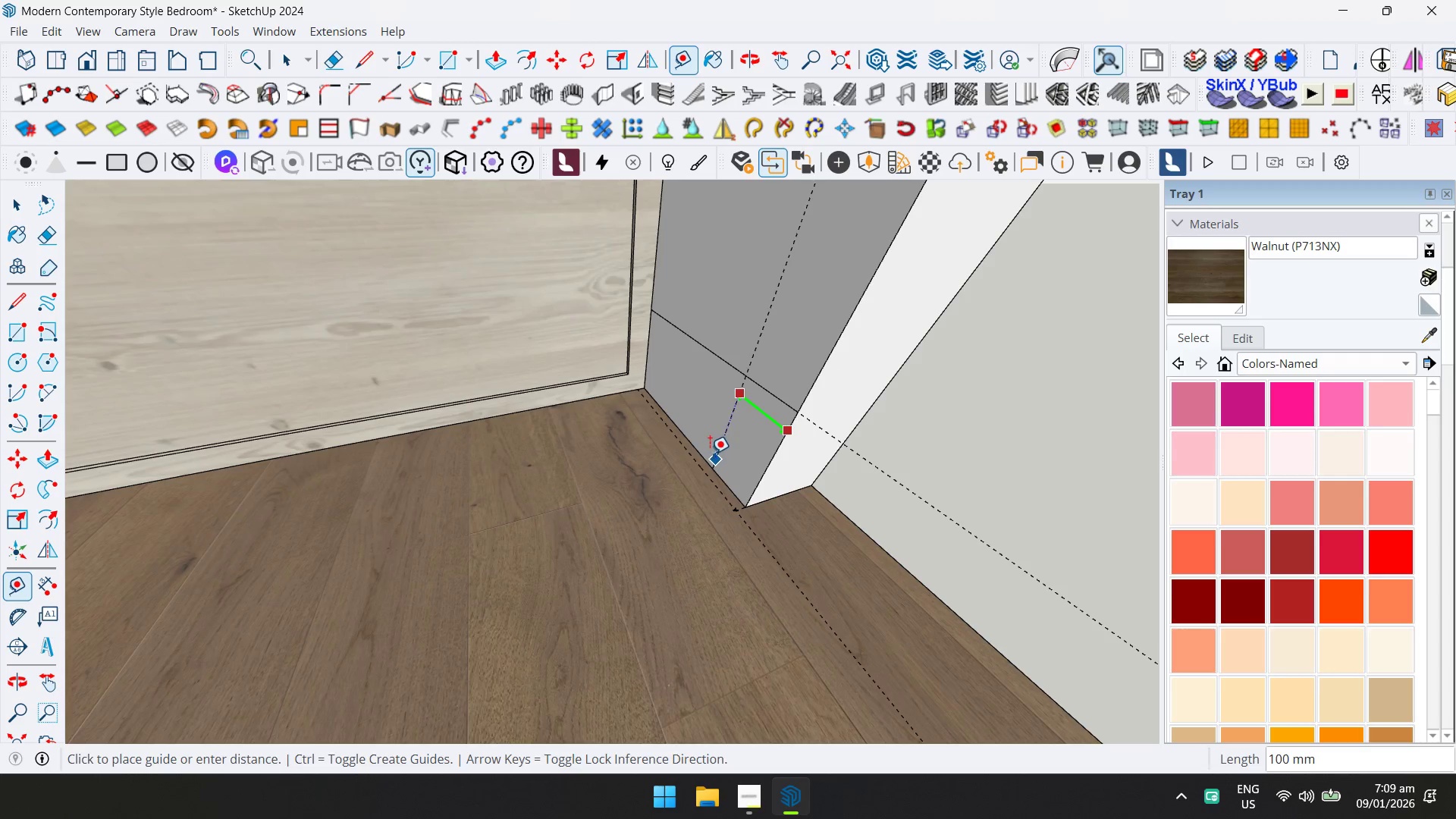 
key(ArrowRight)
 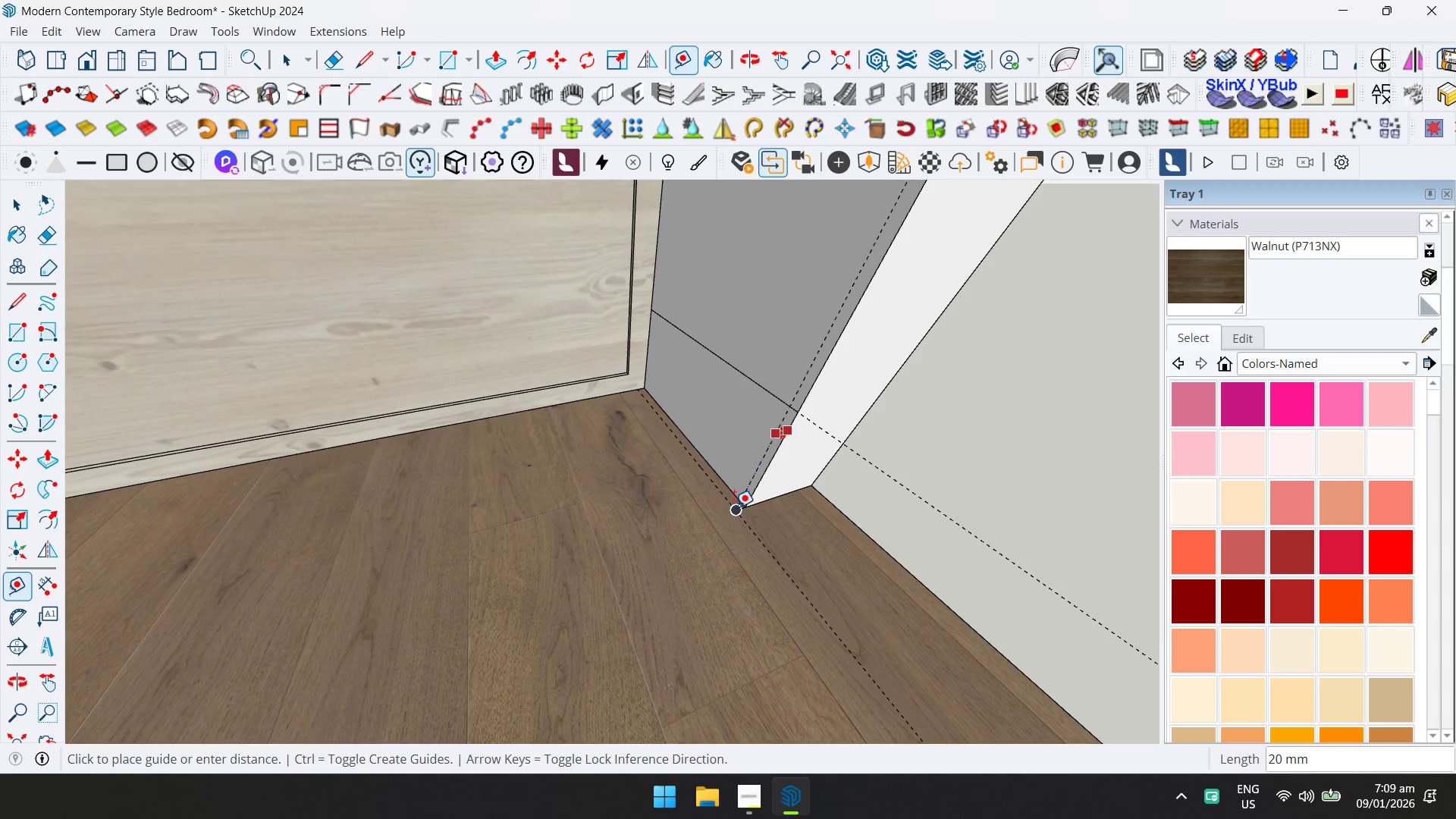 
left_click([736, 508])
 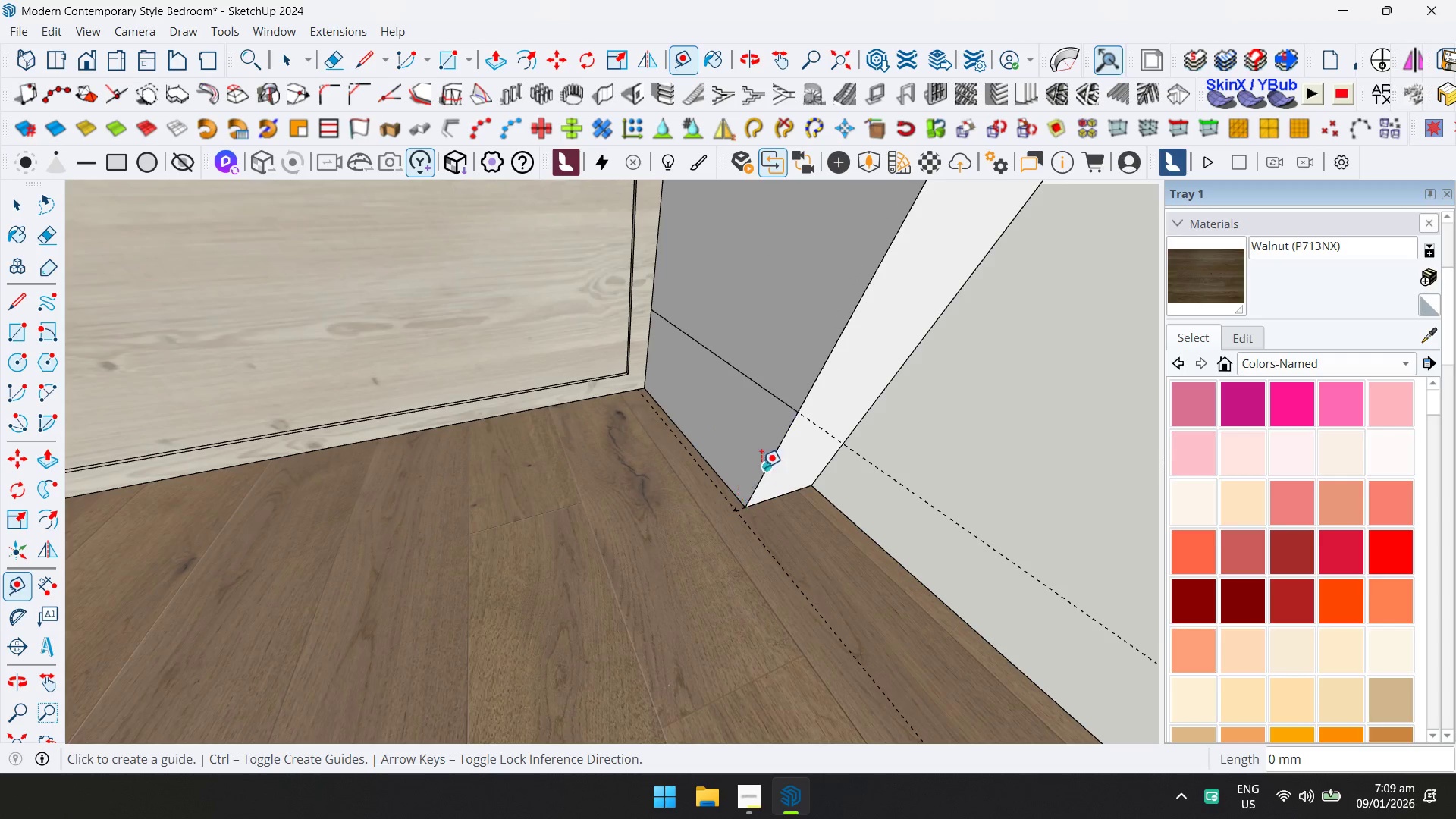 
left_click([765, 463])
 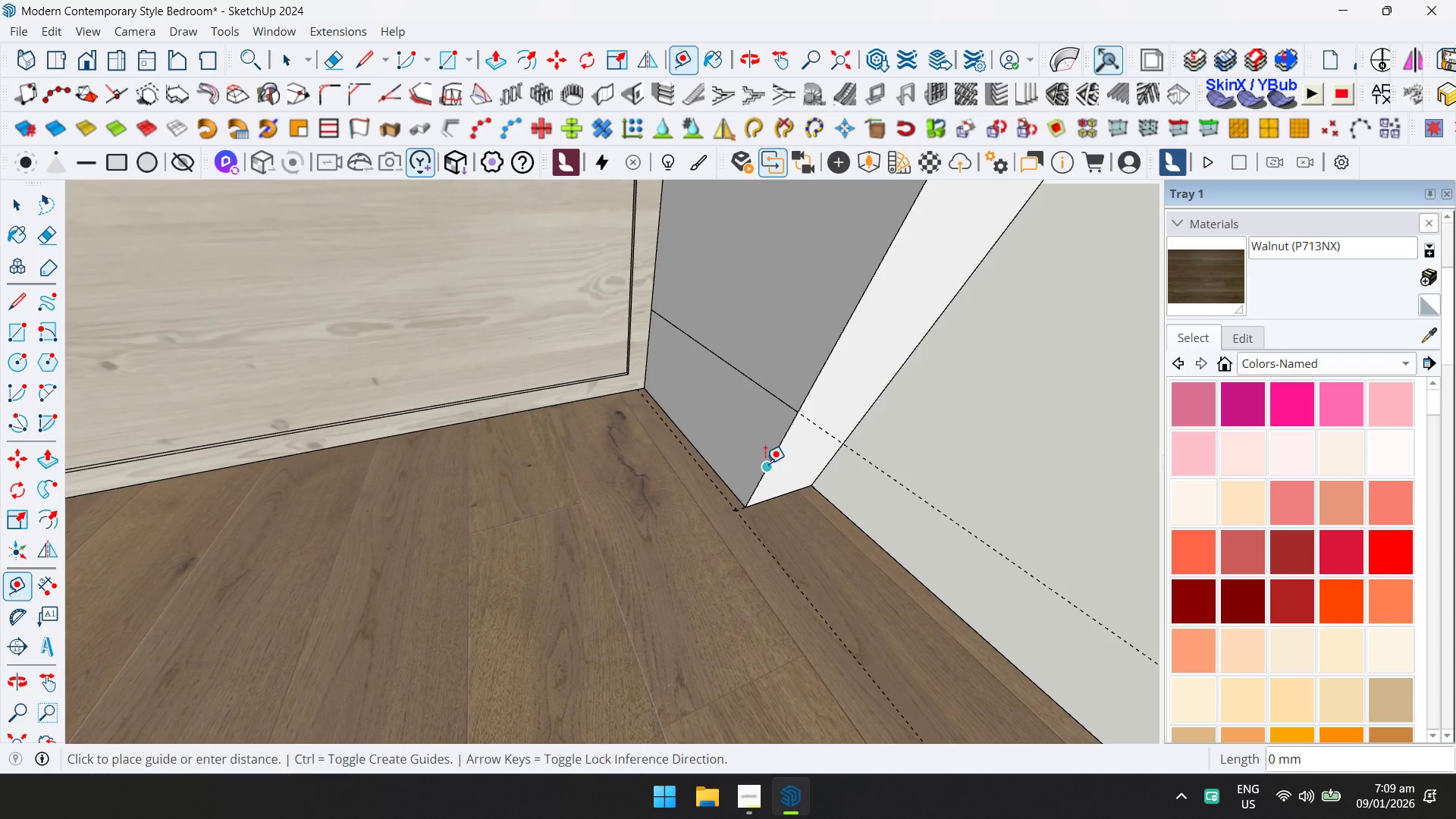 
key(ArrowLeft)
 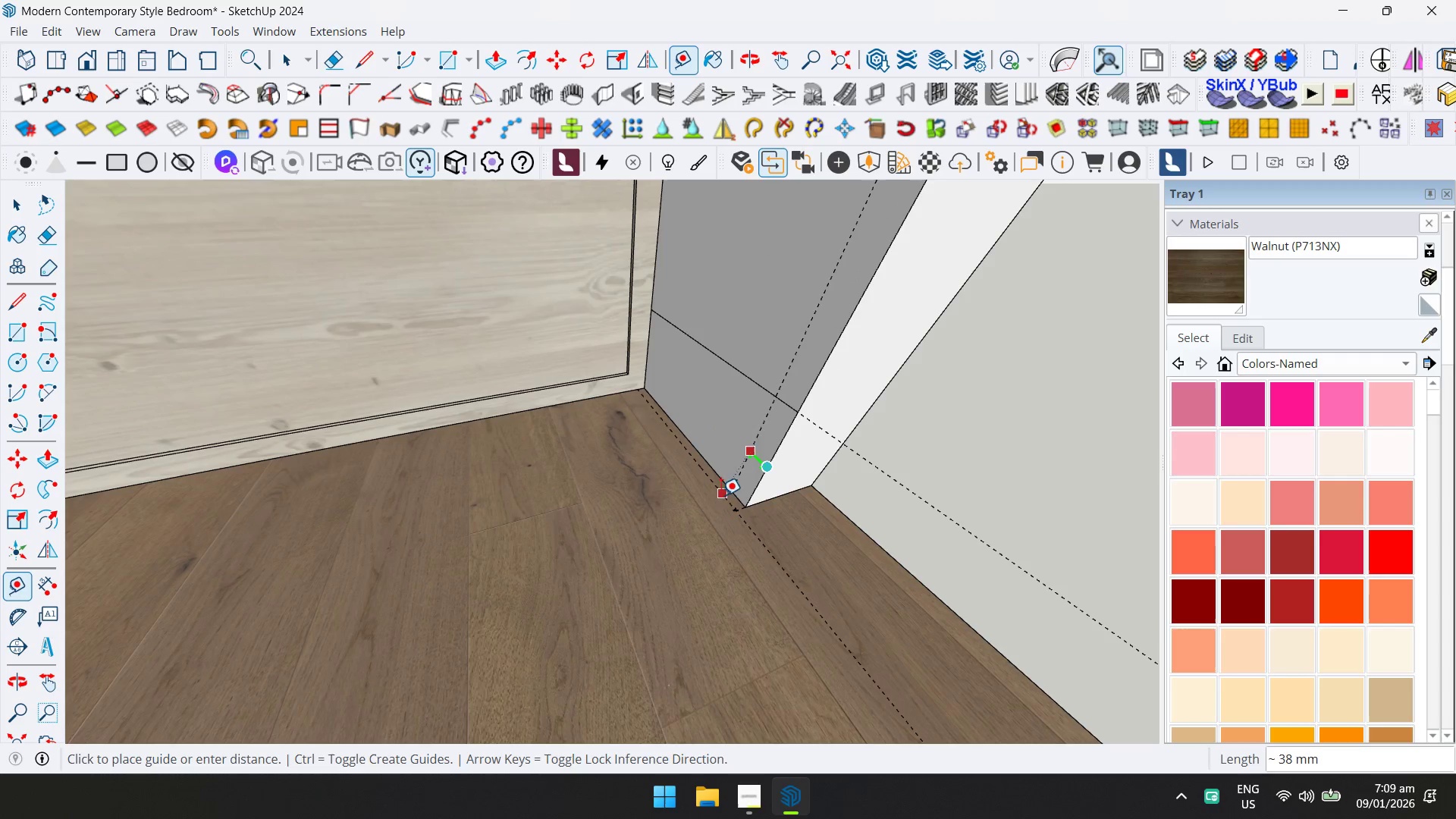 
key(ArrowRight)
 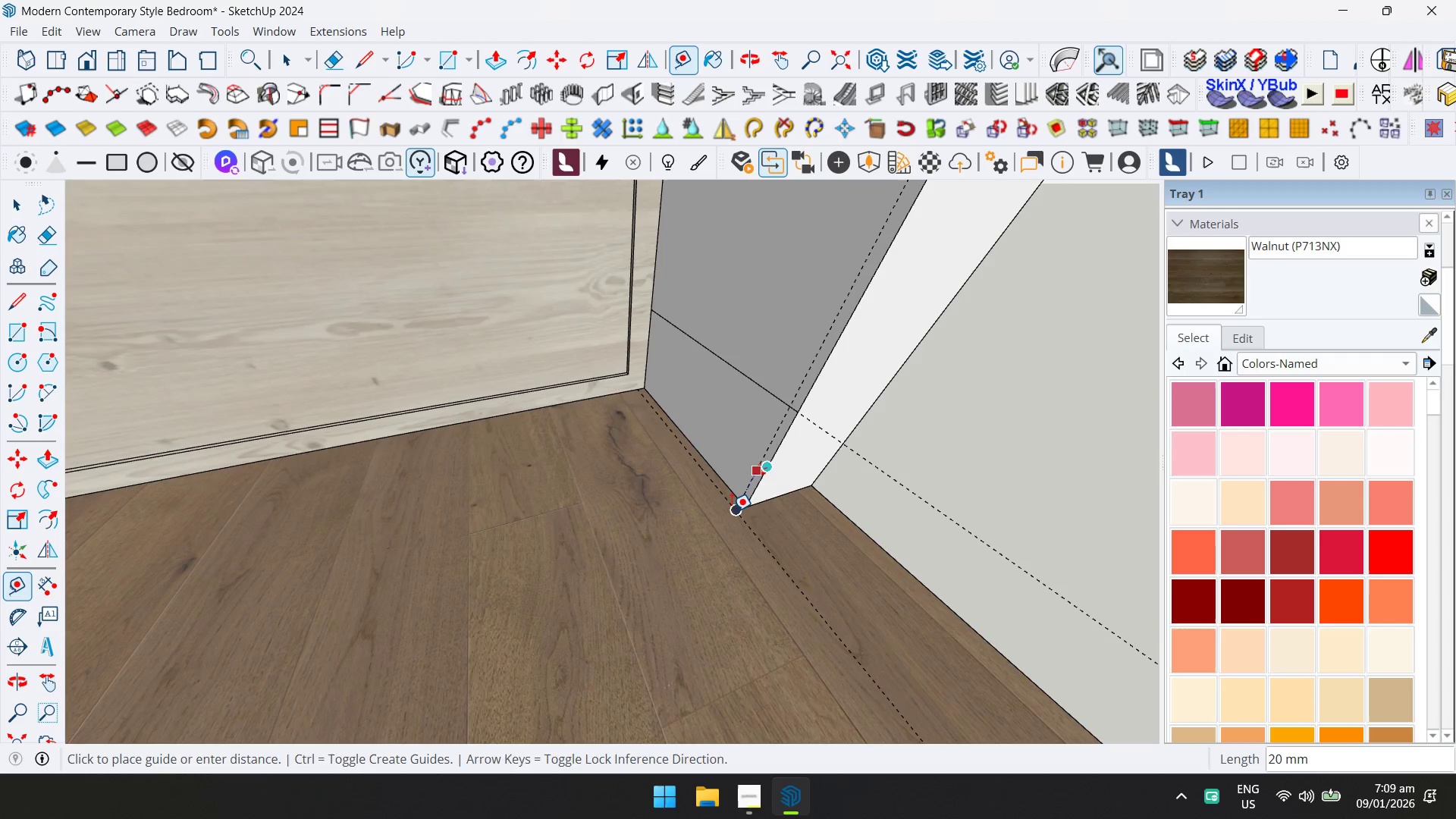 
left_click([732, 511])
 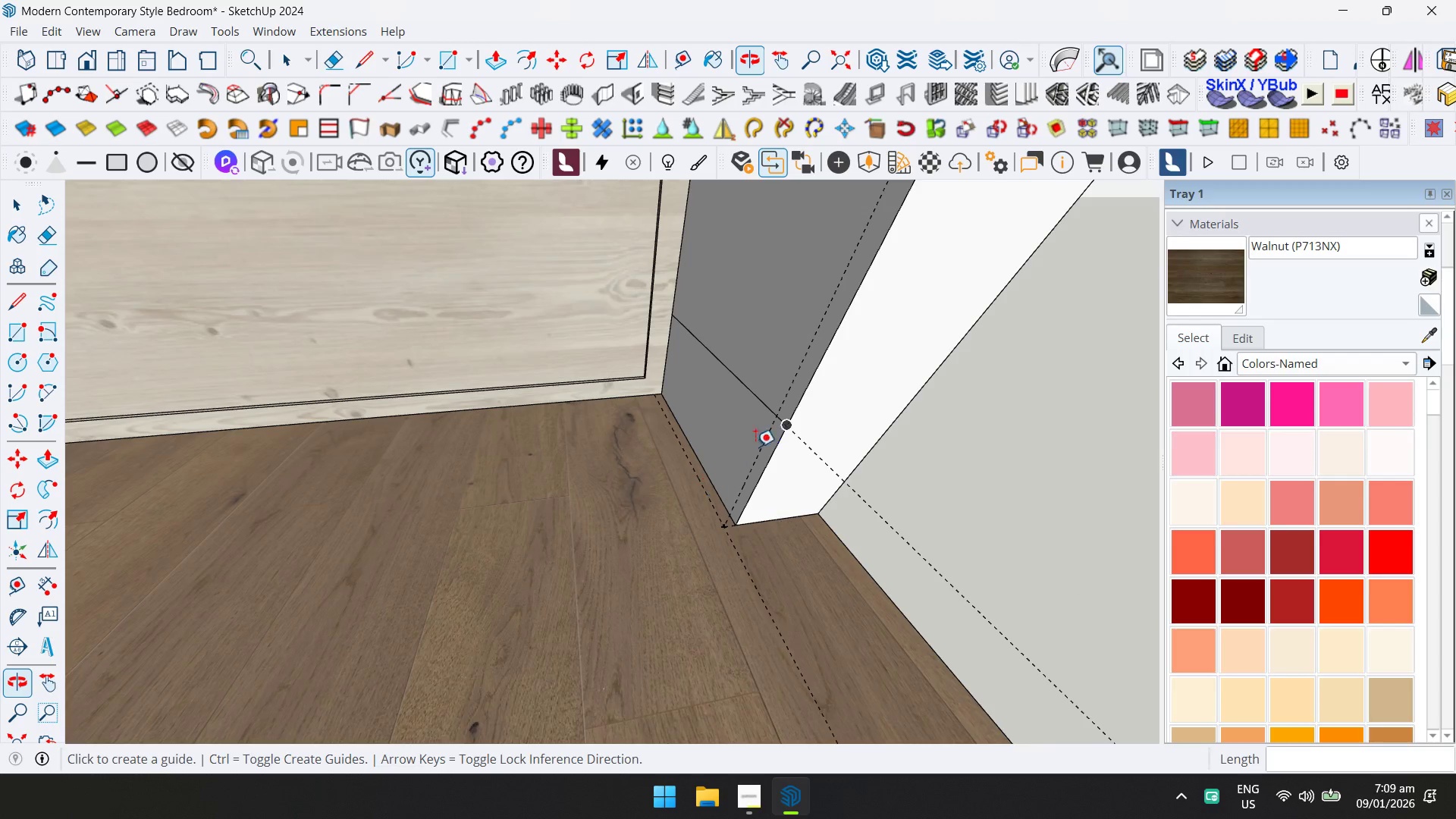 
left_click([784, 426])
 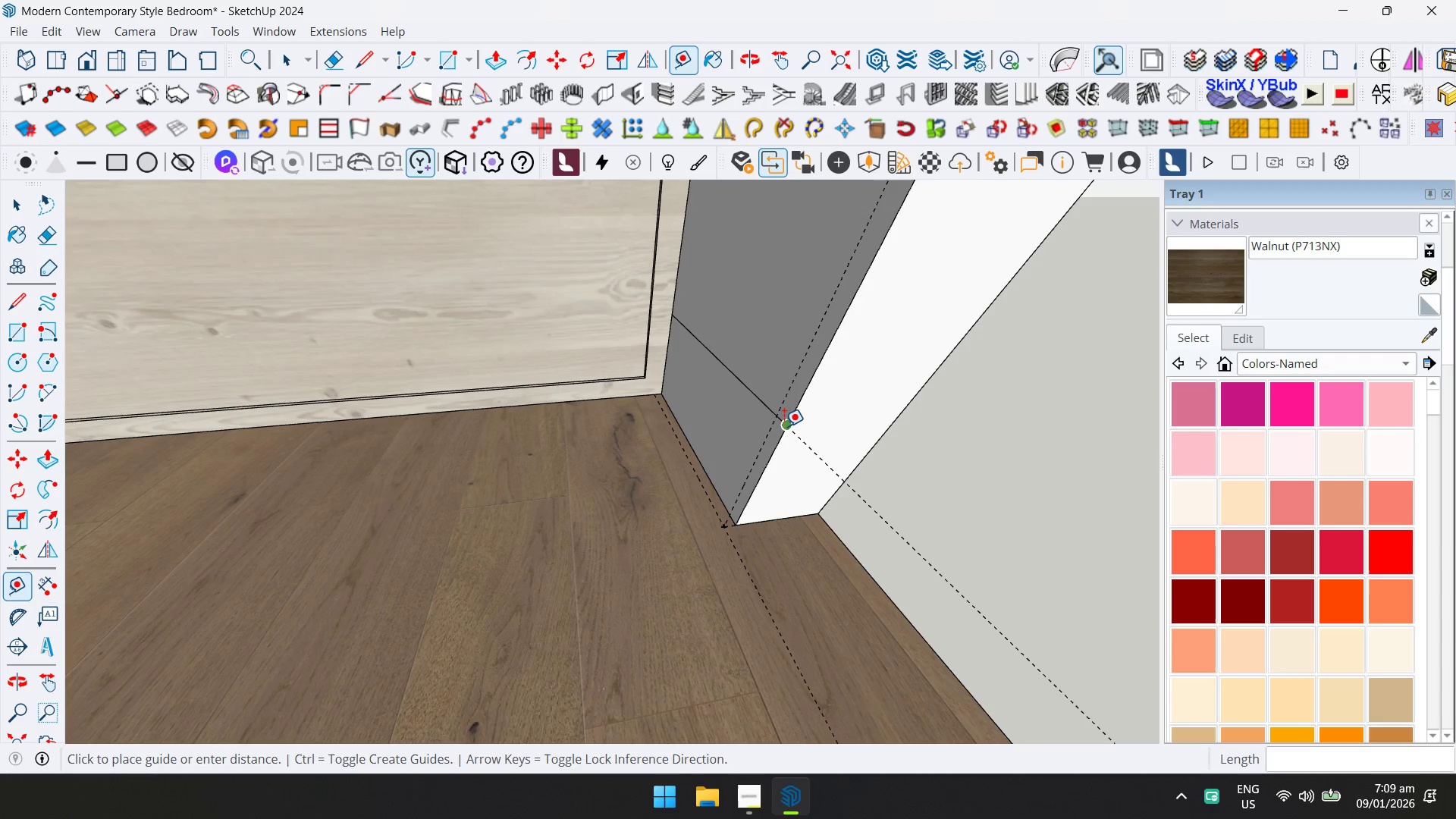 
key(Control+ControlRight)
 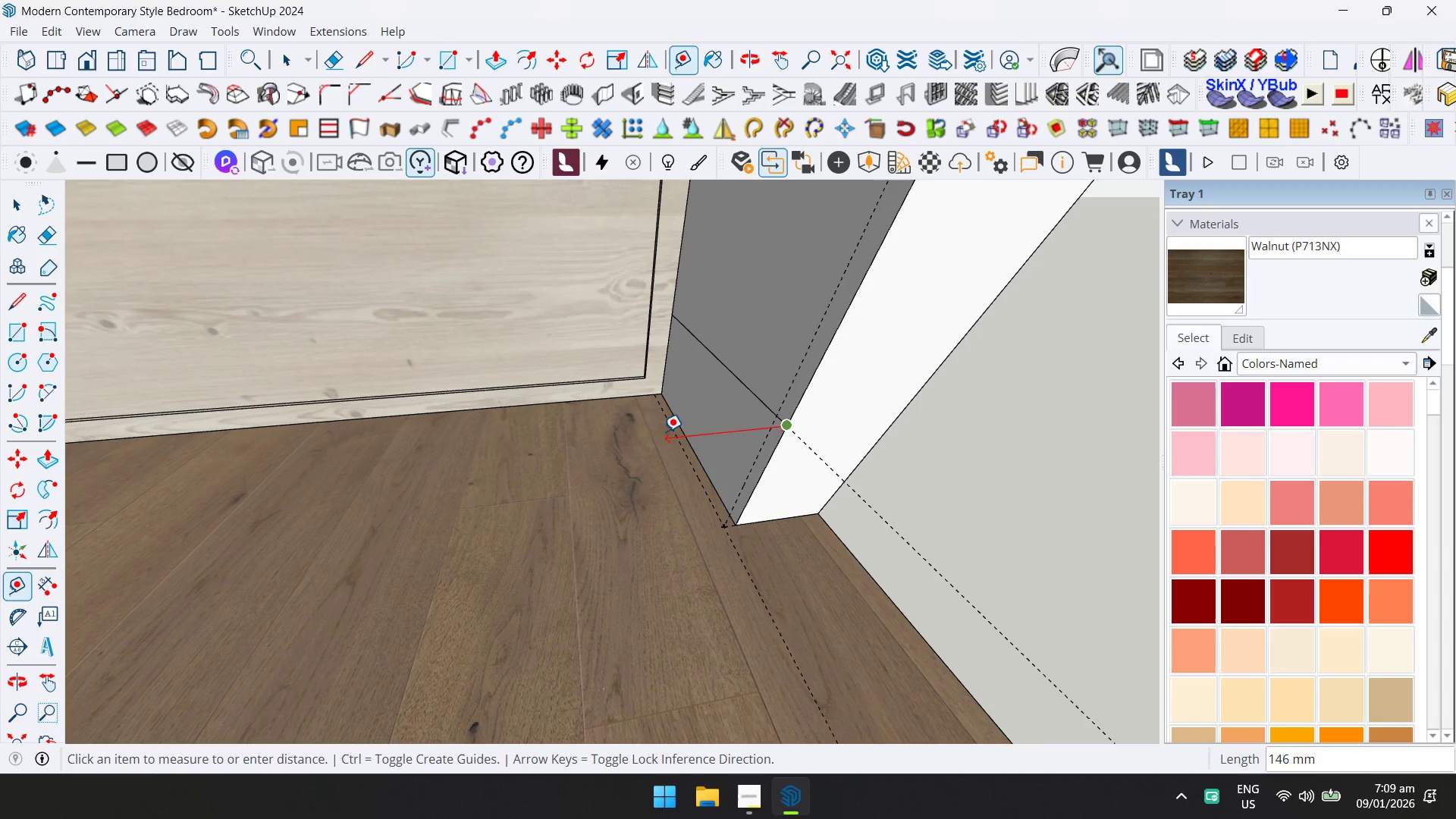 
key(ArrowLeft)
 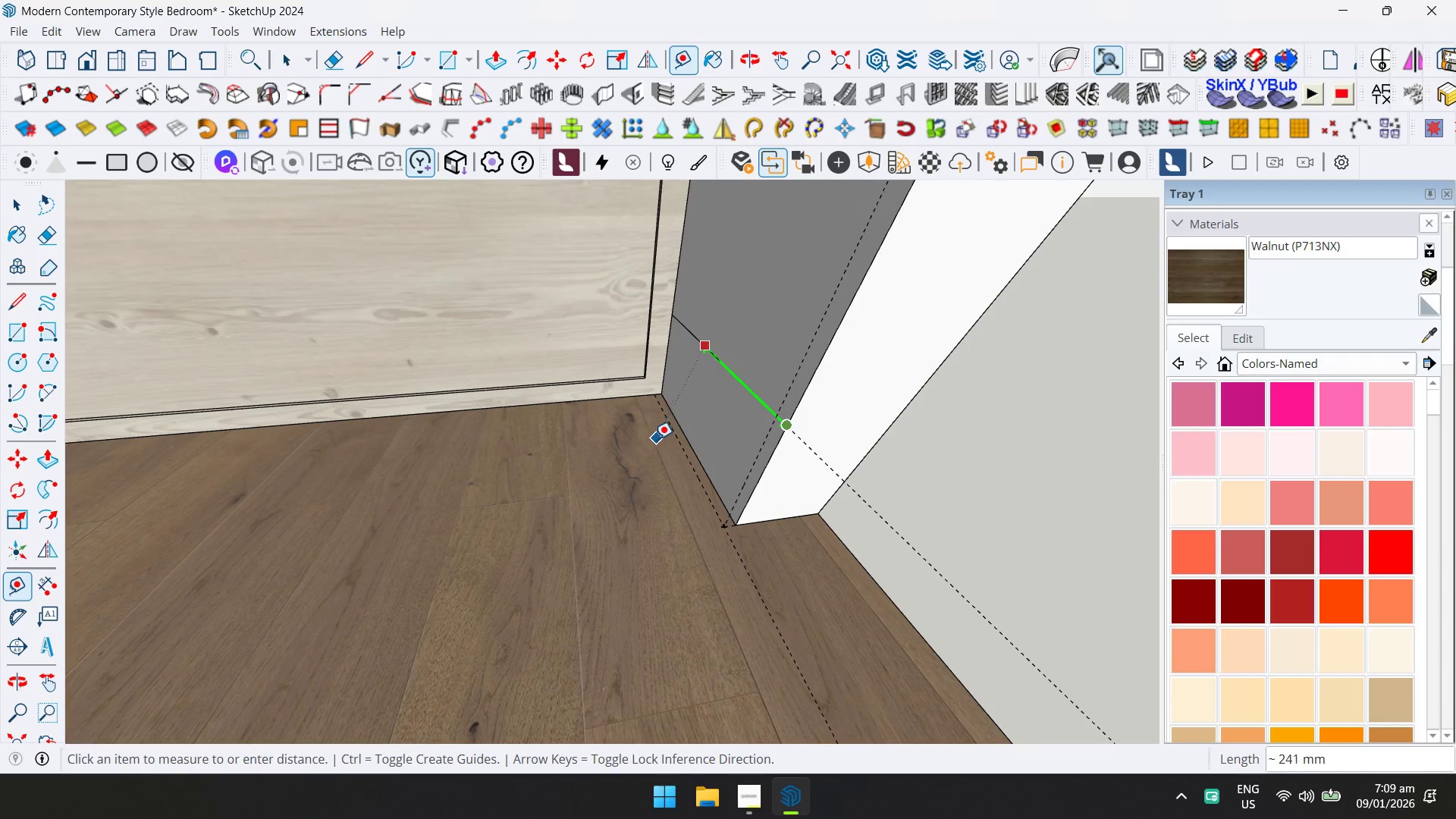 
key(ArrowRight)
 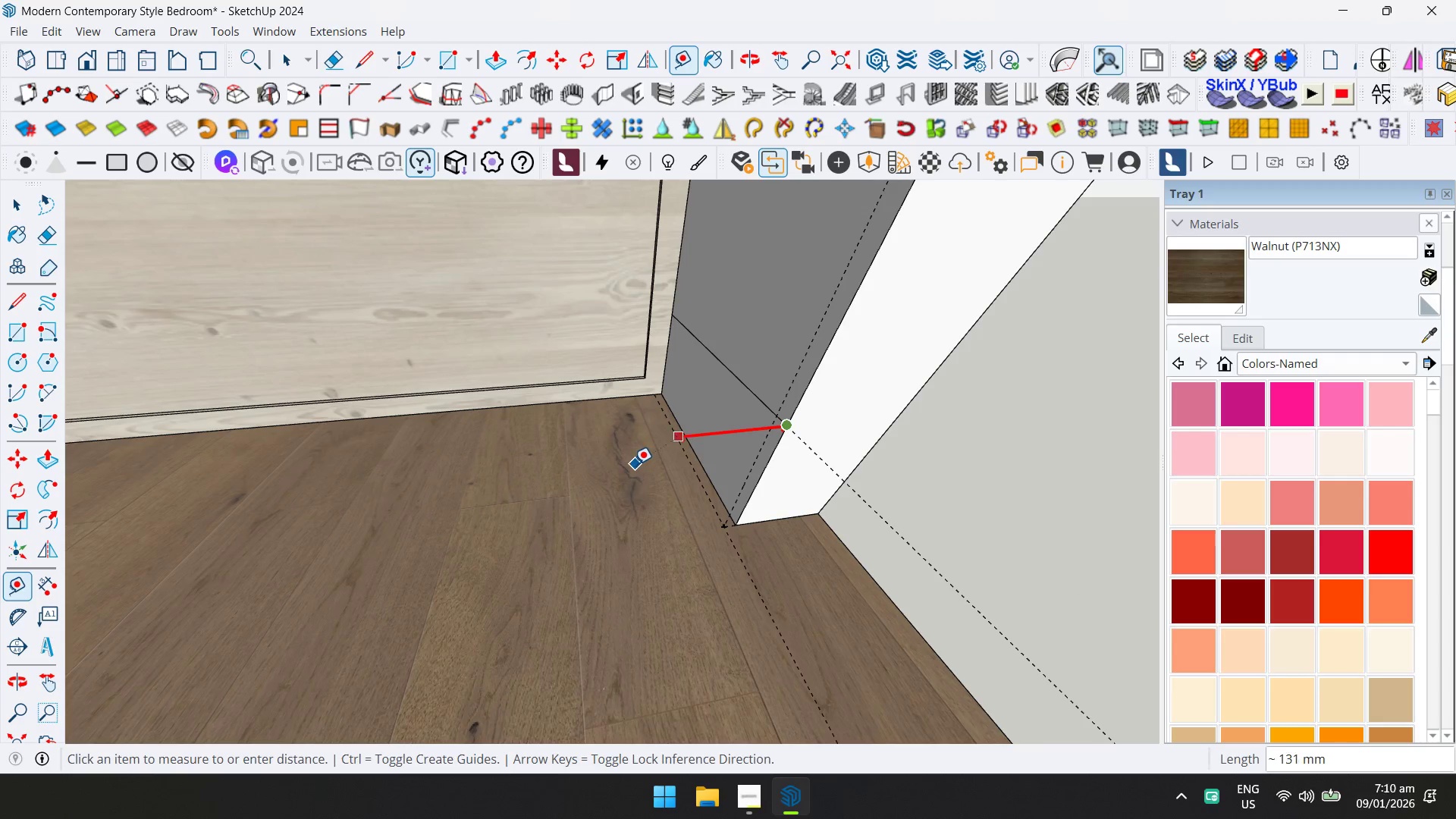 
left_click([635, 464])
 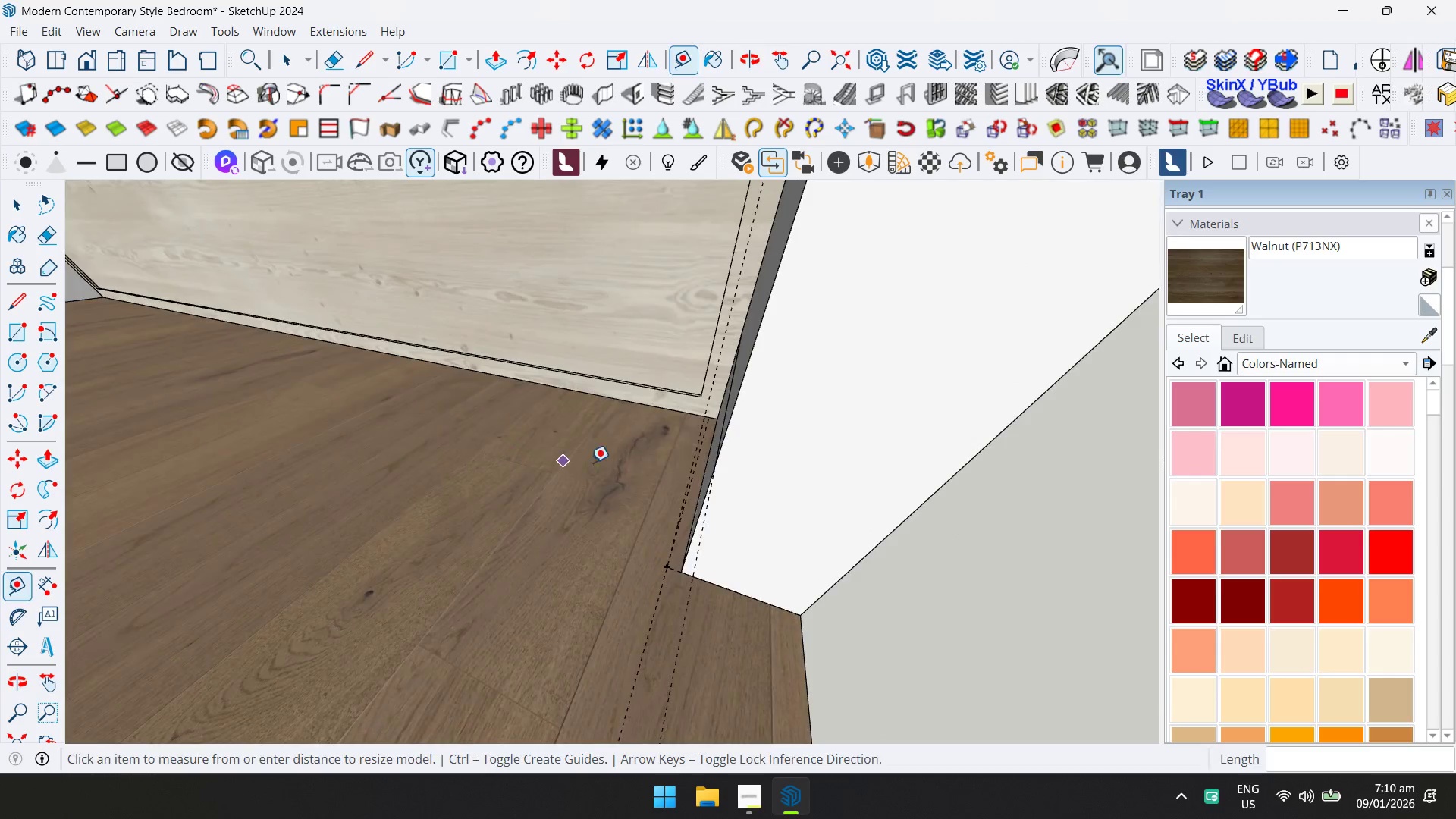 
left_click([723, 466])
 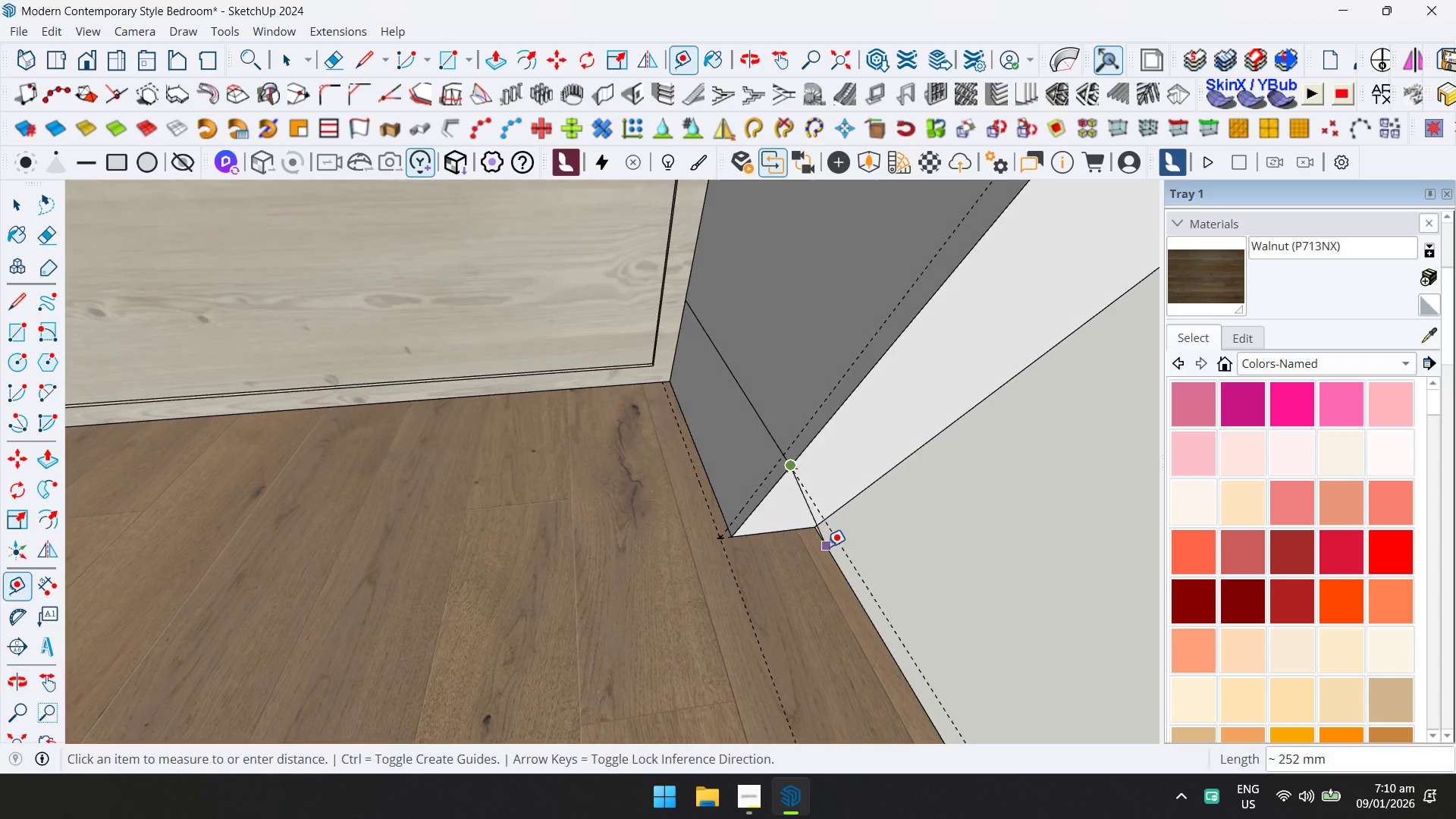 
key(ArrowRight)
 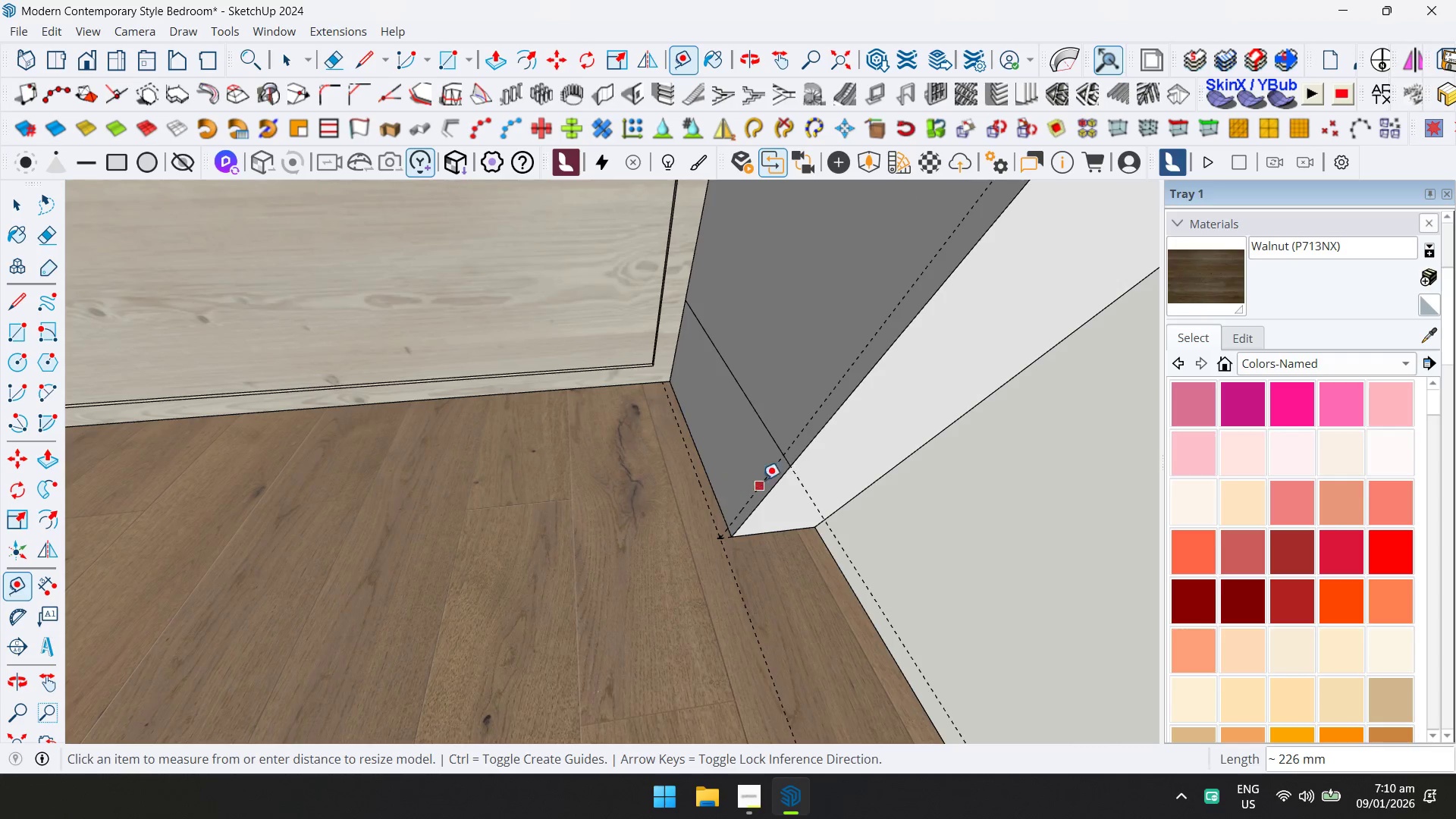 
left_click([797, 463])
 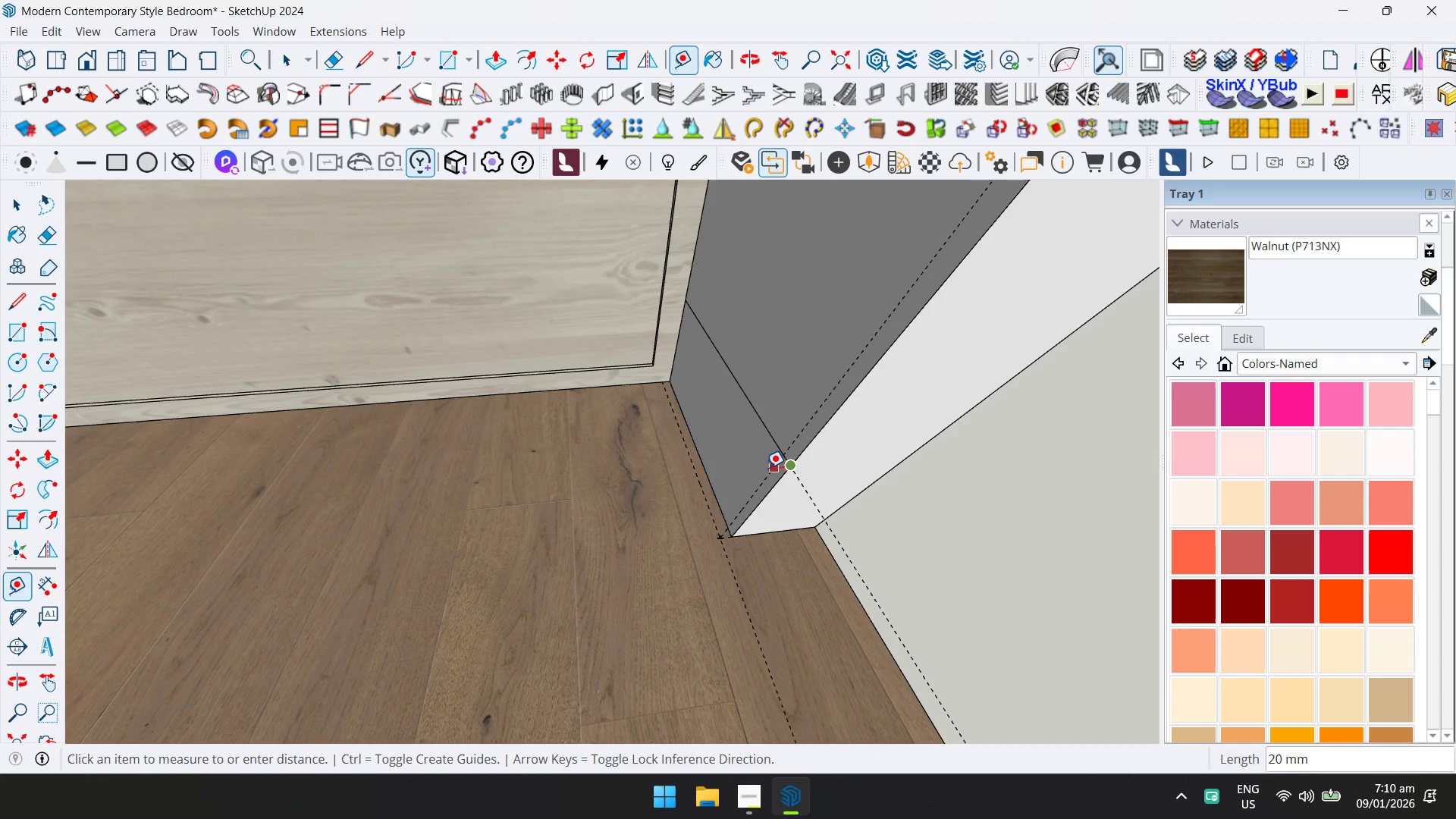 
key(Escape)
 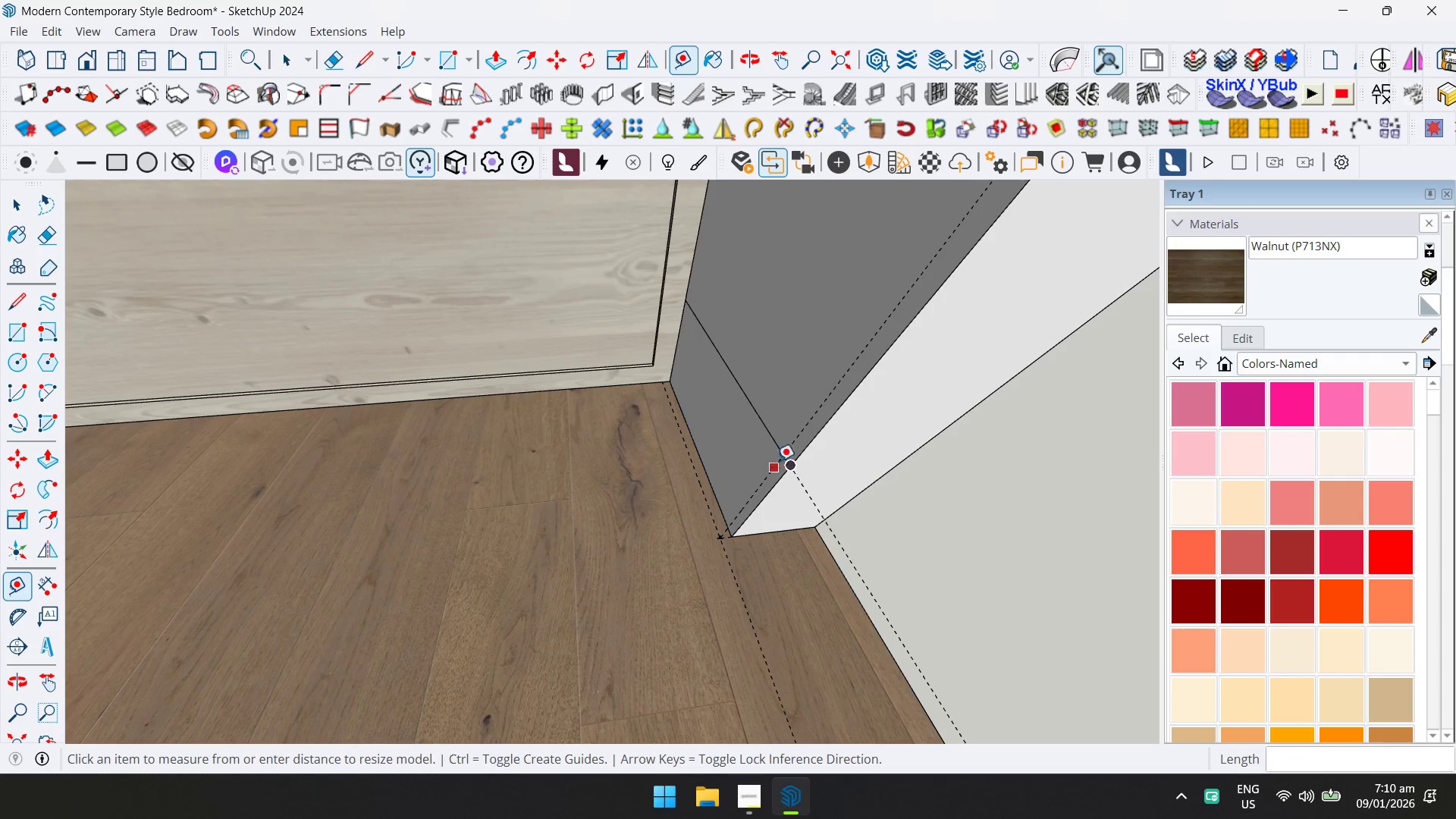 
key(R)
 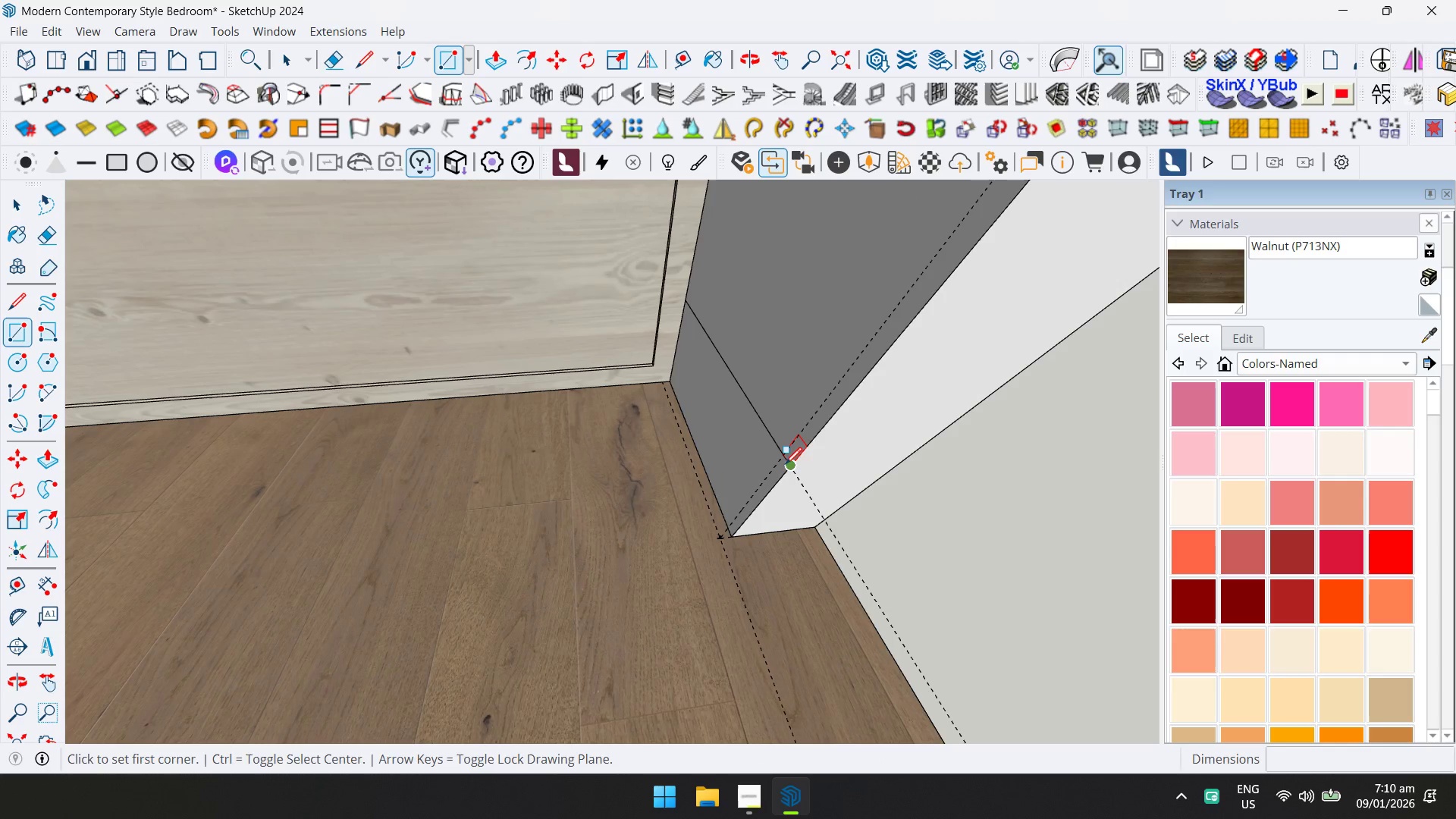 
left_click([787, 466])
 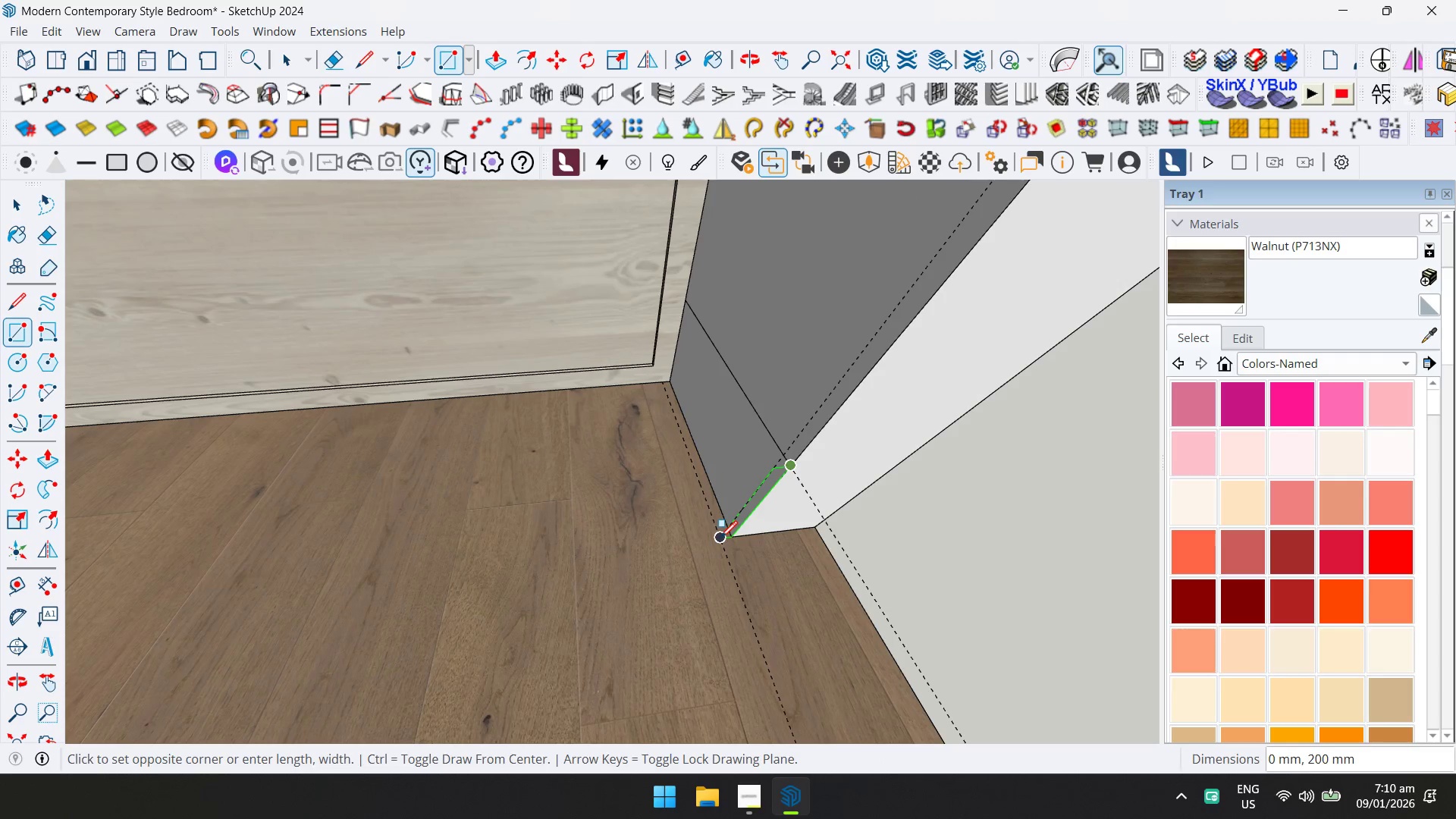 
left_click([720, 538])
 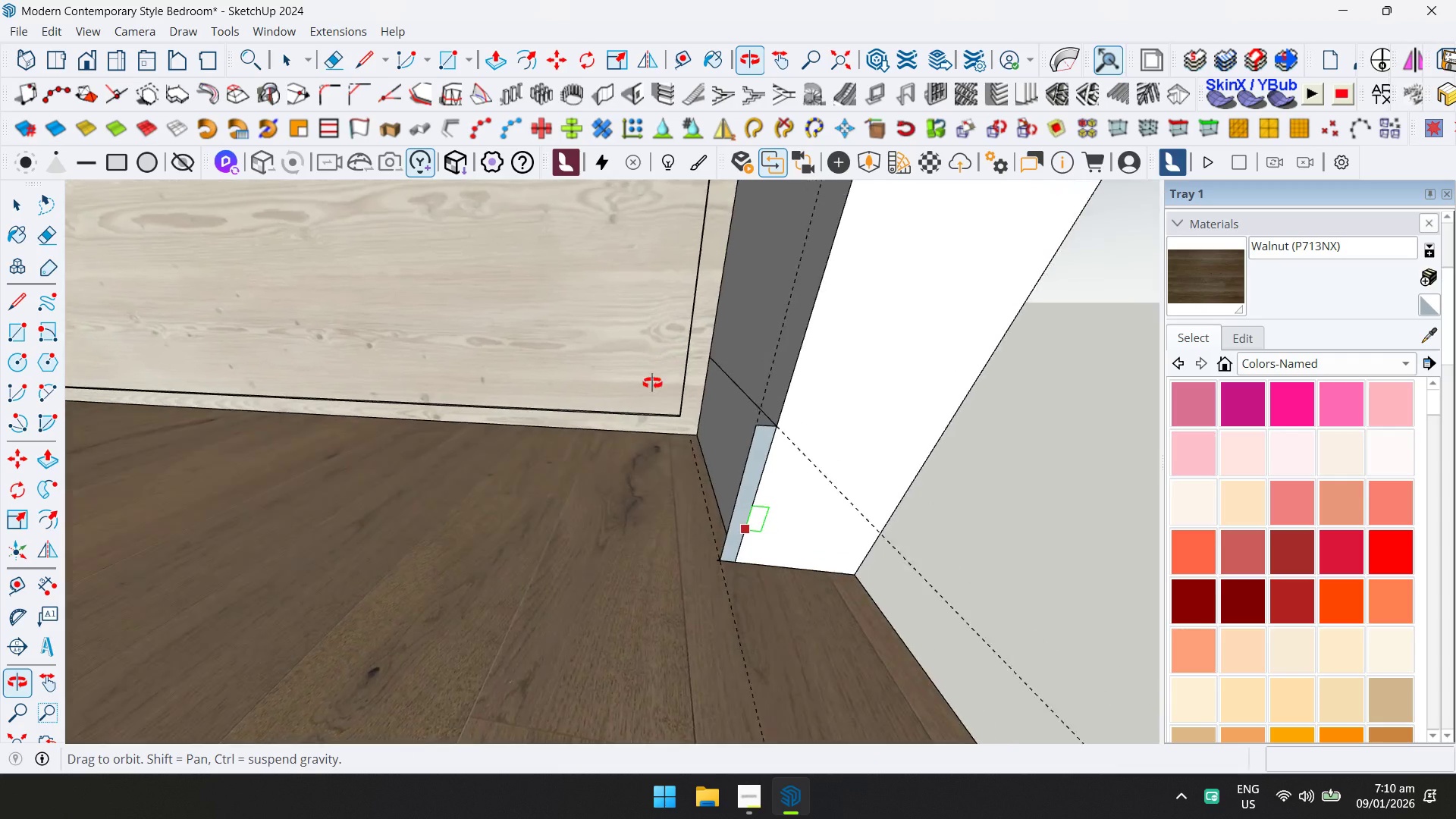 
key(Shift+1)
 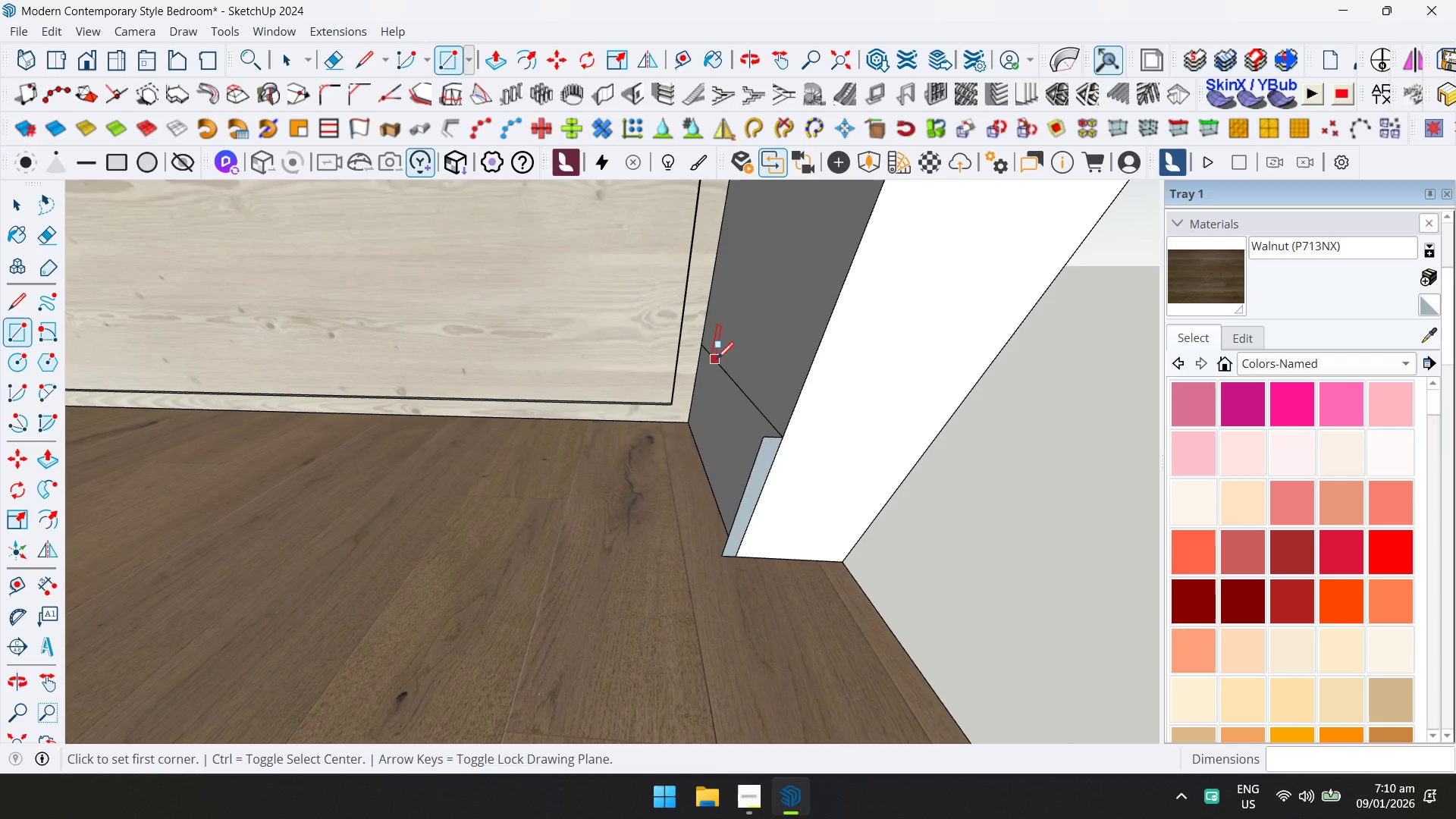 
key(Space)
 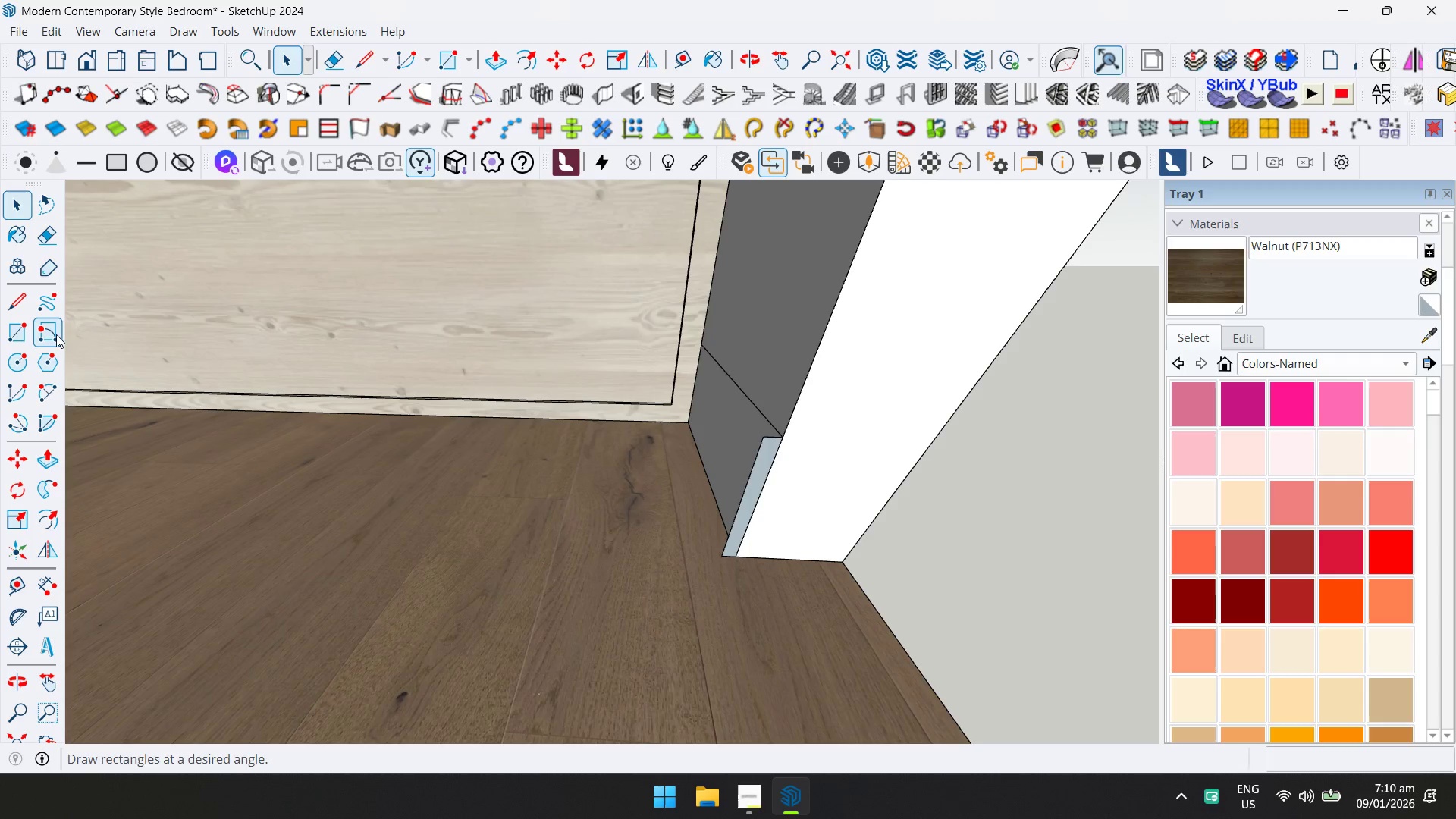 
left_click([42, 390])
 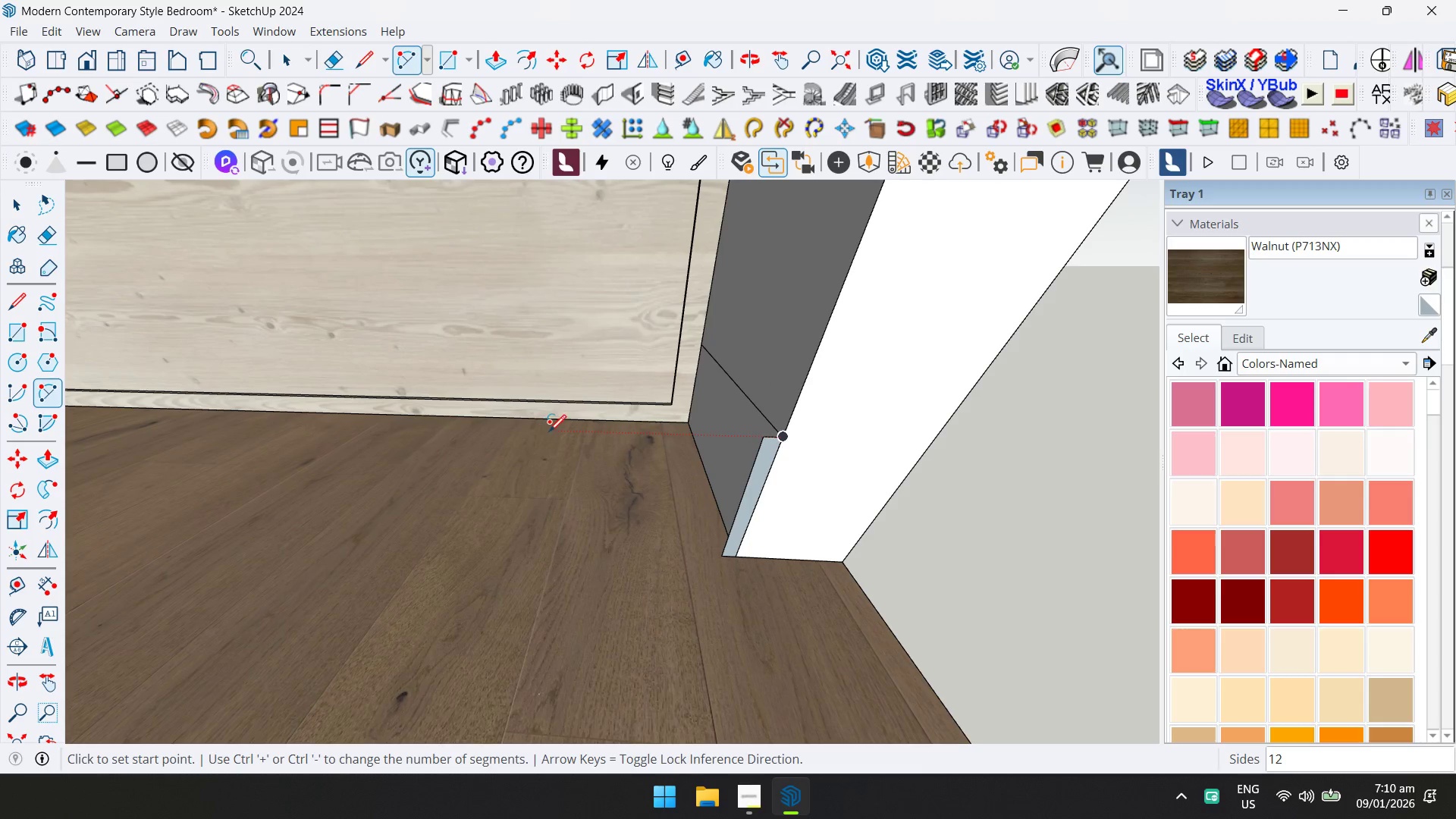 
scroll: coordinate [784, 450], scroll_direction: up, amount: 2.0
 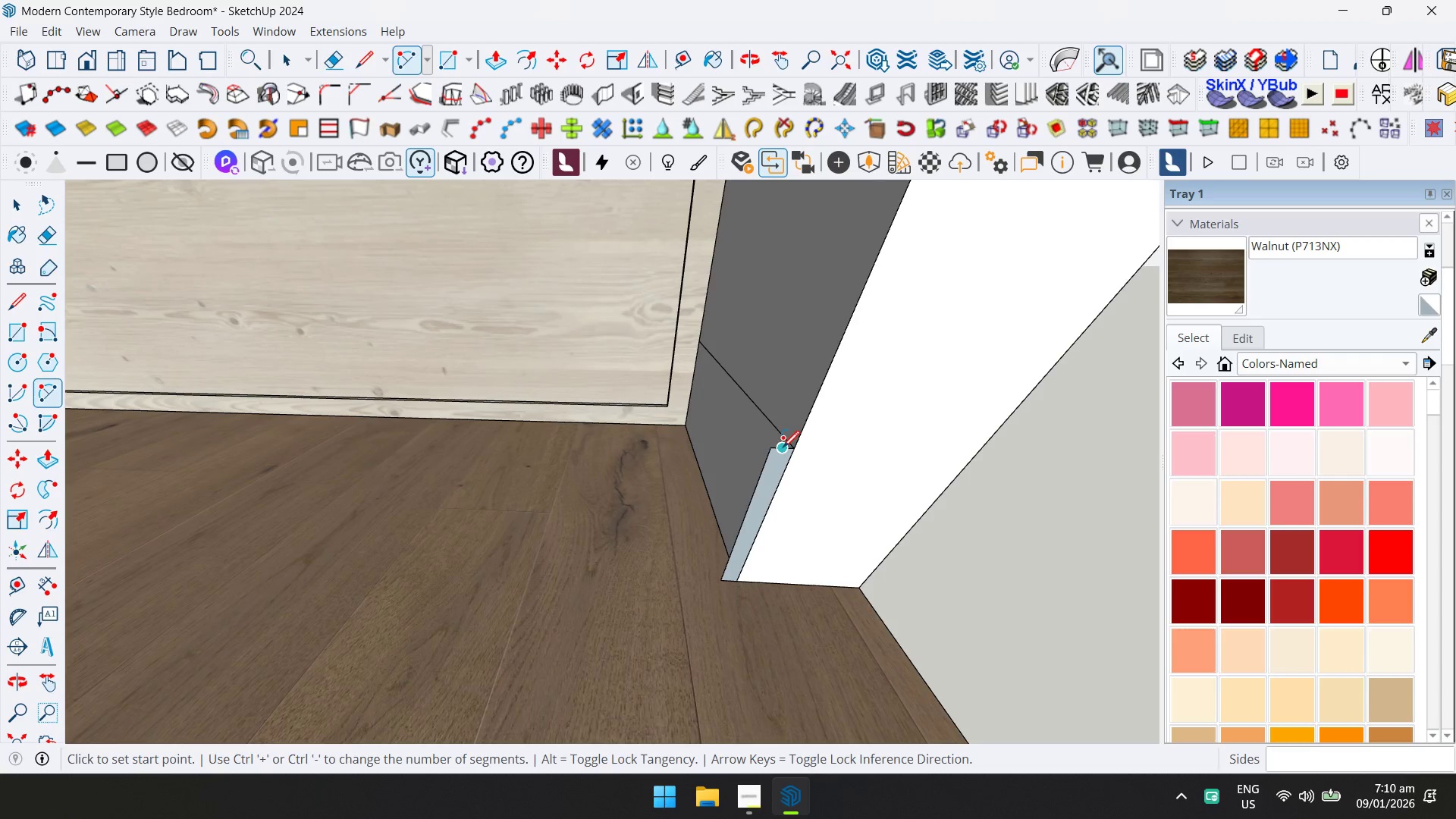 
left_click([783, 447])
 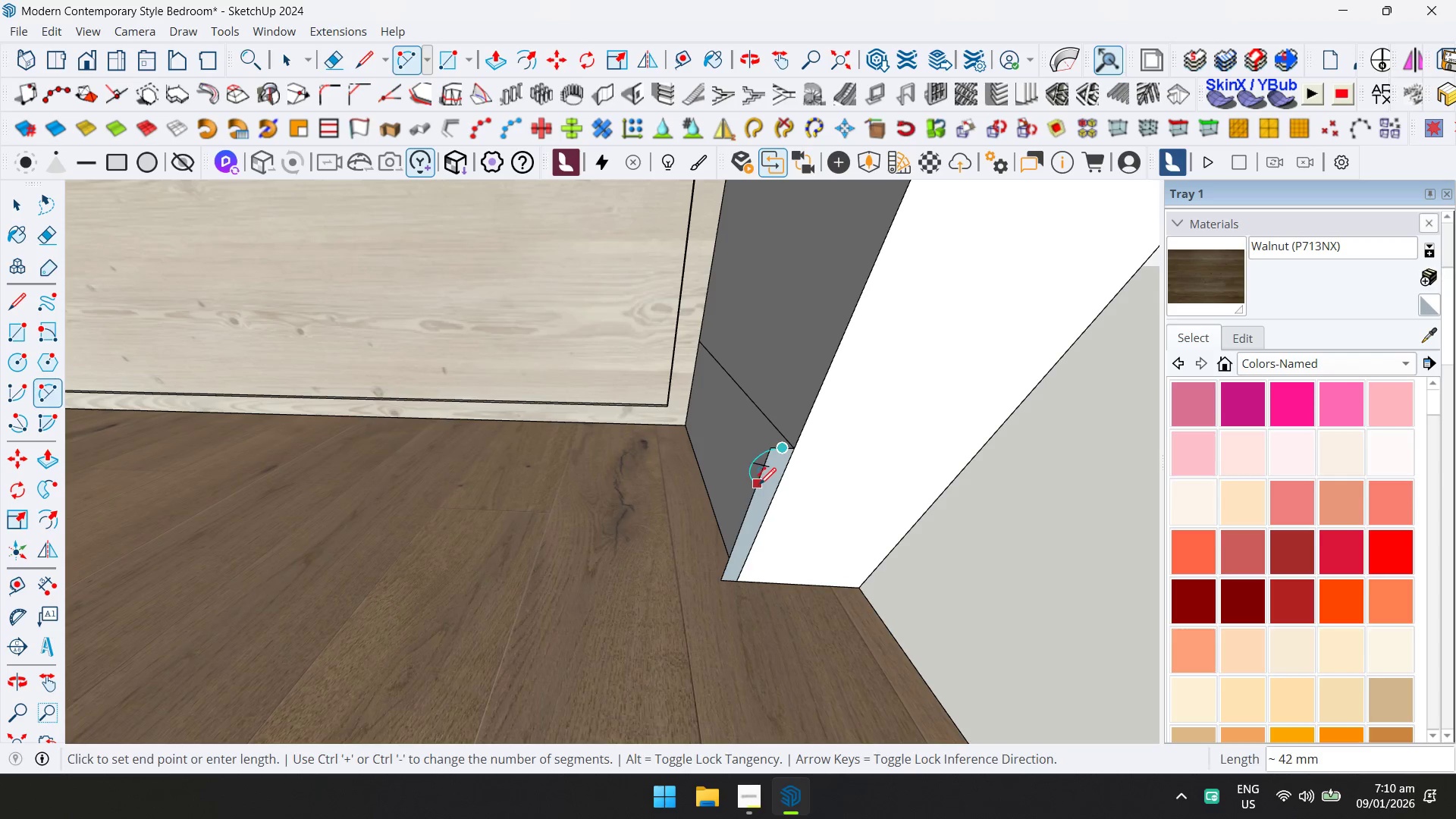 
left_click([761, 482])
 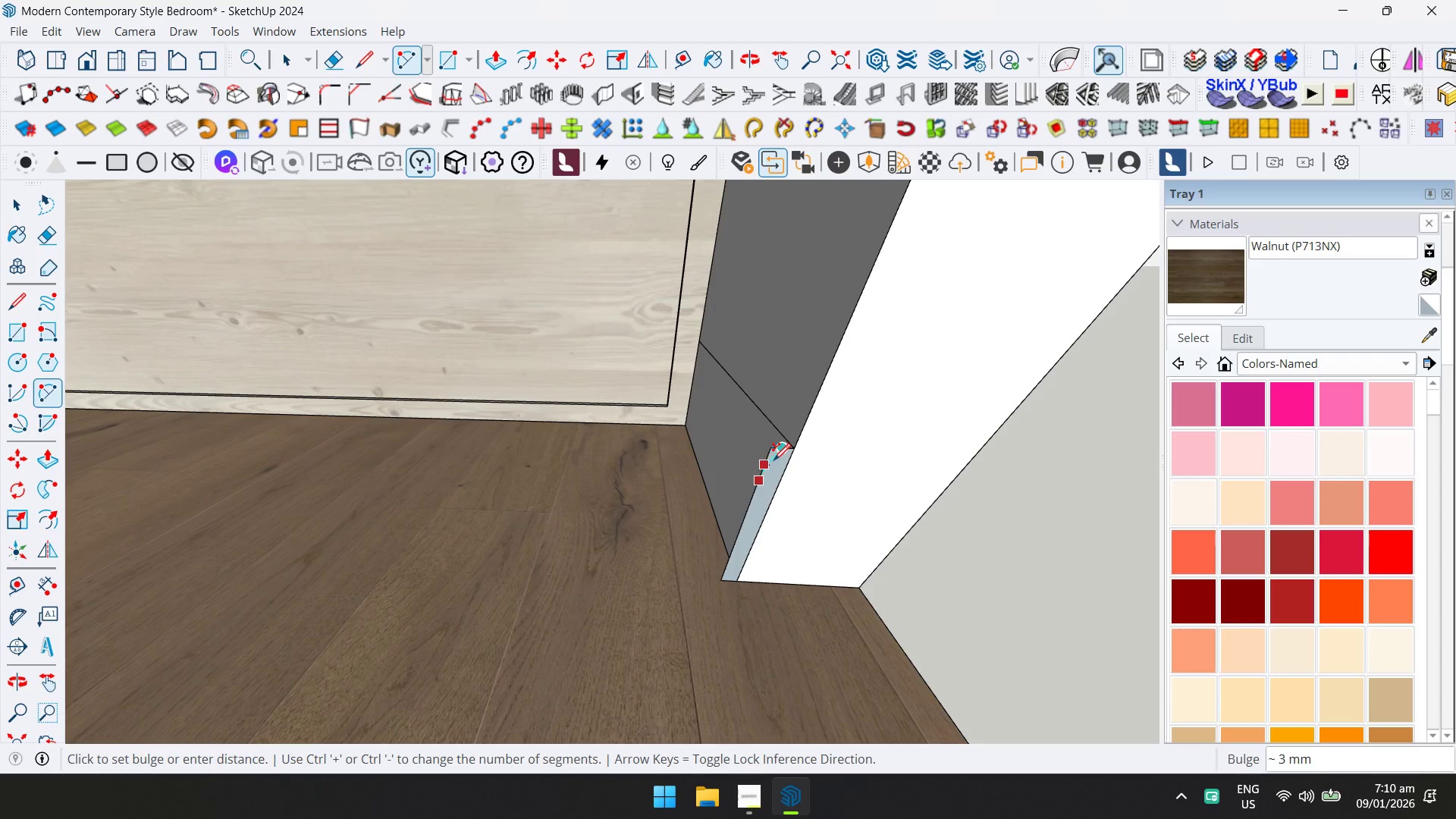 
key(Escape)
 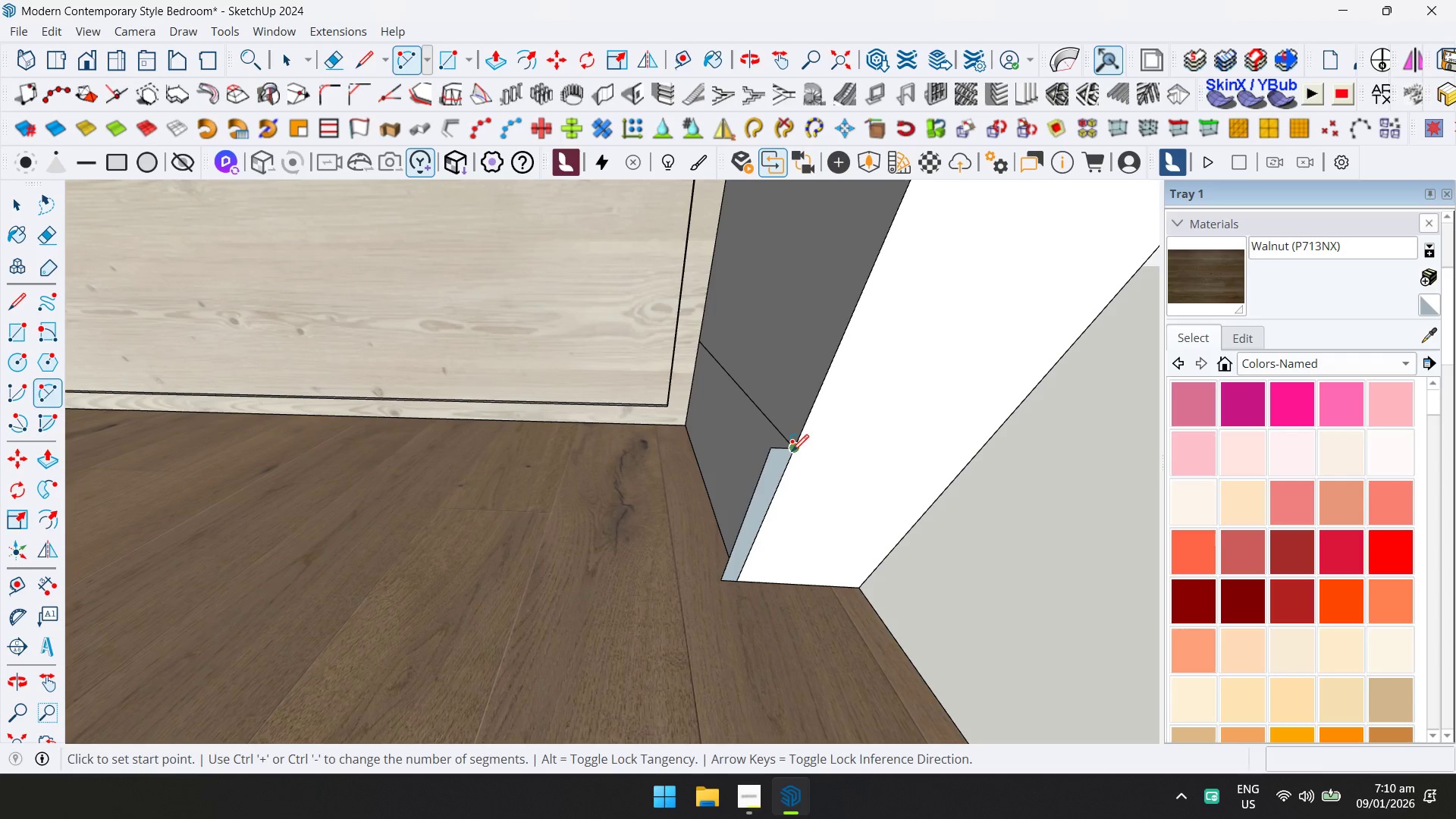 
left_click([792, 451])
 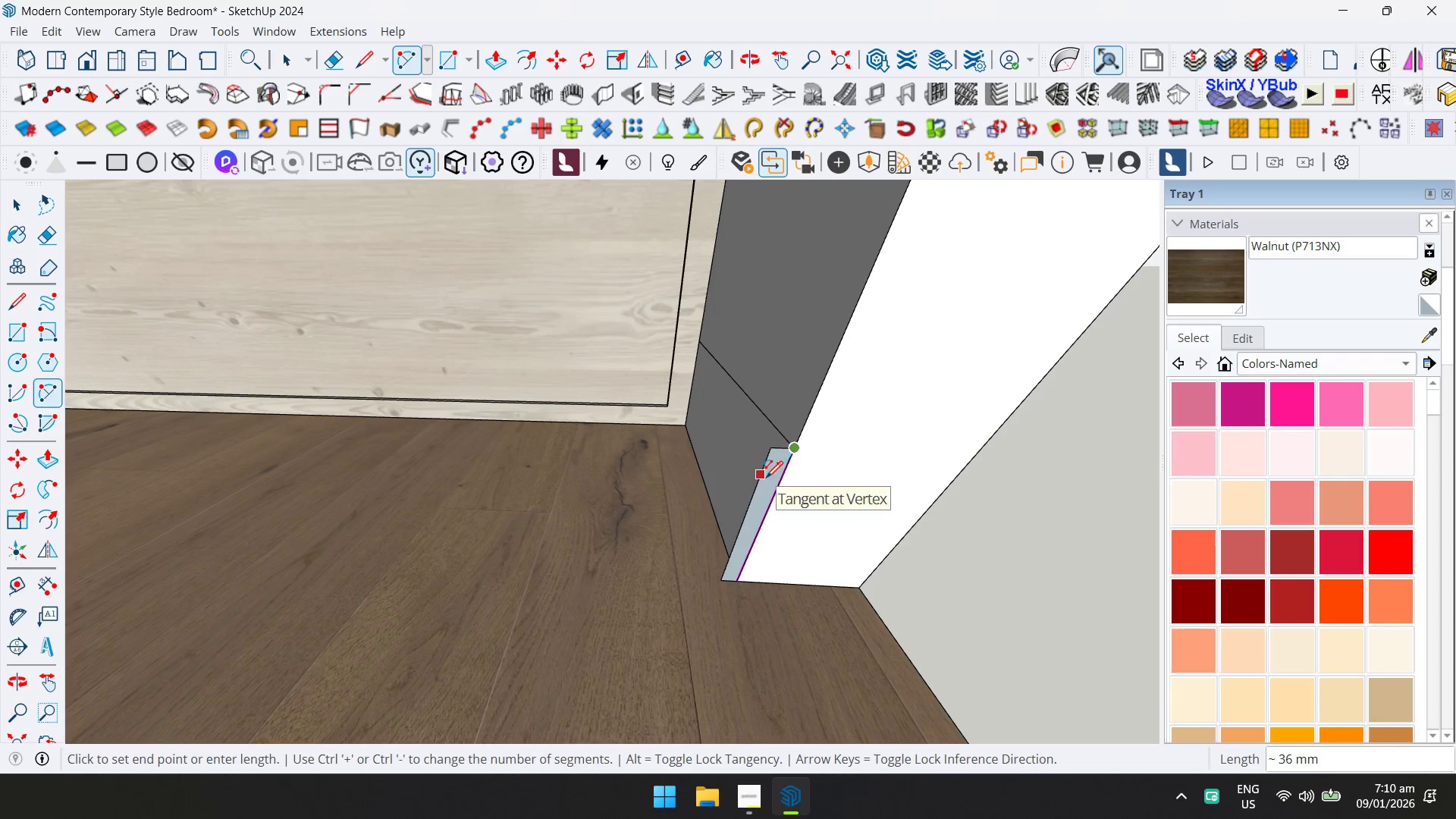 
left_click([766, 478])
 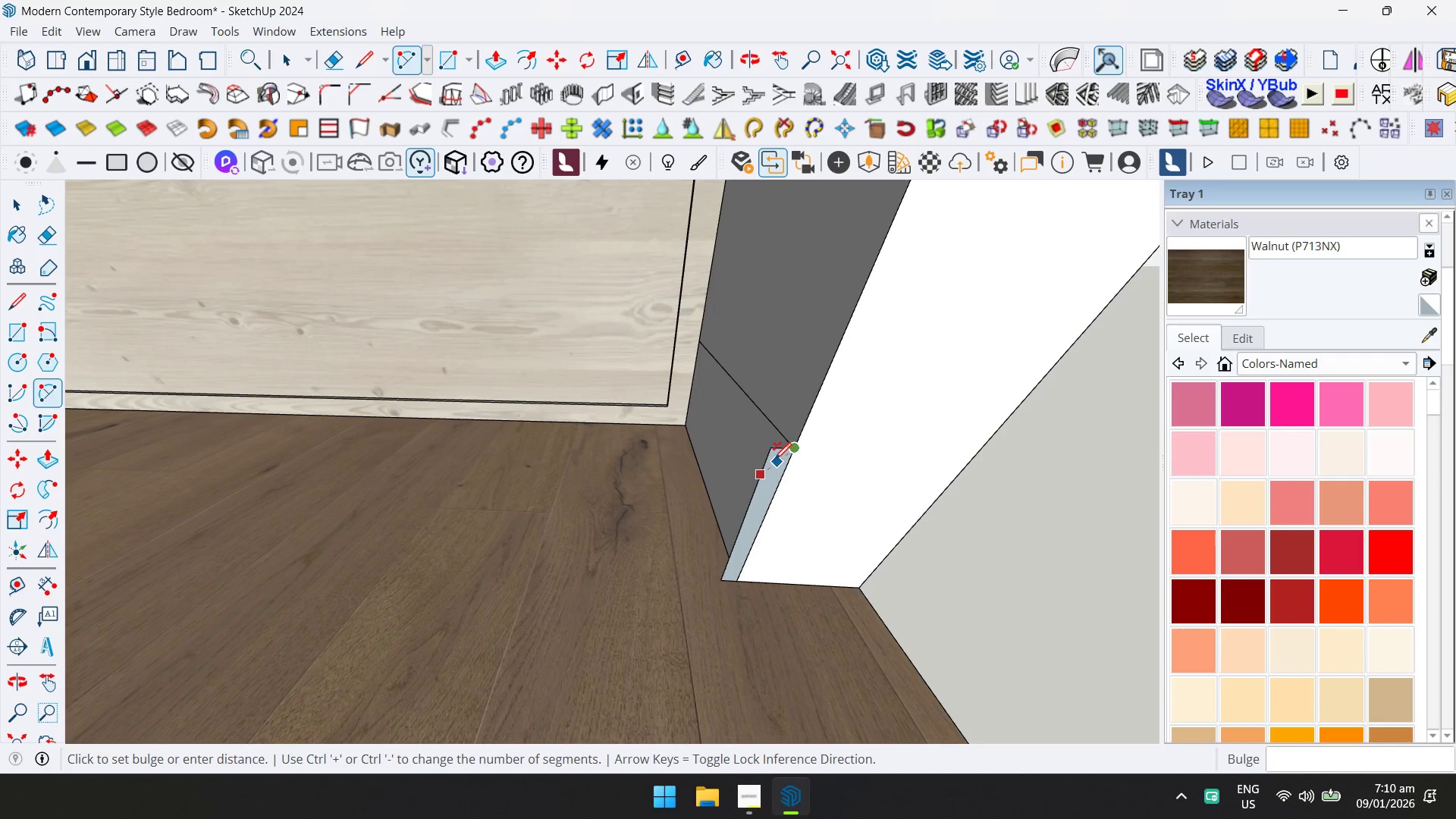 
left_click([775, 460])
 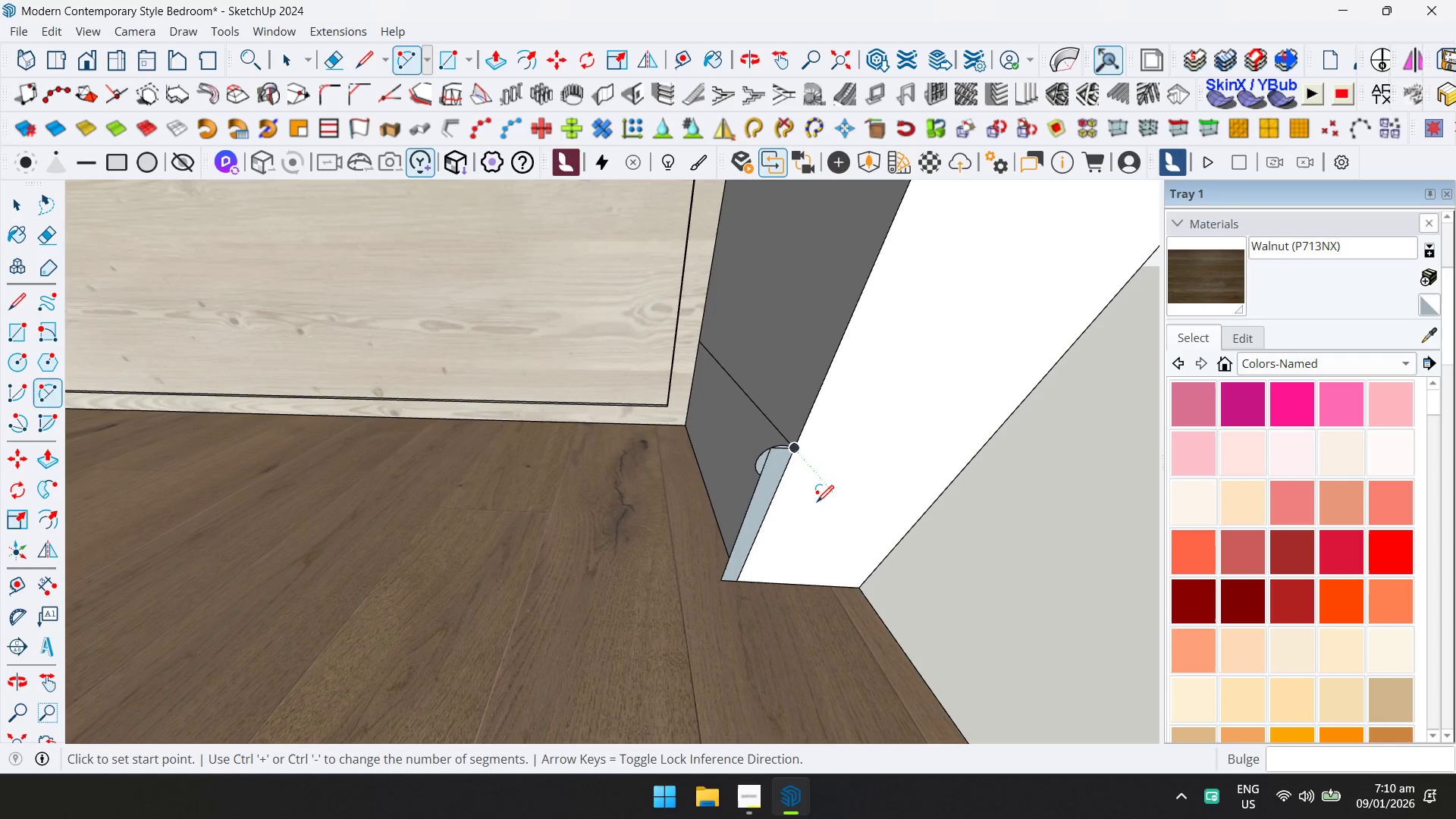 
key(Control+Z)
 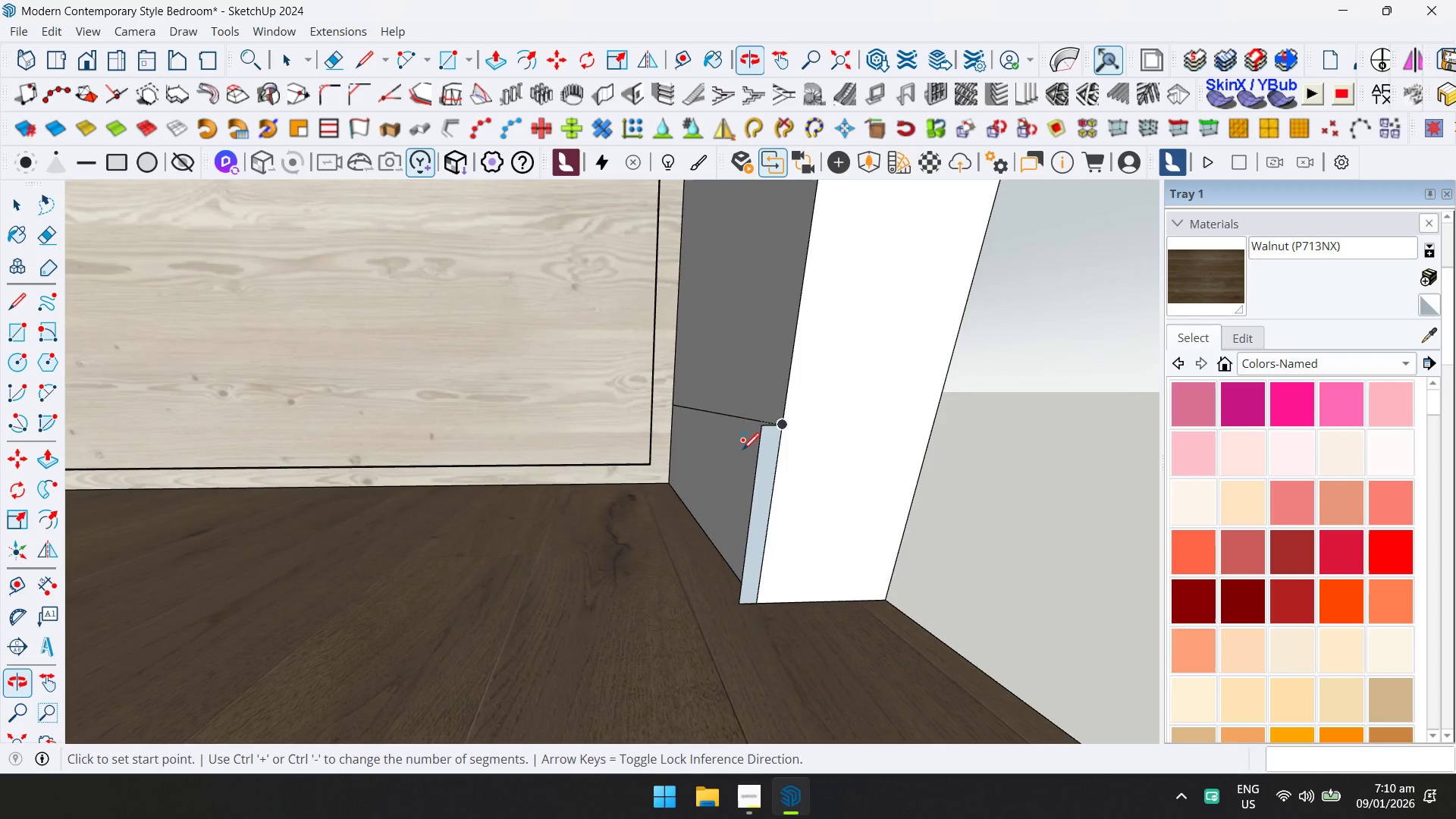 
scroll: coordinate [770, 434], scroll_direction: up, amount: 2.0
 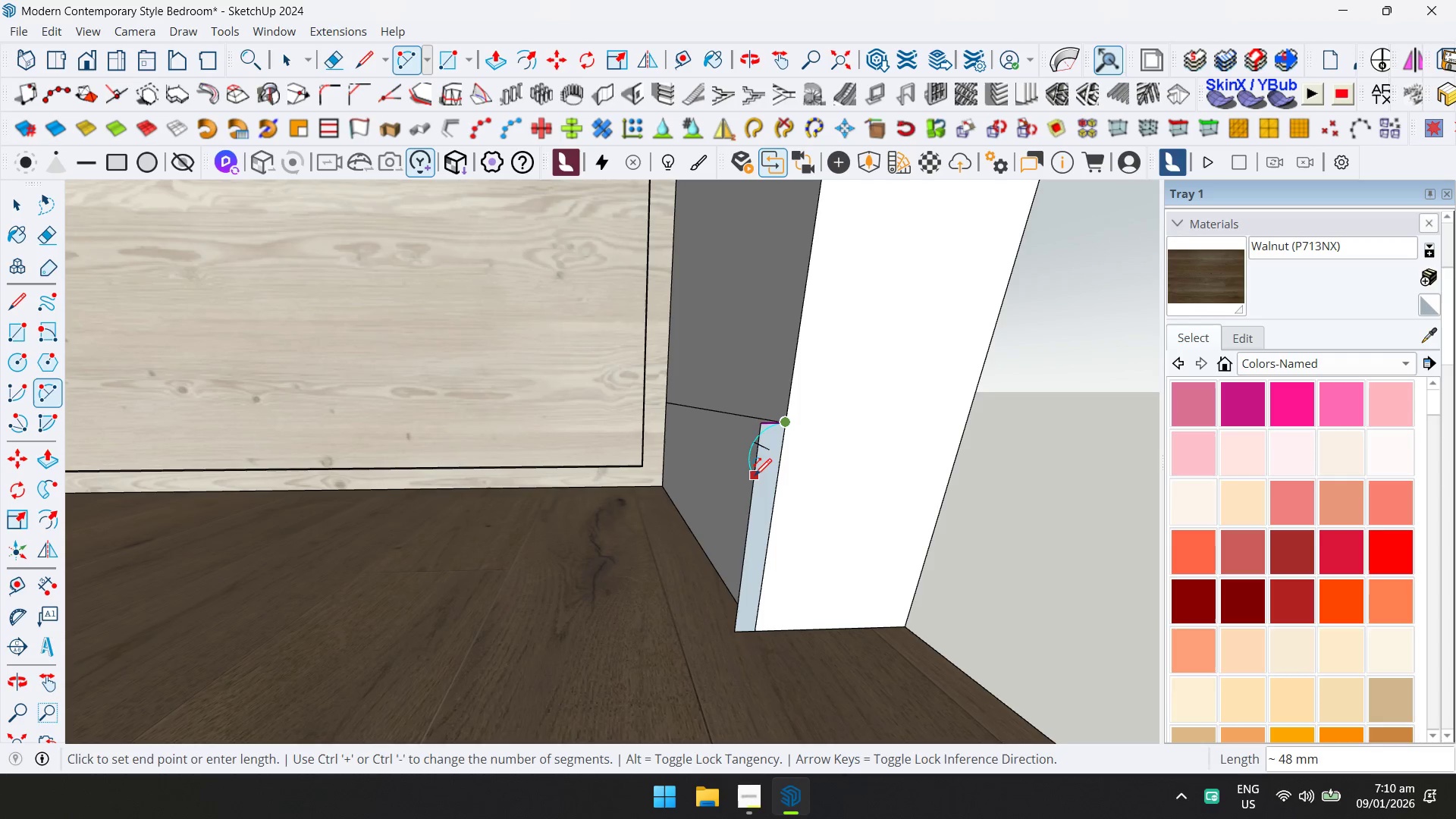 
left_click([754, 476])
 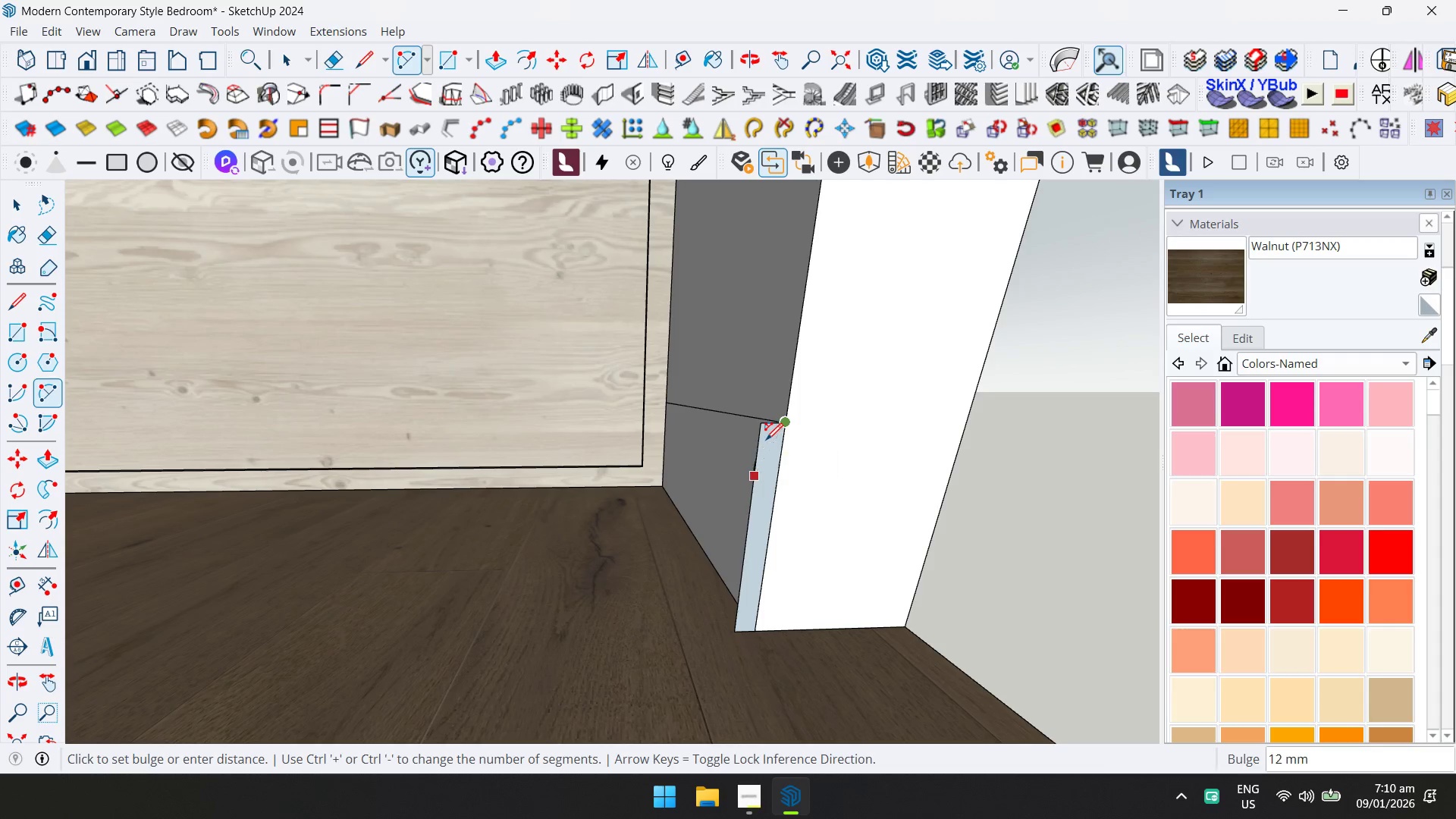 
key(Escape)
 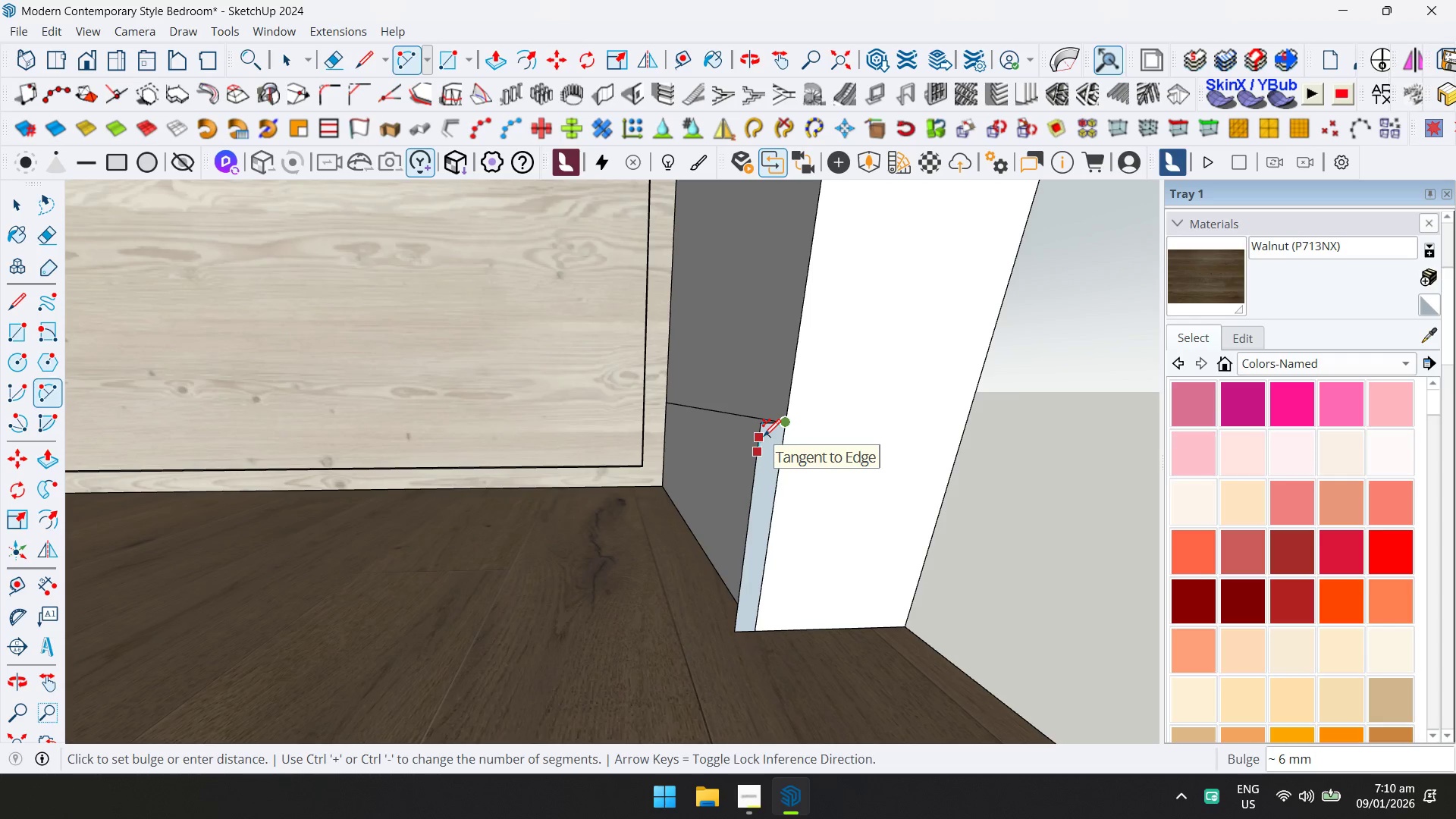 
scroll: coordinate [767, 435], scroll_direction: up, amount: 2.0
 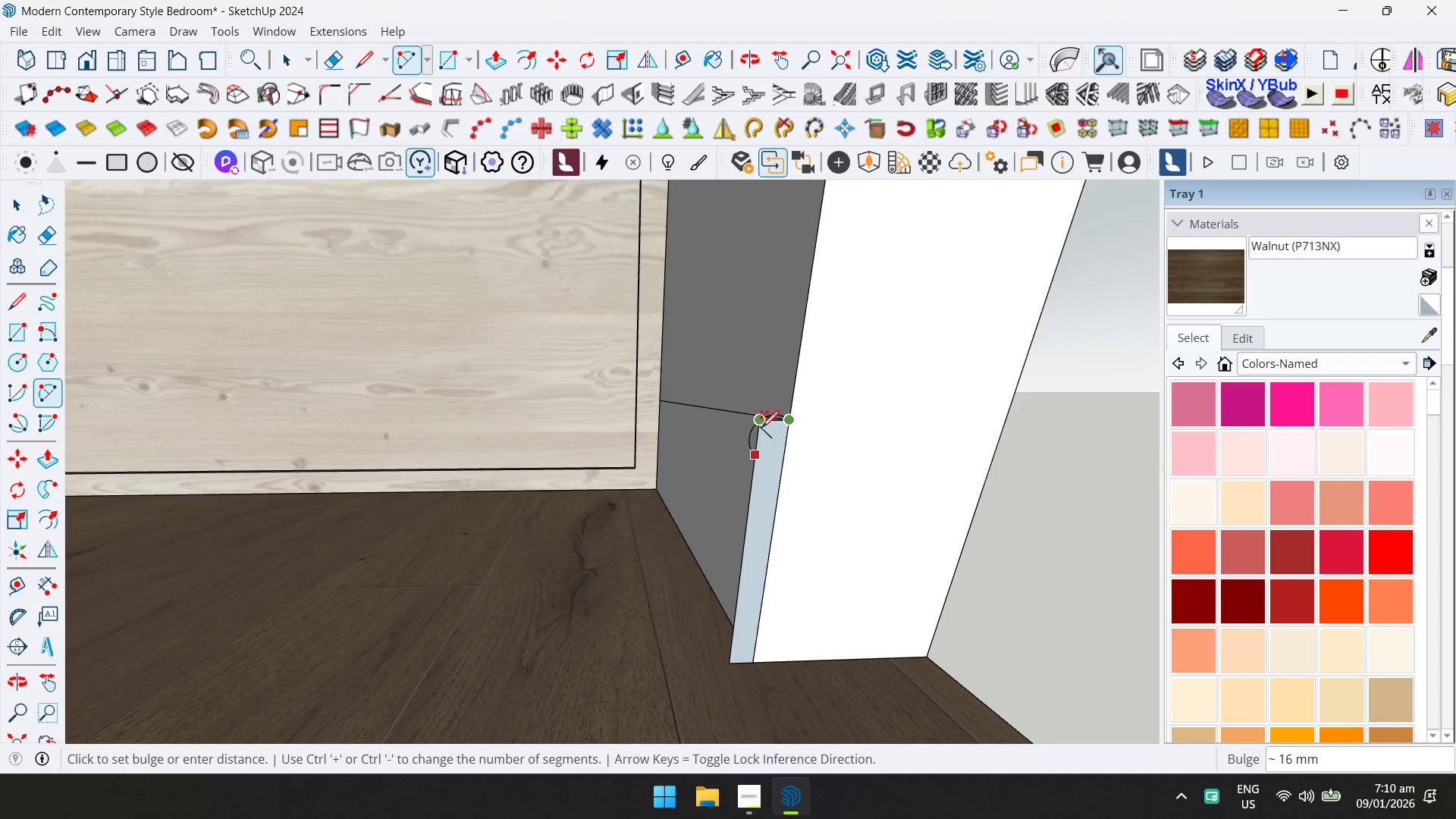 
key(Escape)
 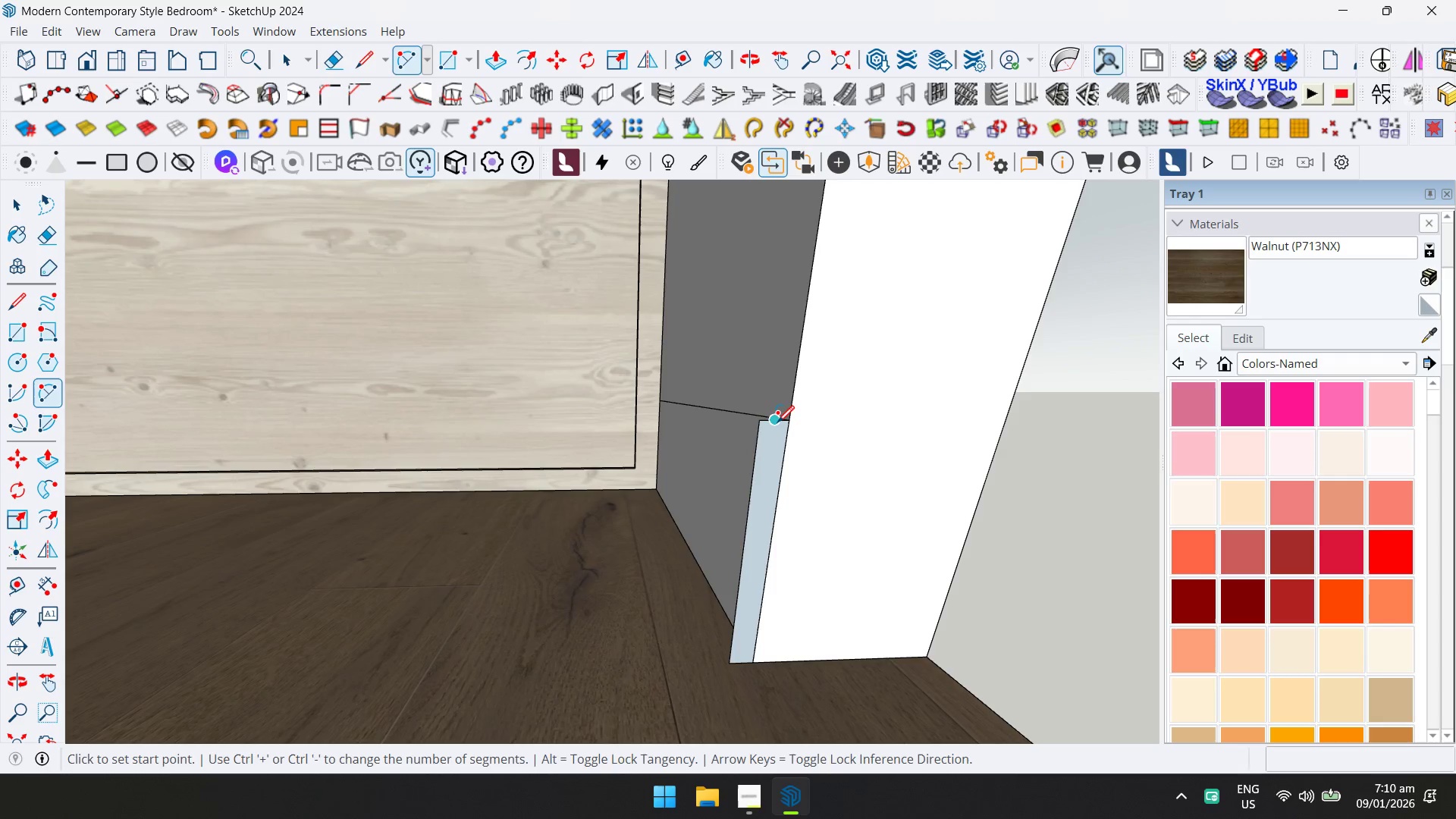 
left_click([777, 422])
 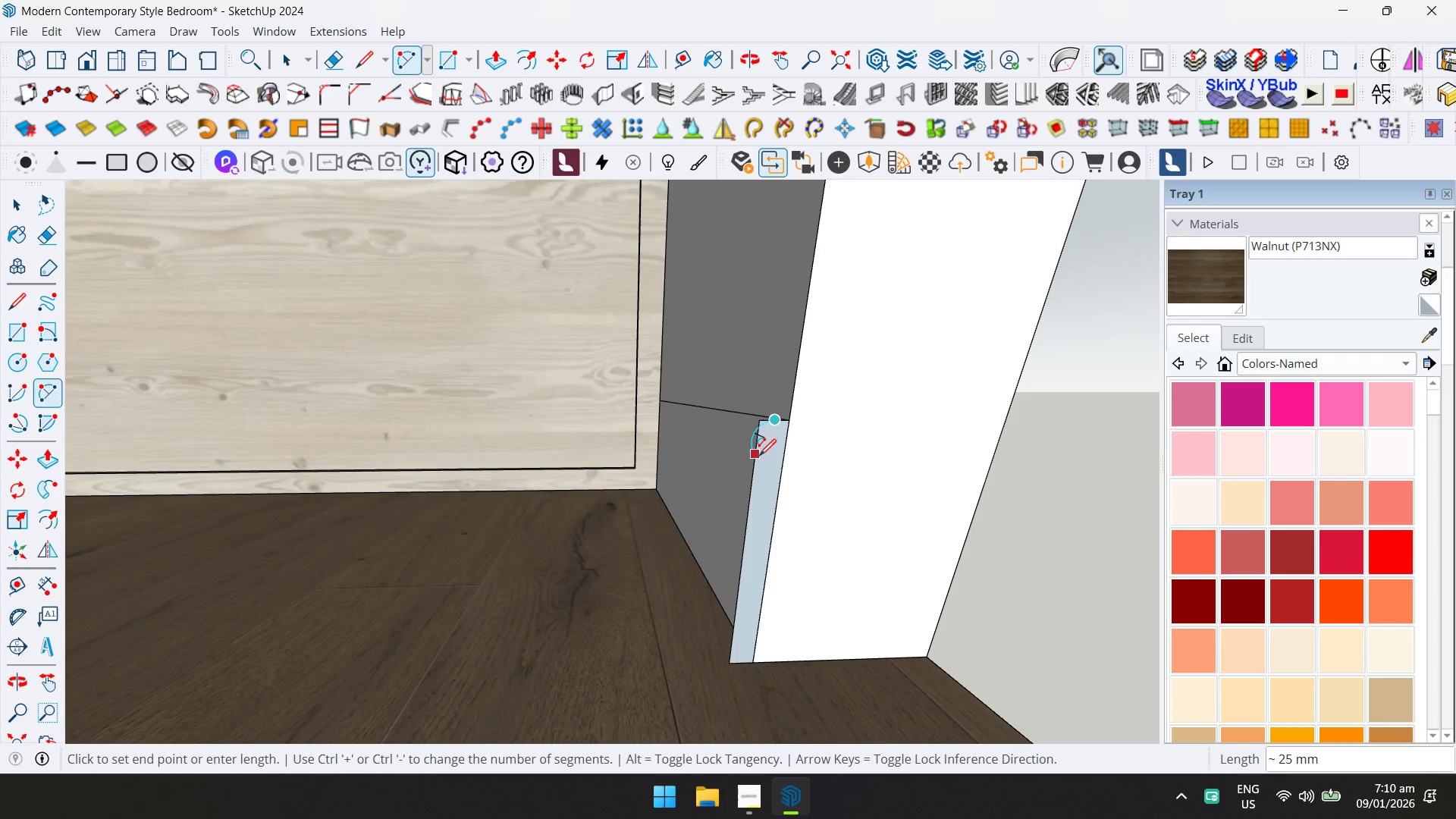 
key(Escape)
 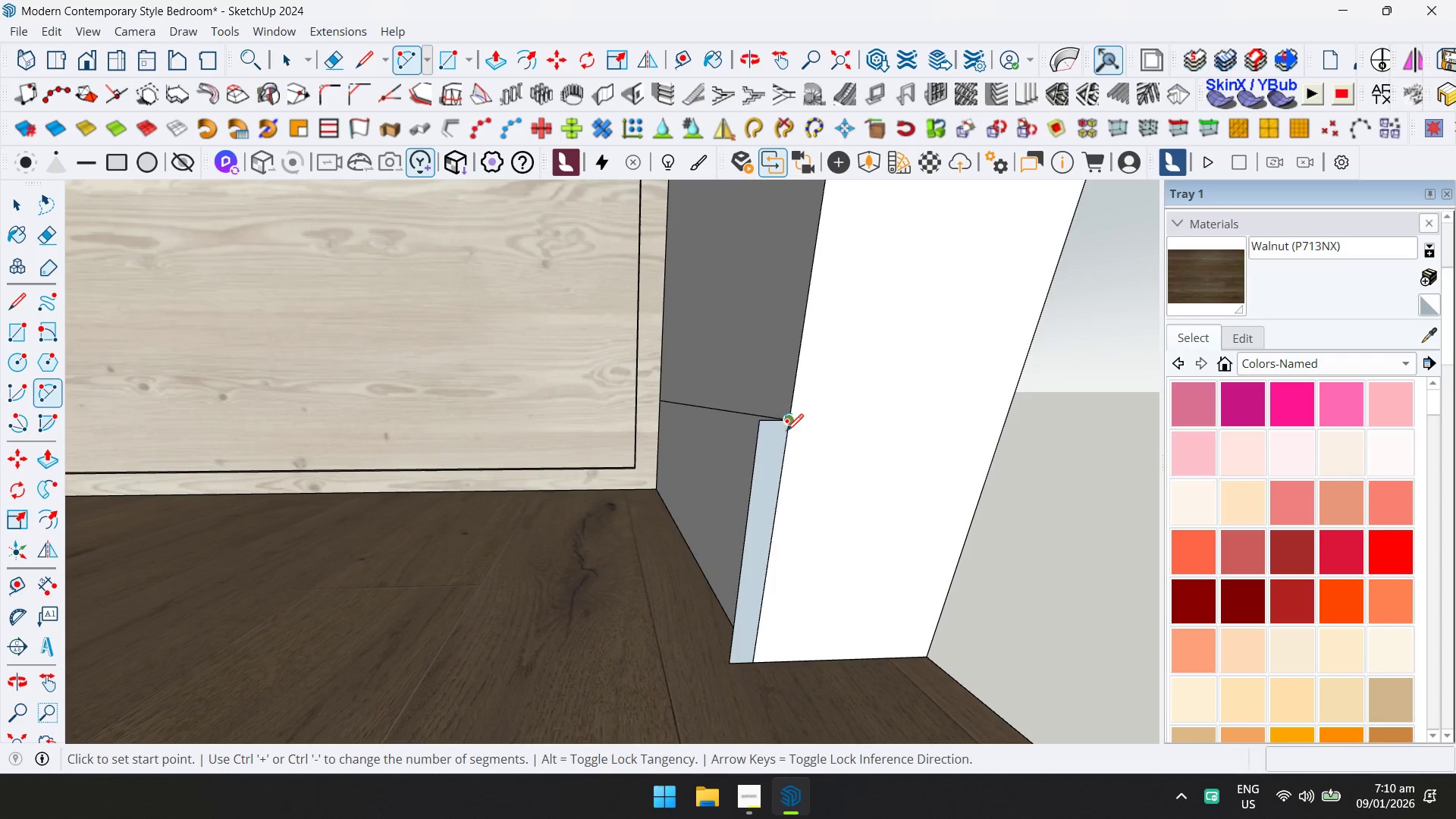 
left_click([787, 428])
 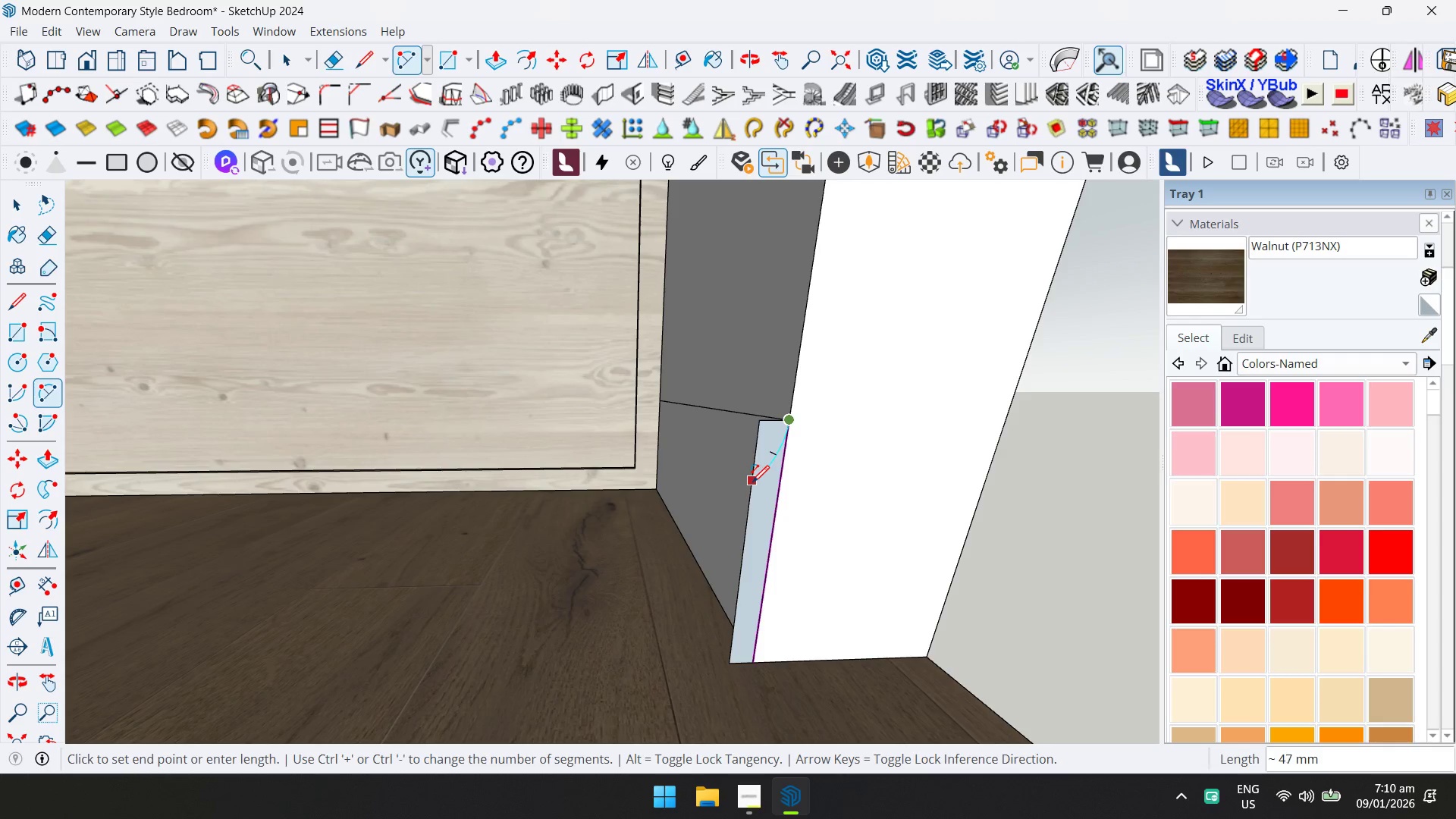 
left_click([752, 485])
 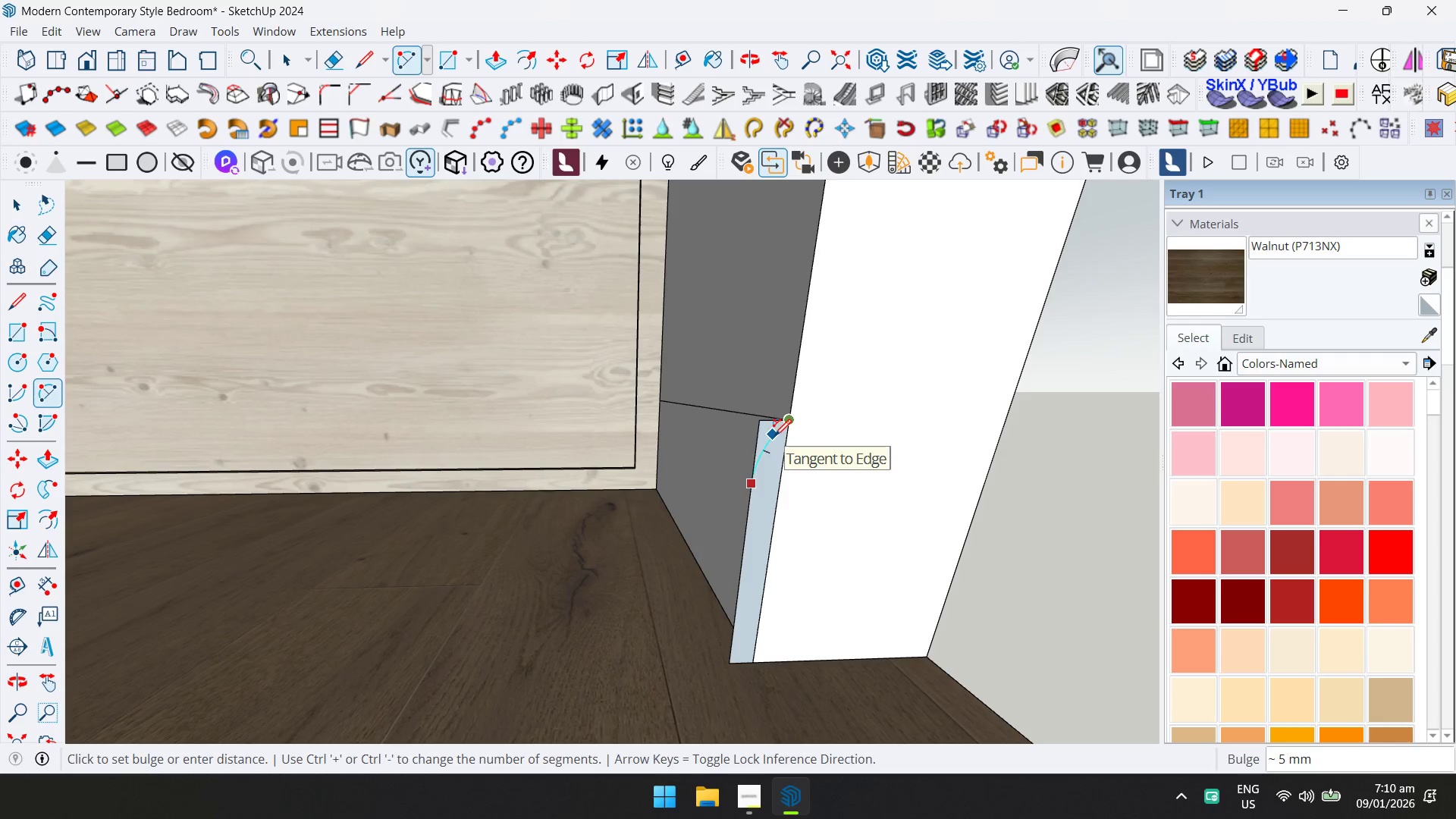 
left_click([774, 436])
 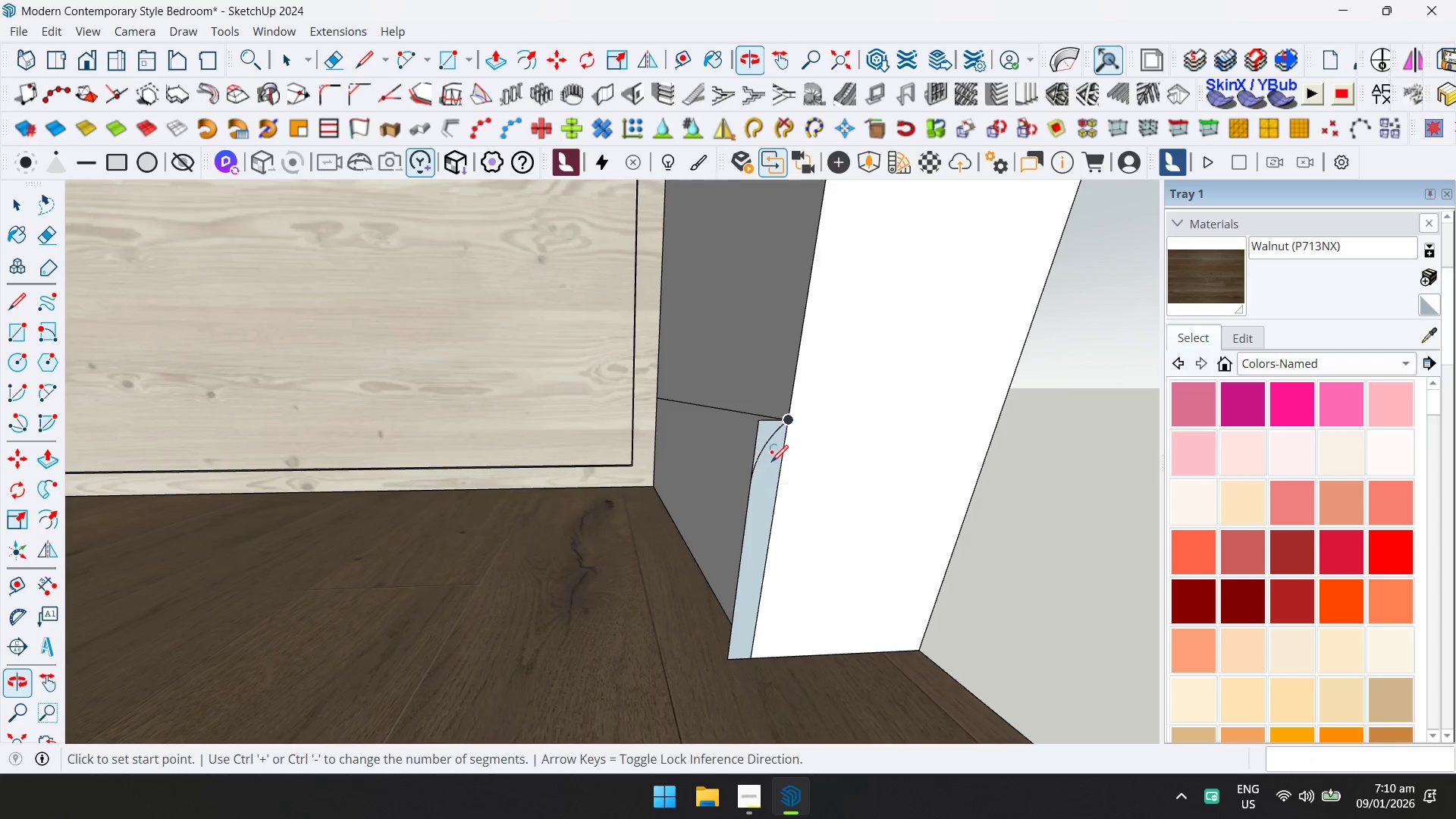 
key(E)
 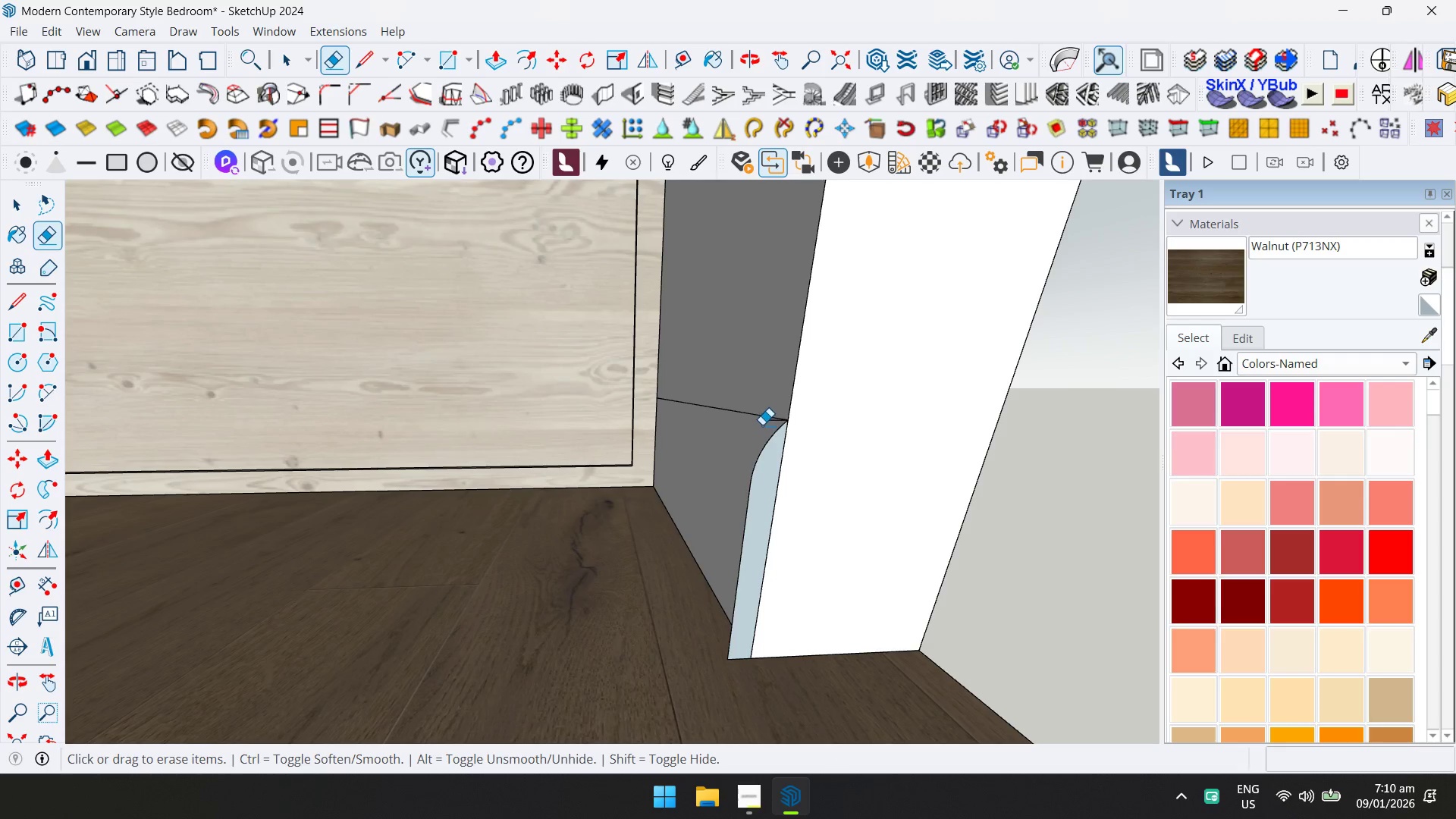 
left_click([762, 422])
 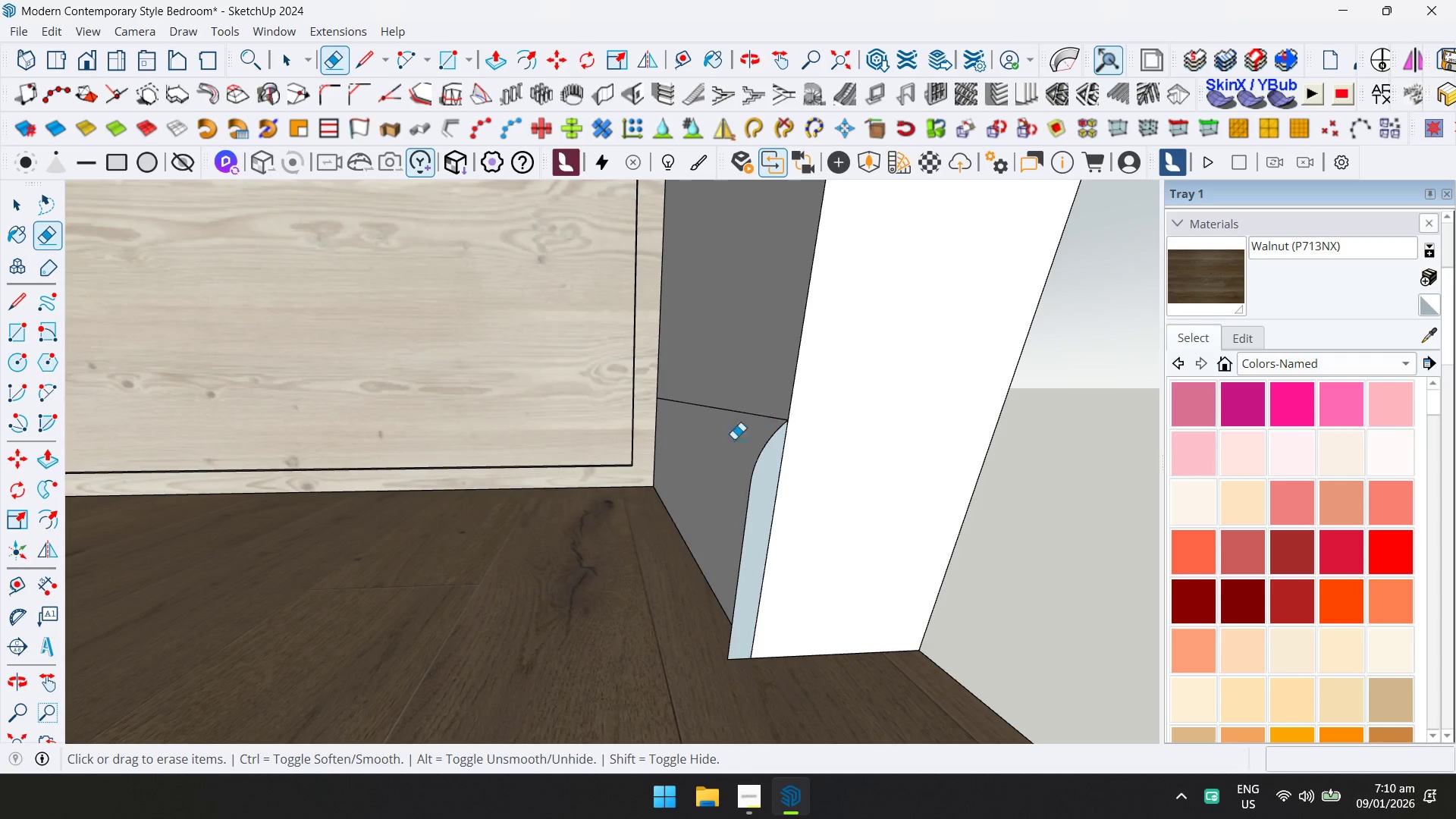 
scroll: coordinate [690, 466], scroll_direction: down, amount: 2.0
 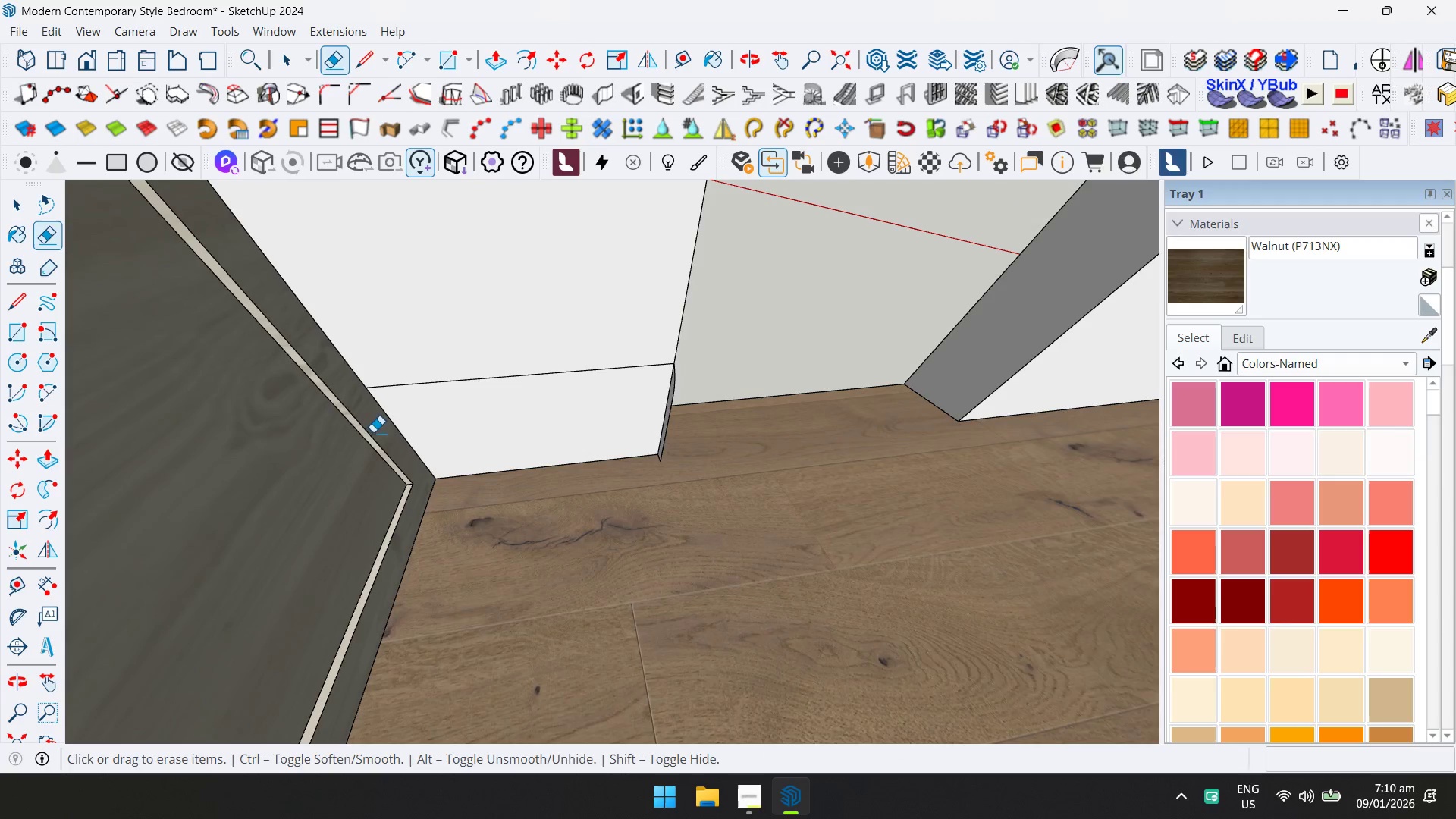 
key(Space)
 